 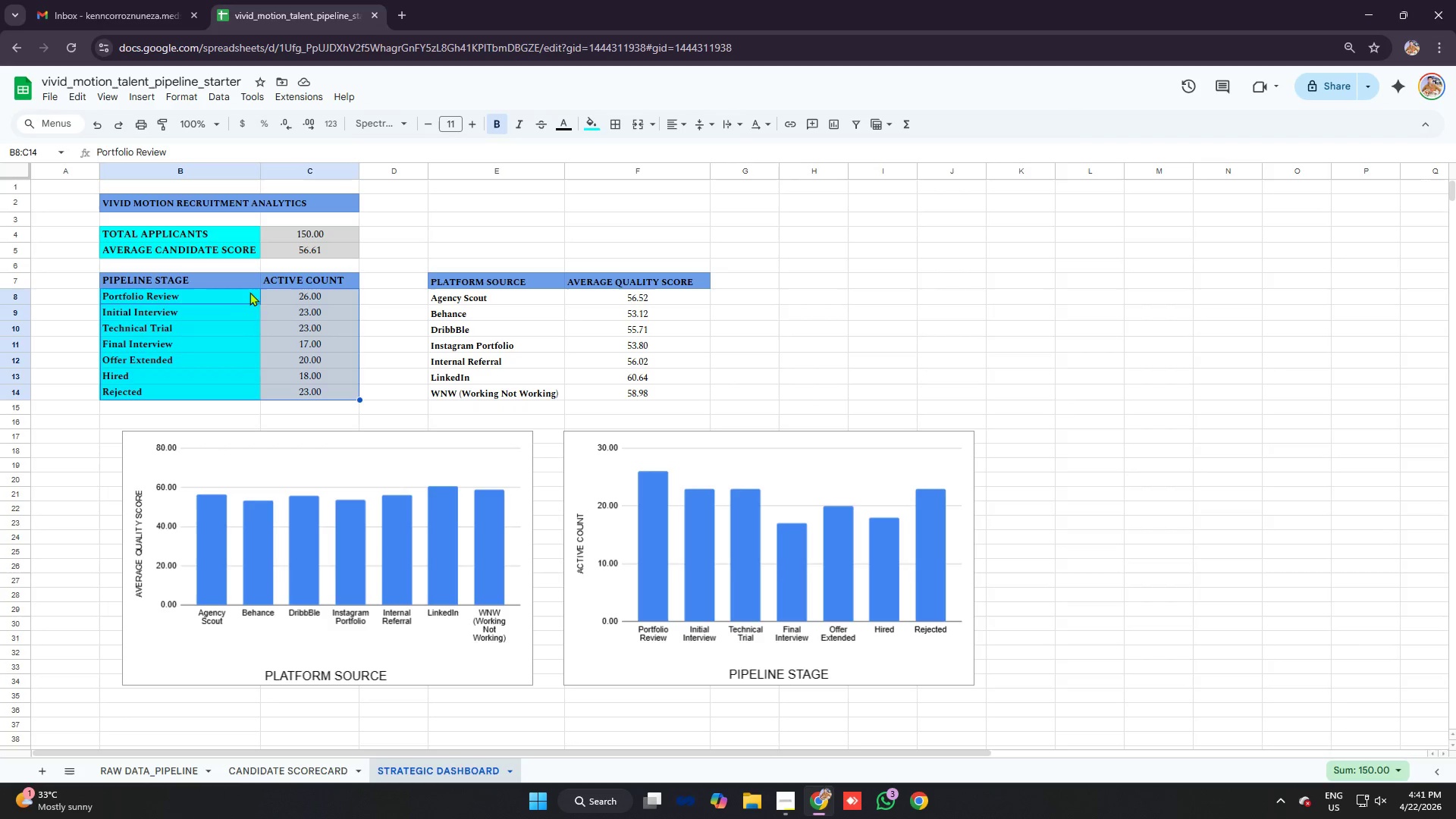 
left_click_drag(start_coordinate=[215, 277], to_coordinate=[334, 395])
 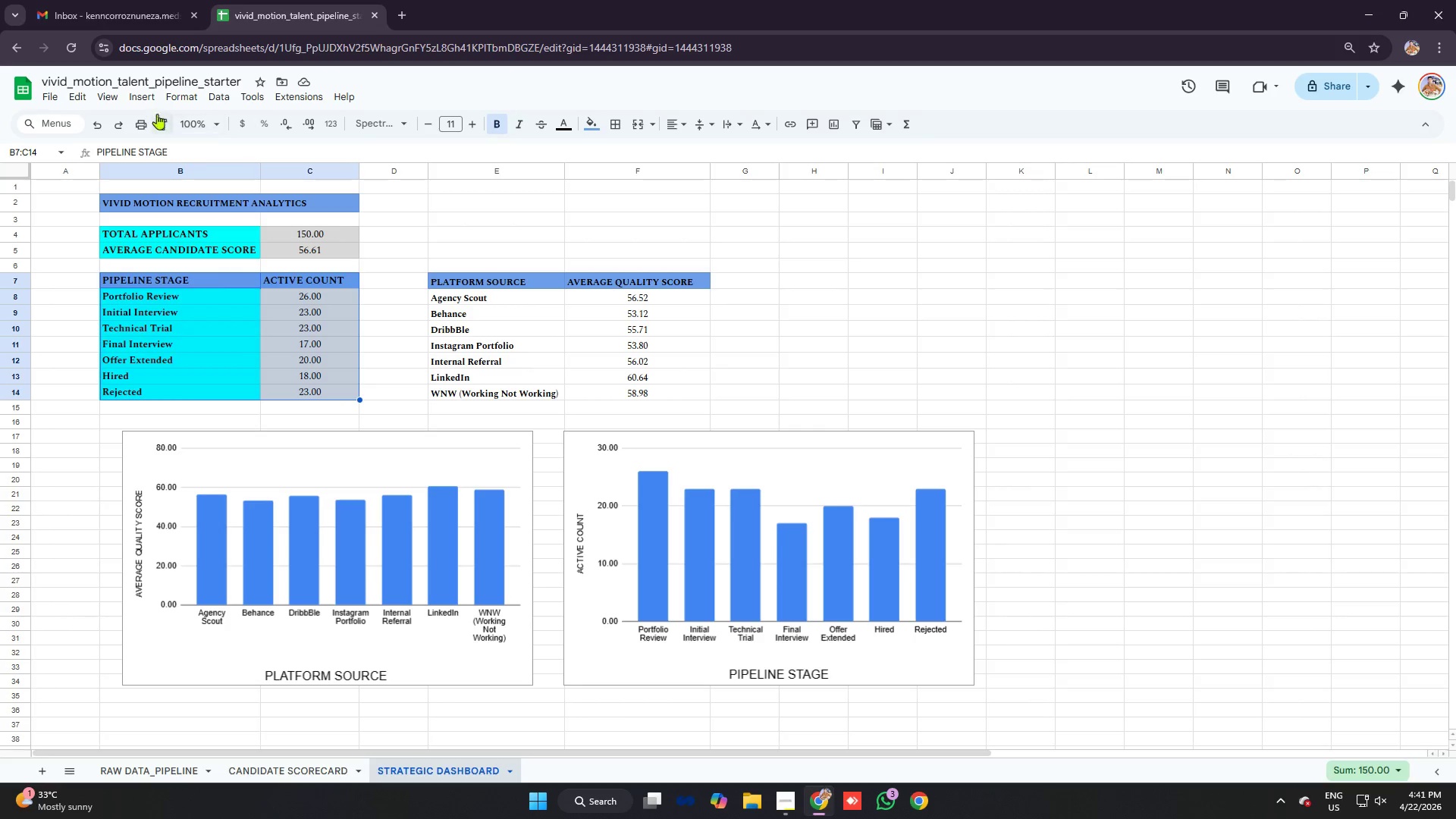 
left_click([129, 89])
 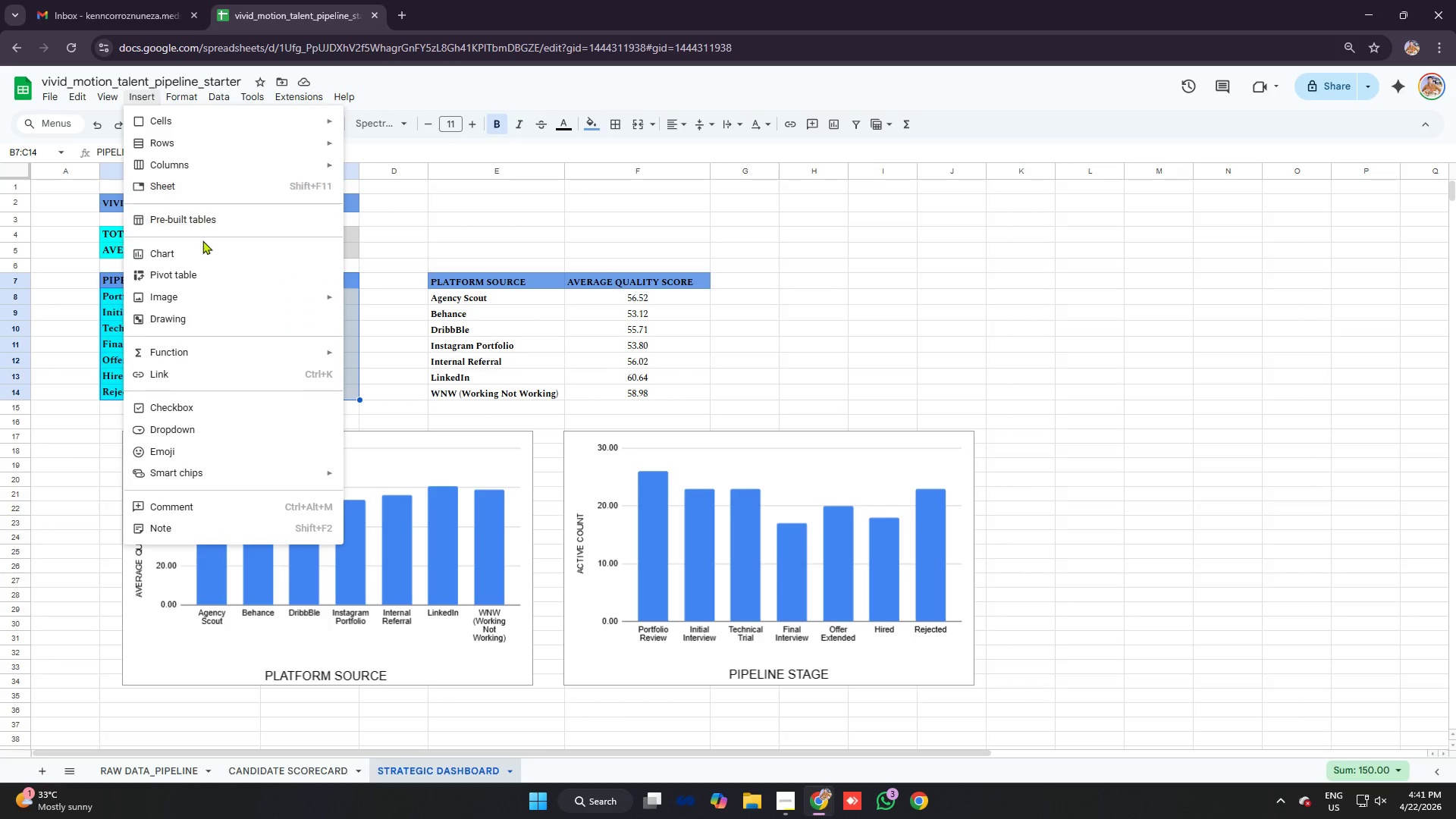 
left_click([204, 276])
 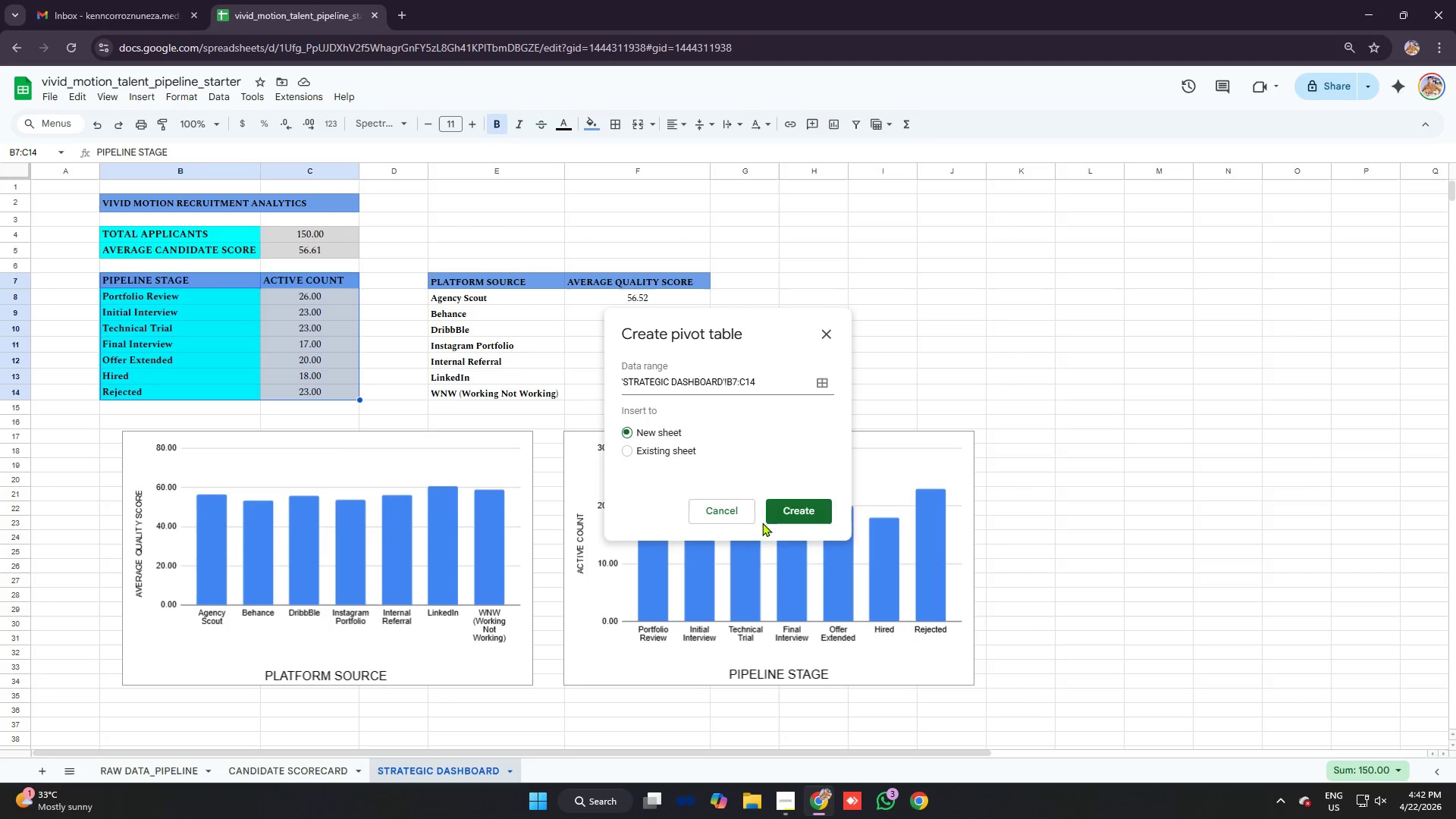 
left_click([798, 512])
 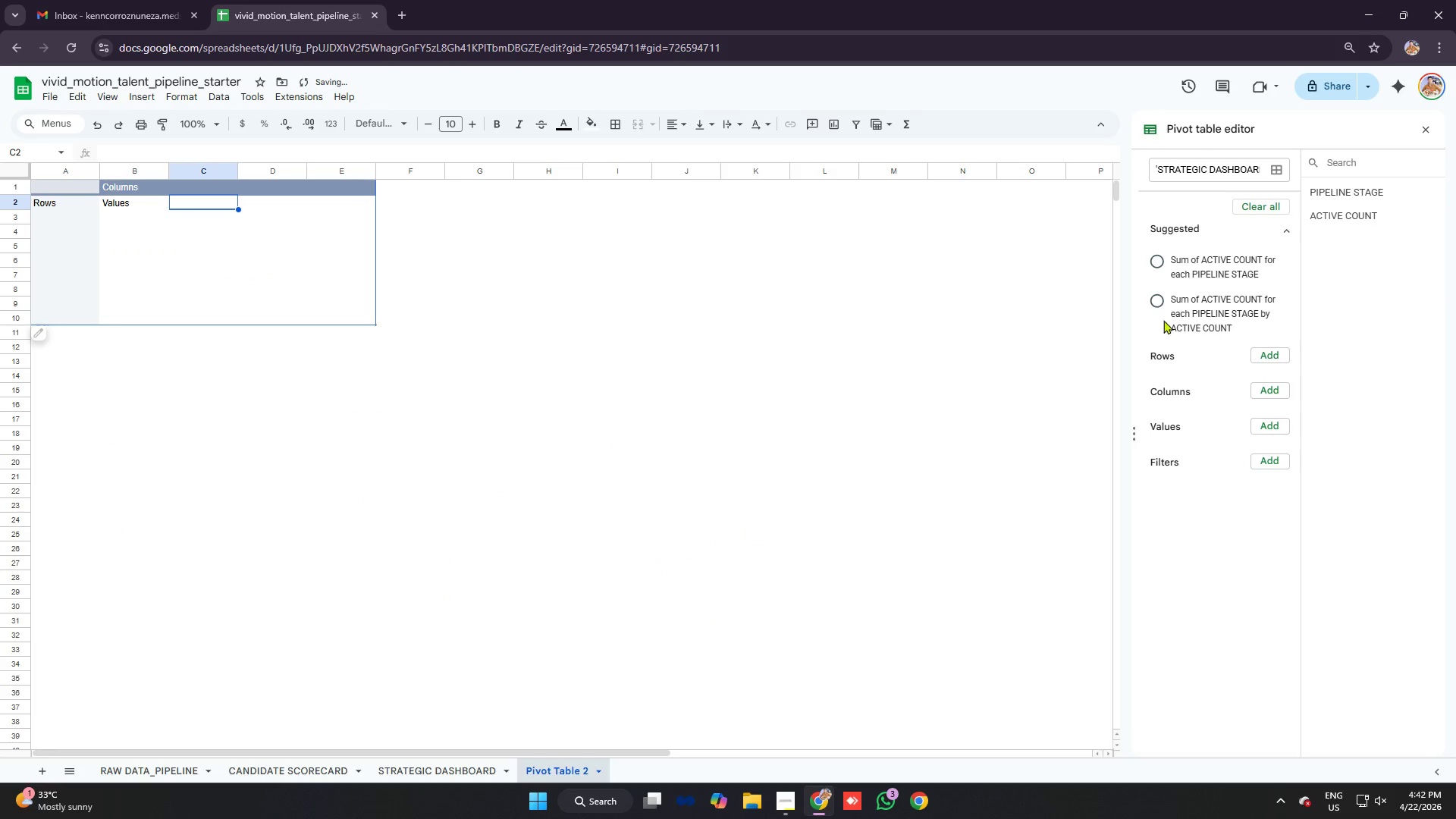 
left_click([1159, 262])
 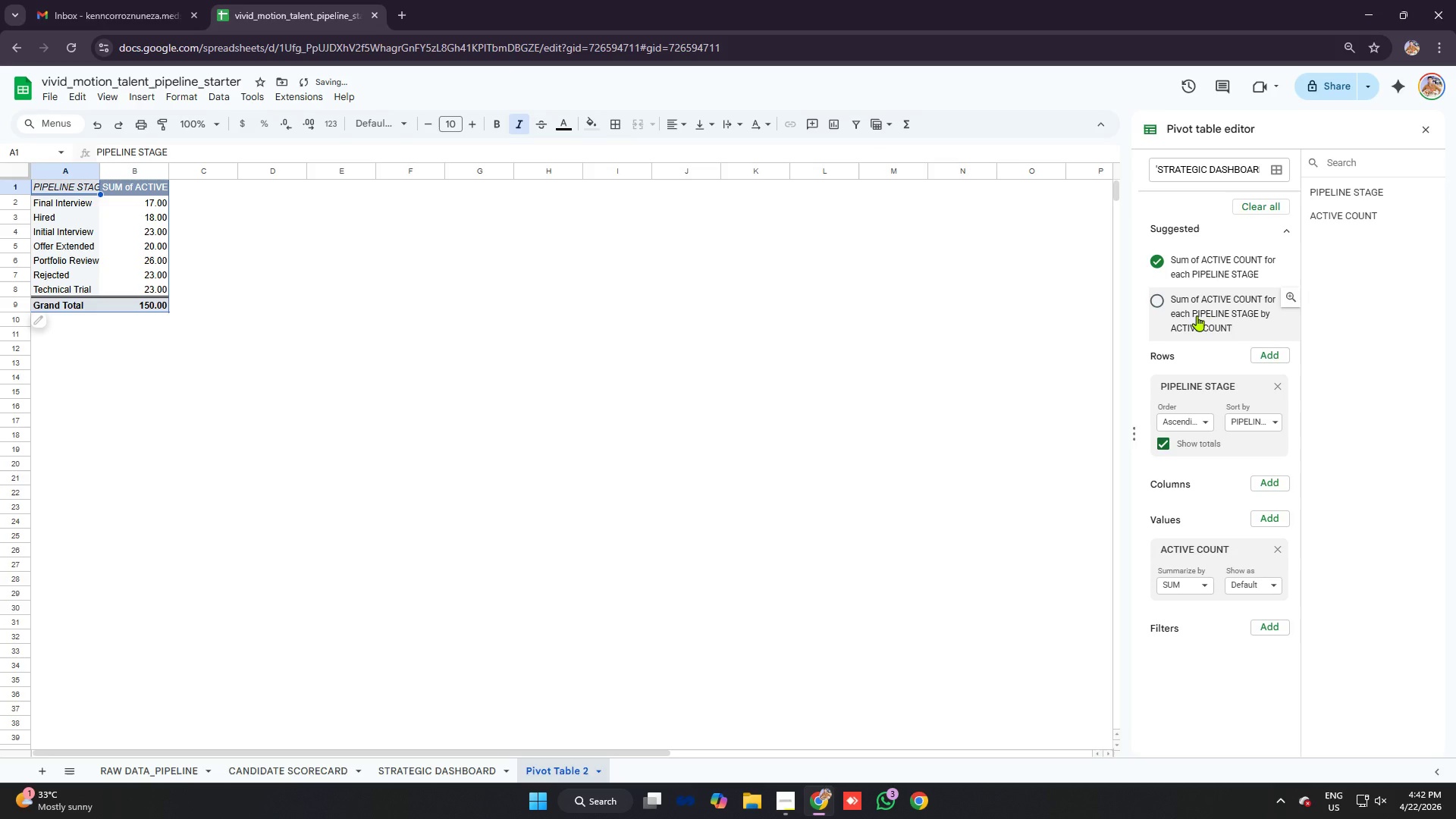 
left_click([1195, 315])
 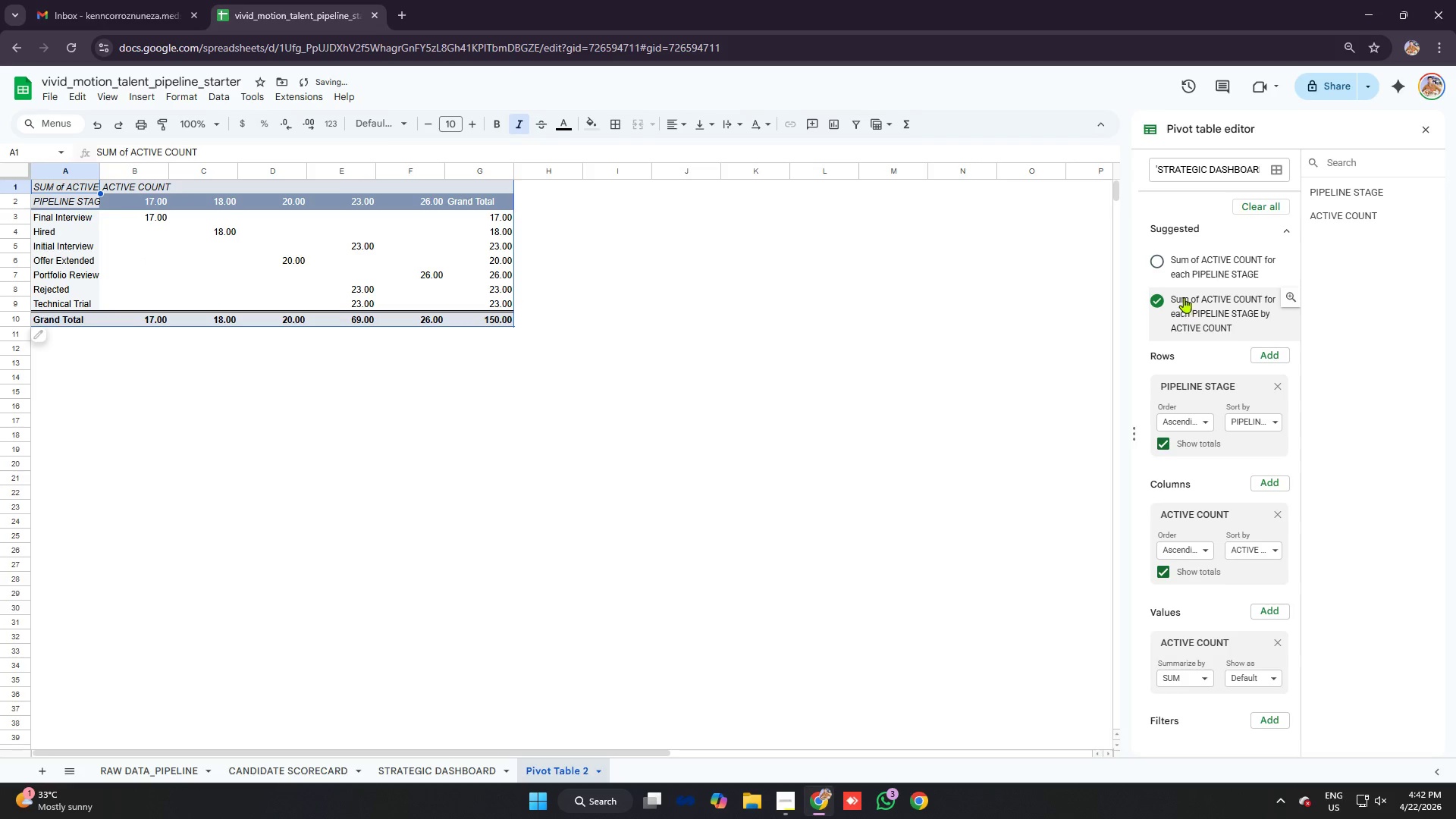 
left_click([1186, 271])
 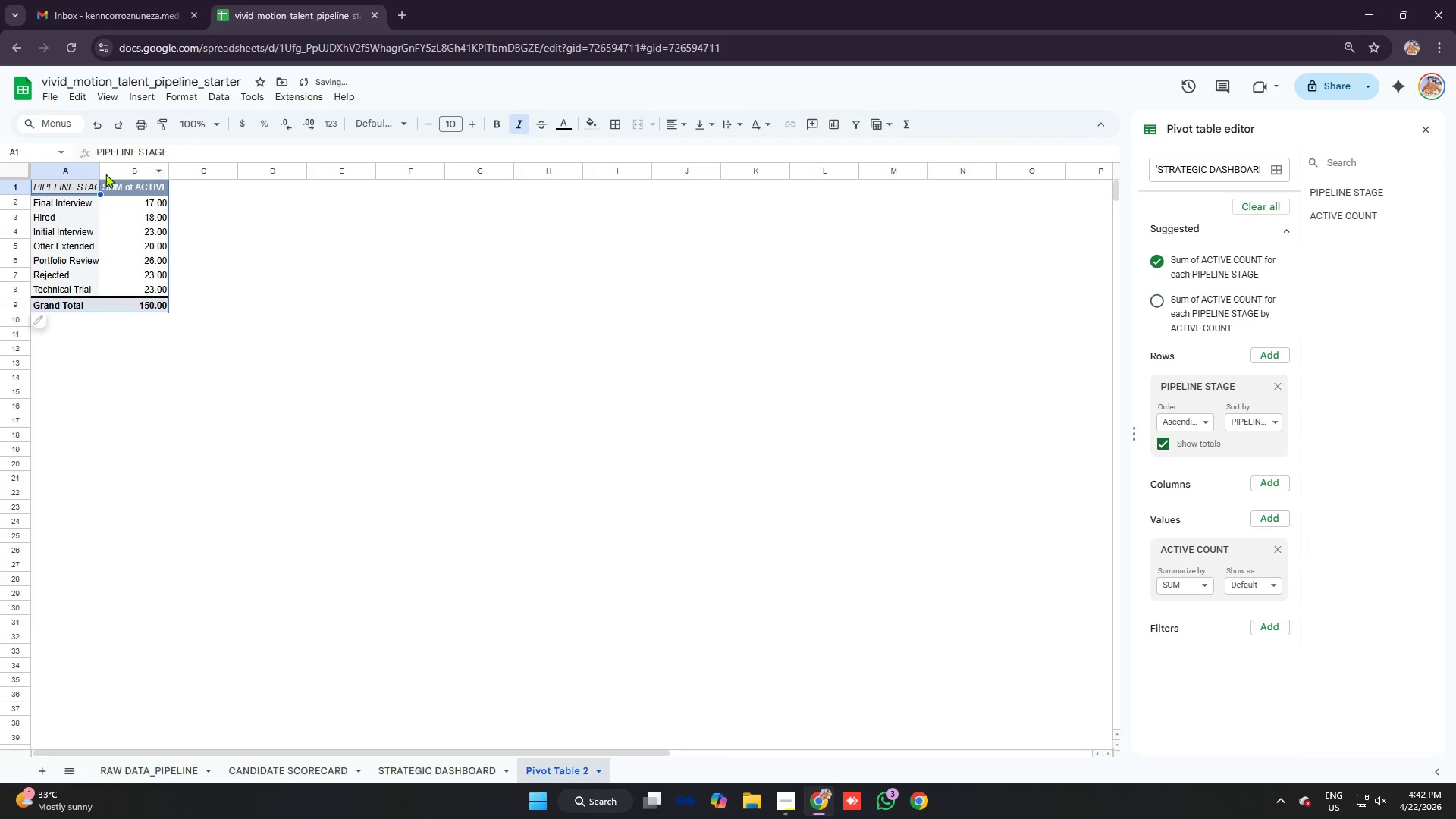 
left_click_drag(start_coordinate=[99, 171], to_coordinate=[143, 171])
 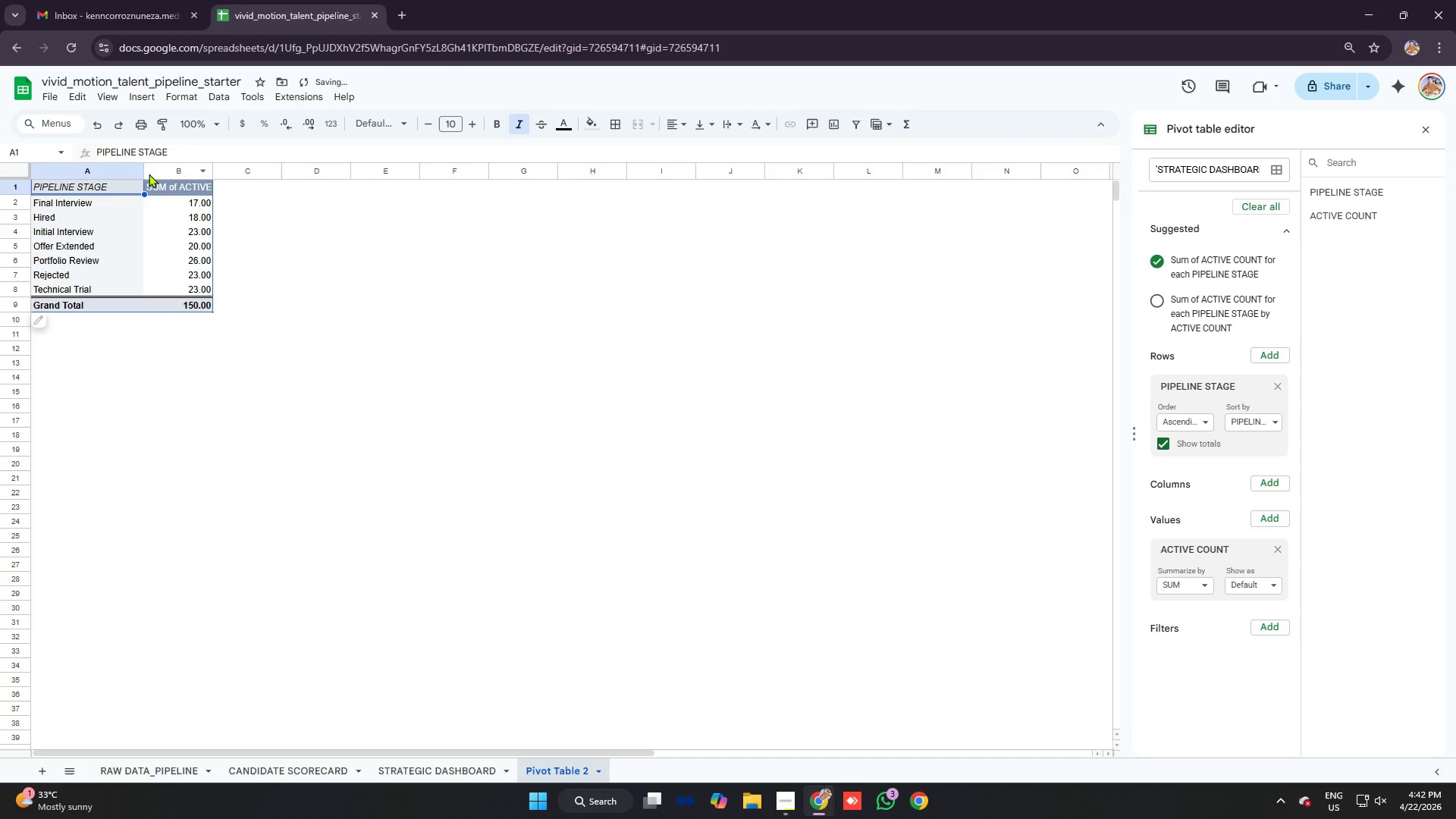 
left_click_drag(start_coordinate=[144, 169], to_coordinate=[129, 166])
 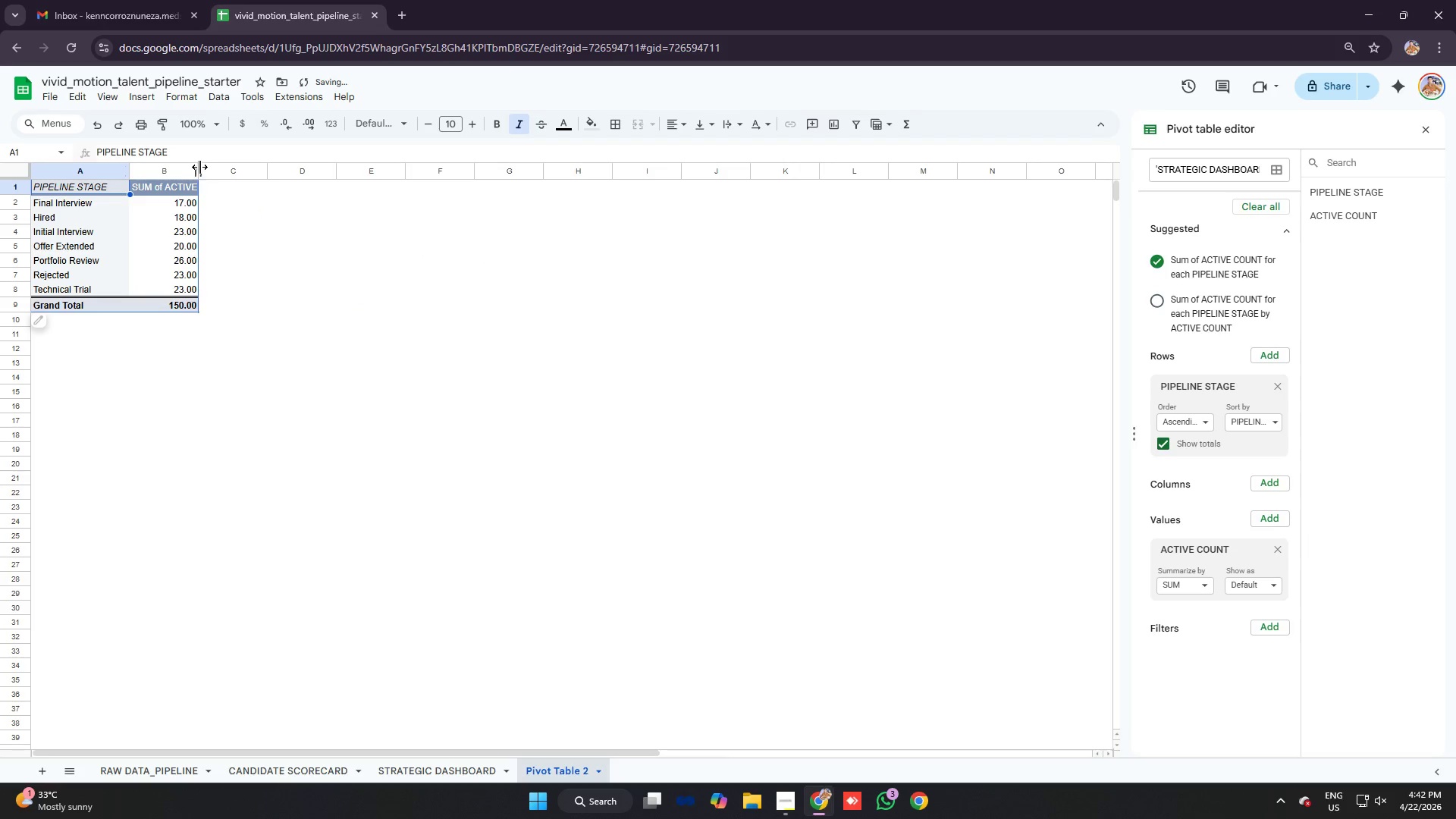 
left_click_drag(start_coordinate=[199, 167], to_coordinate=[239, 175])
 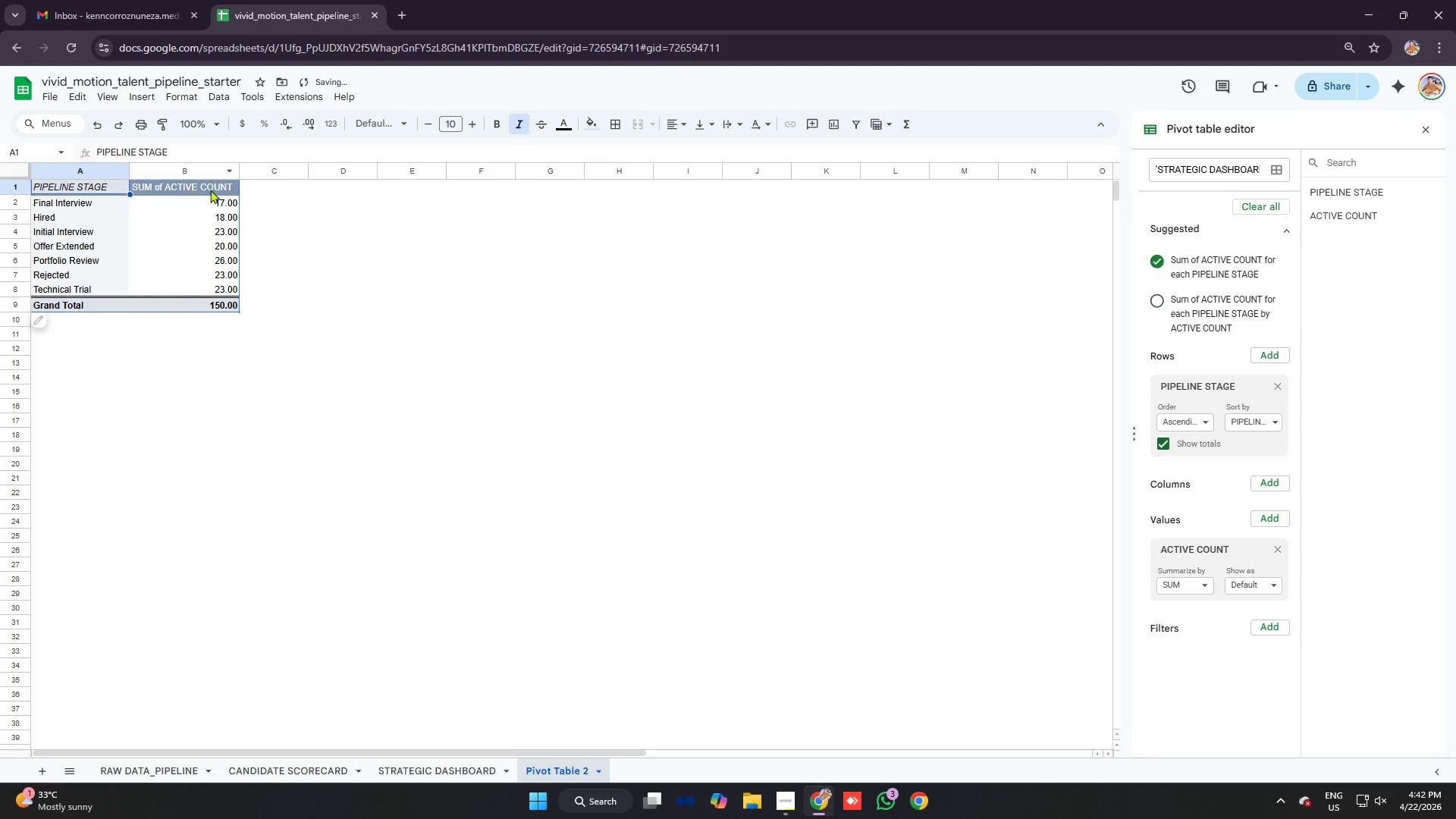 
left_click([162, 224])
 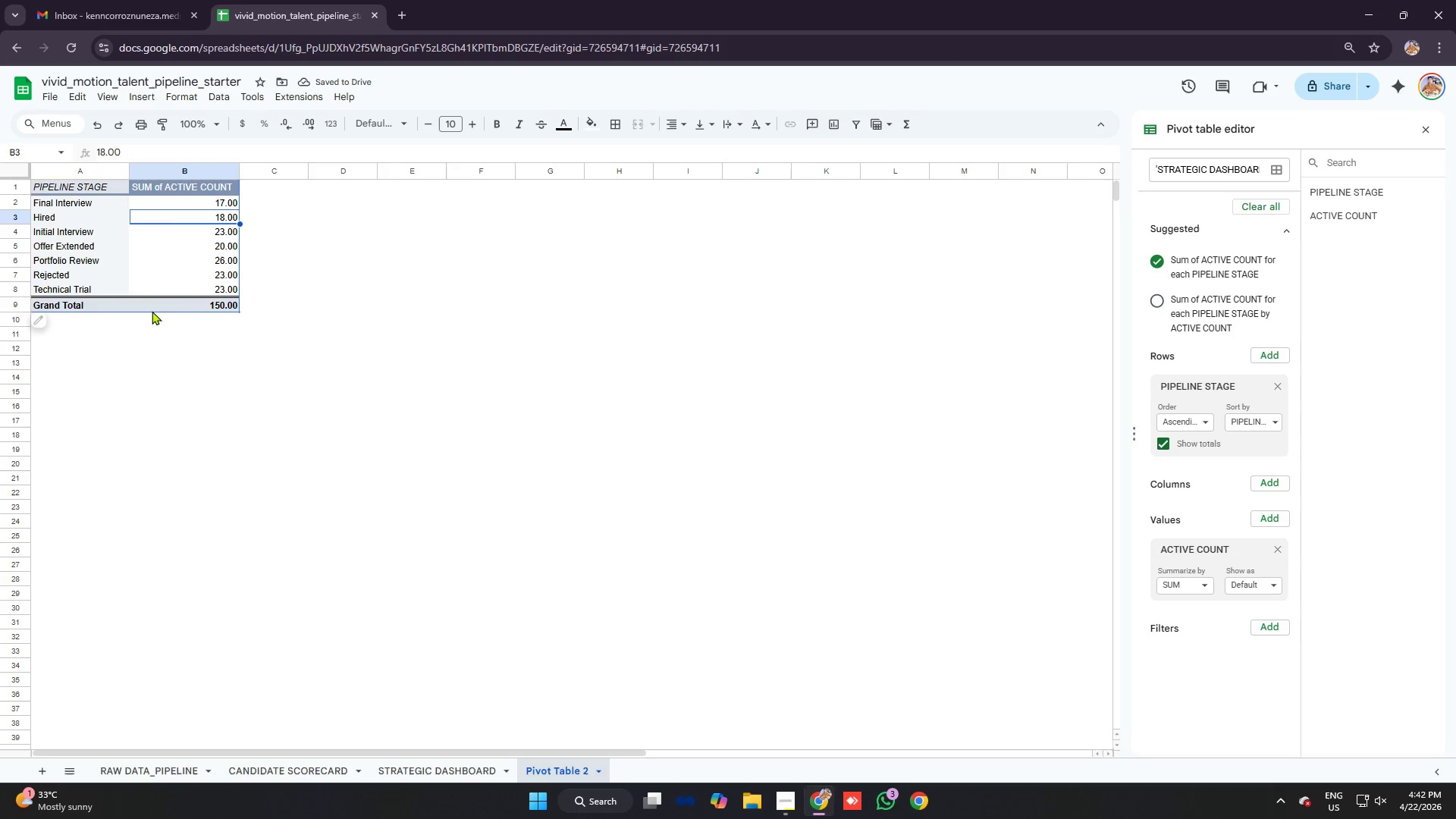 
left_click_drag(start_coordinate=[225, 303], to_coordinate=[33, 188])
 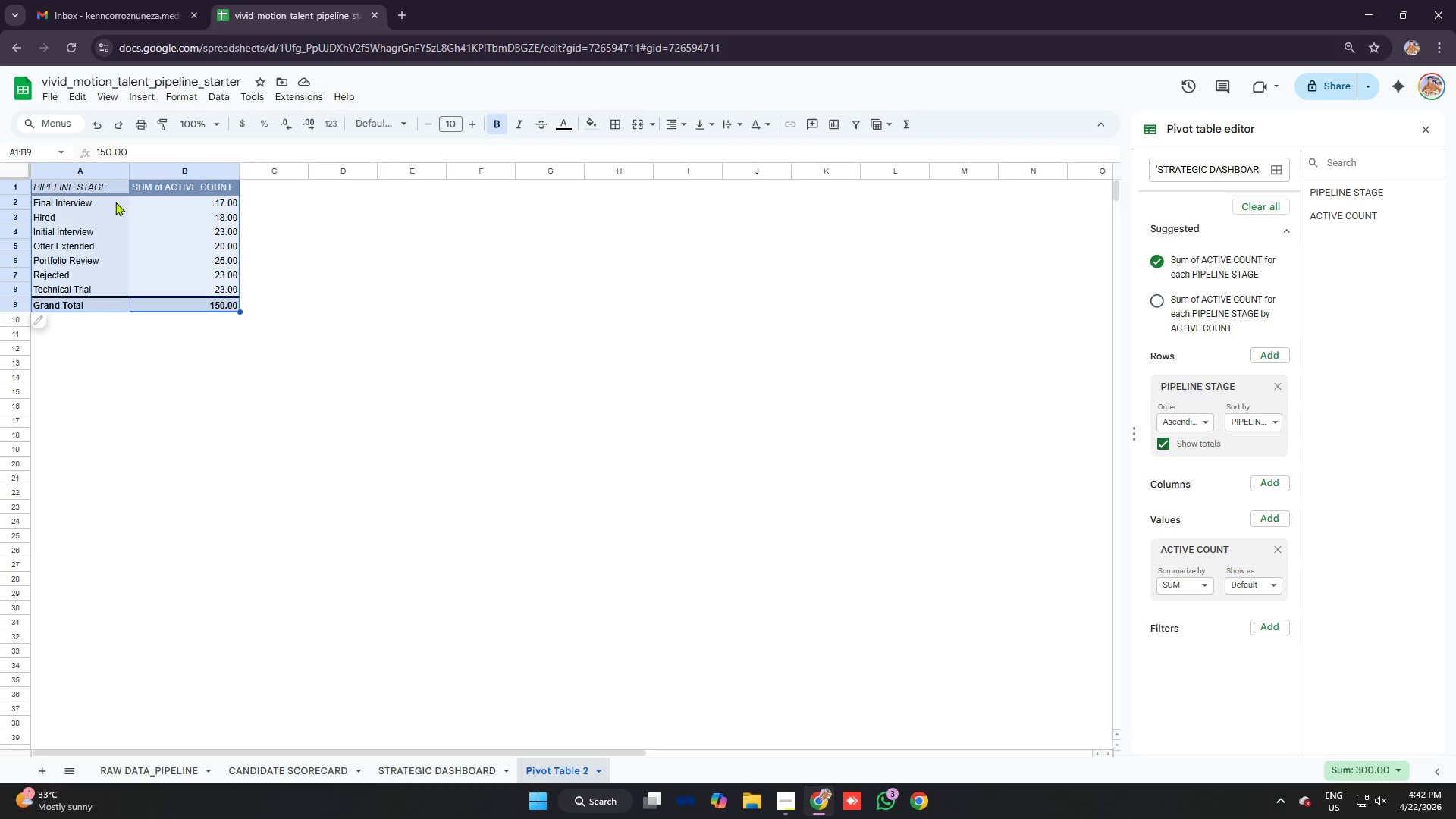 
key(Control+C)
 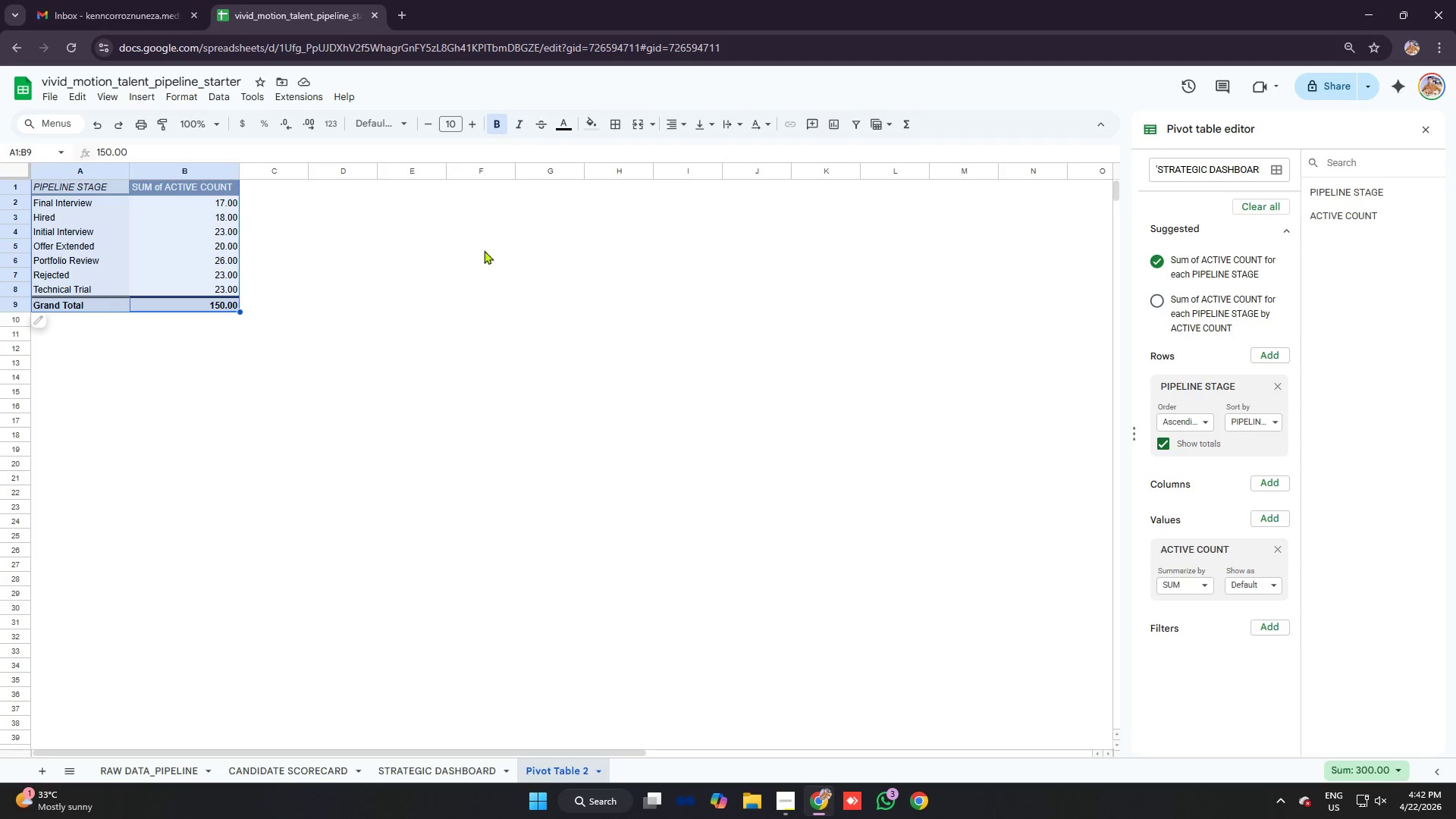 
left_click([481, 240])
 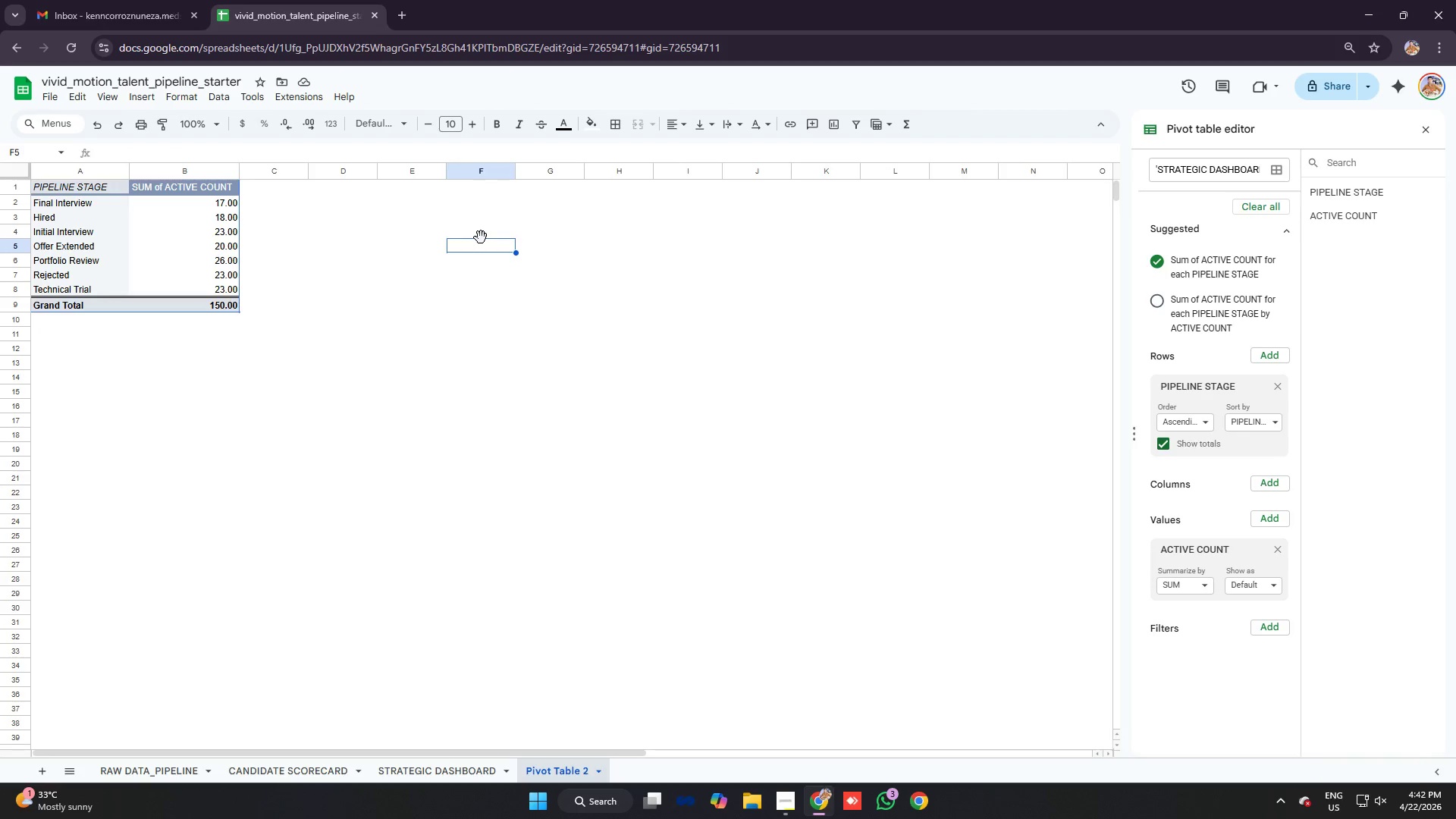 
hold_key(key=ControlLeft, duration=0.38)
 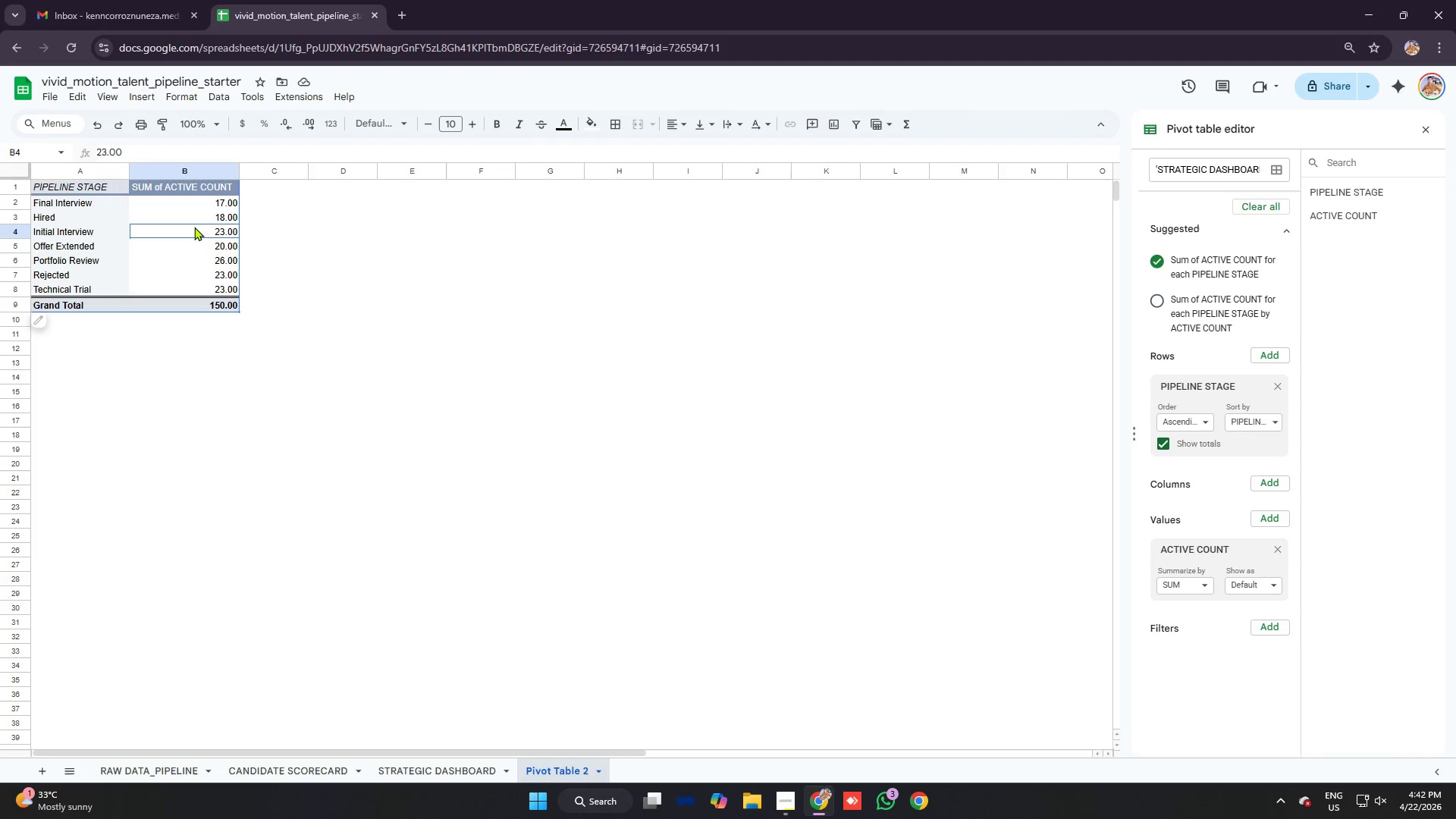 
left_click([194, 227])
 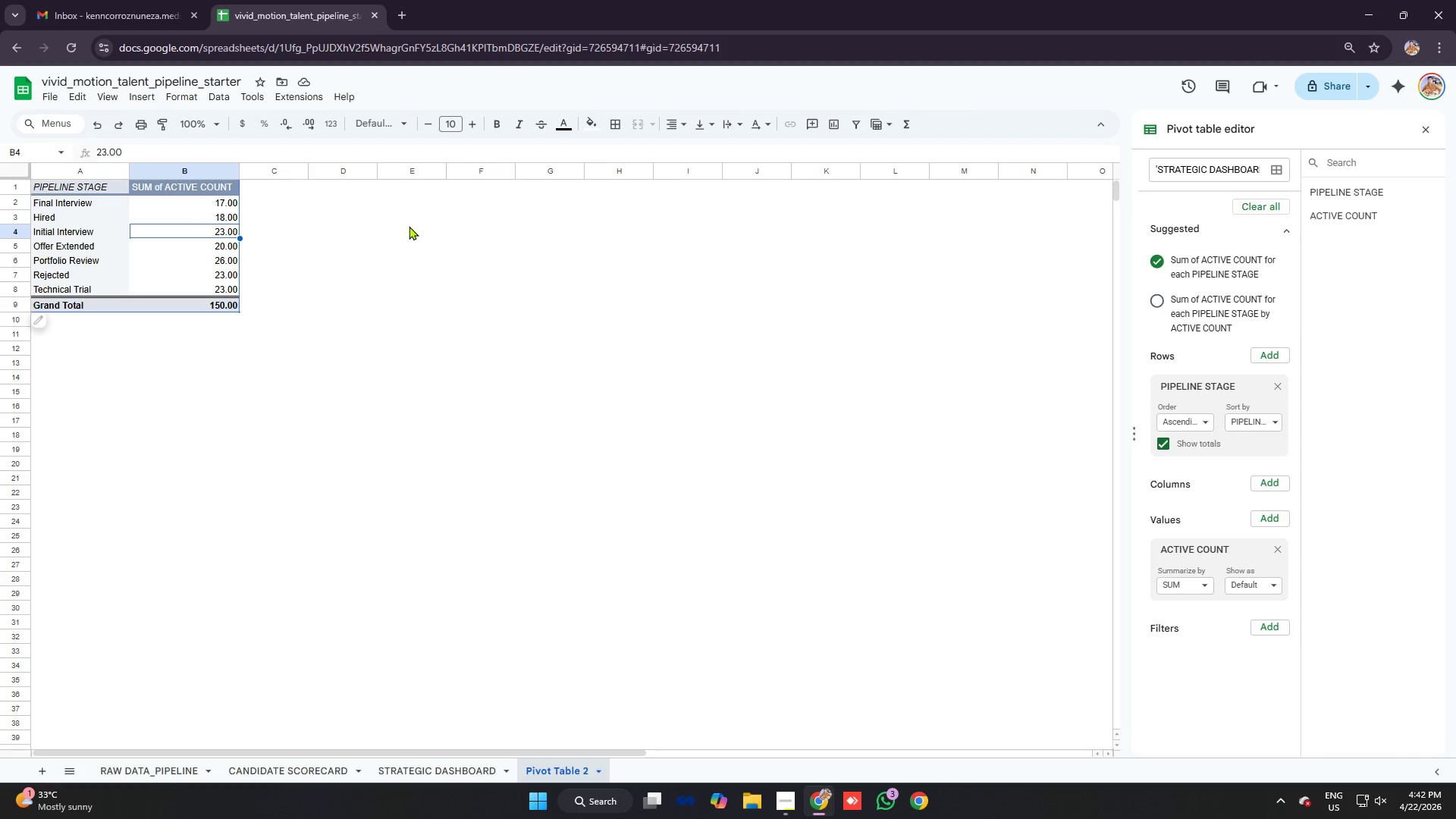 
left_click_drag(start_coordinate=[406, 228], to_coordinate=[411, 224])
 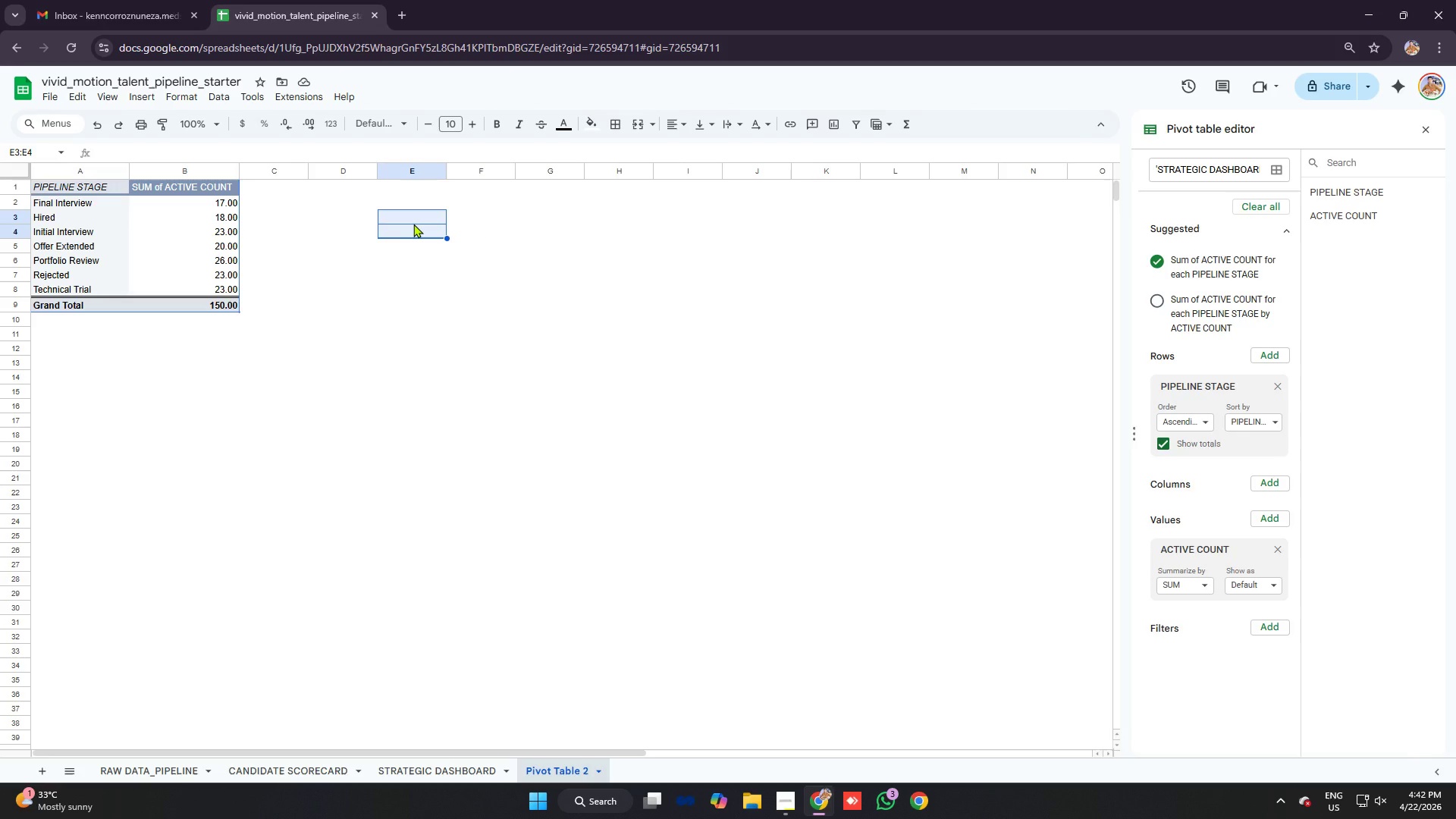 
key(Control+V)
 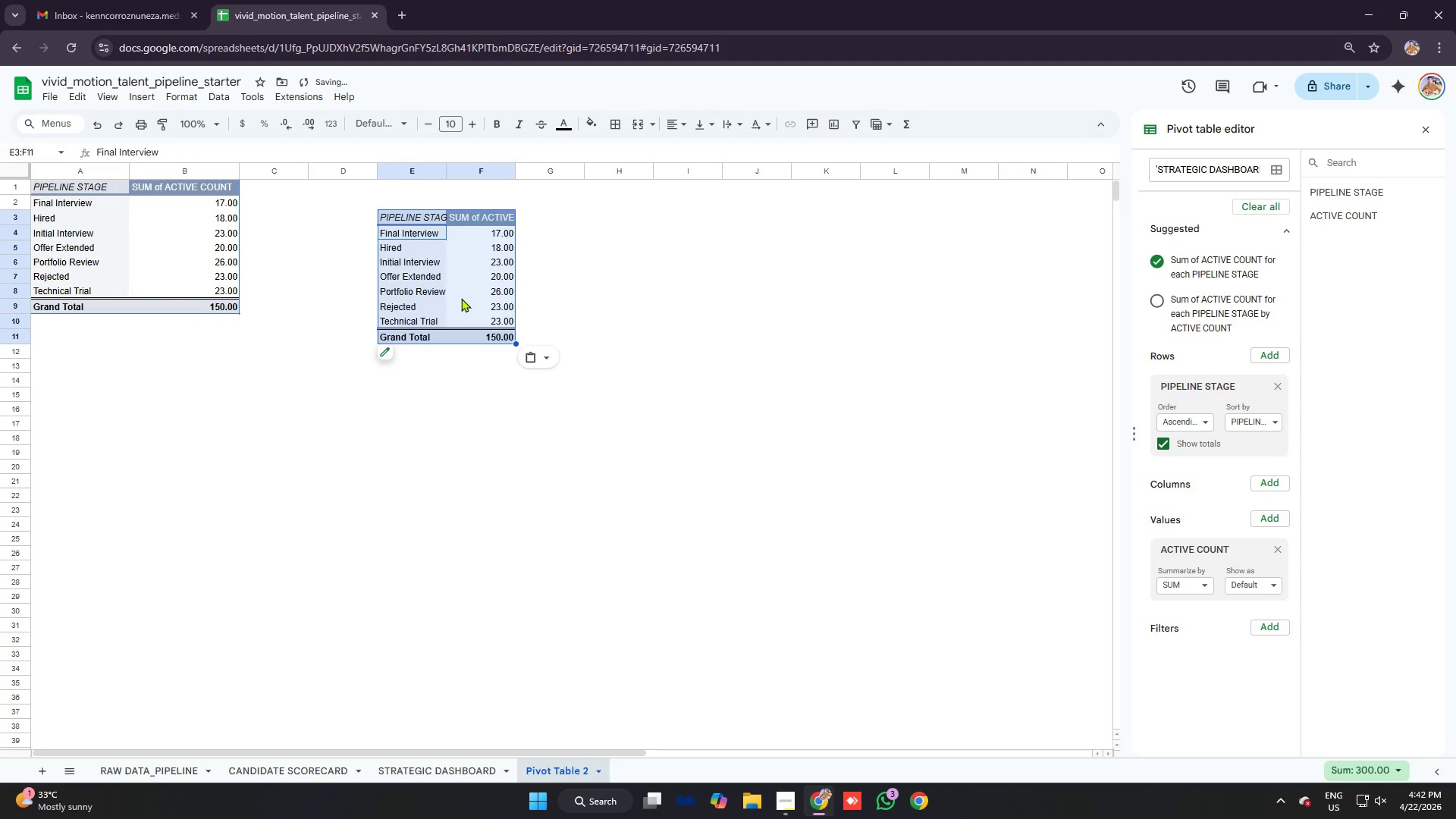 
key(Control+Z)
 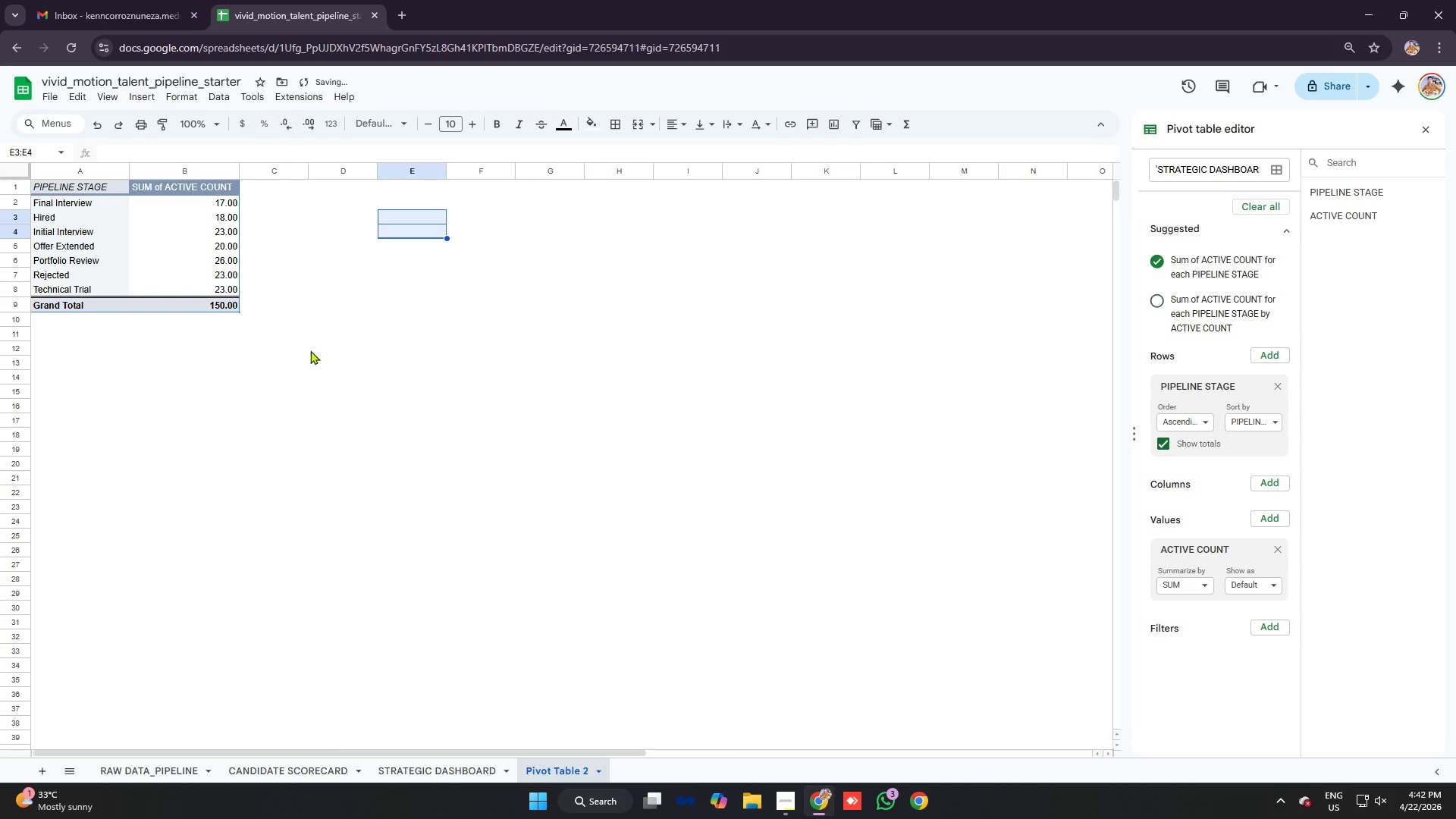 
left_click([354, 336])
 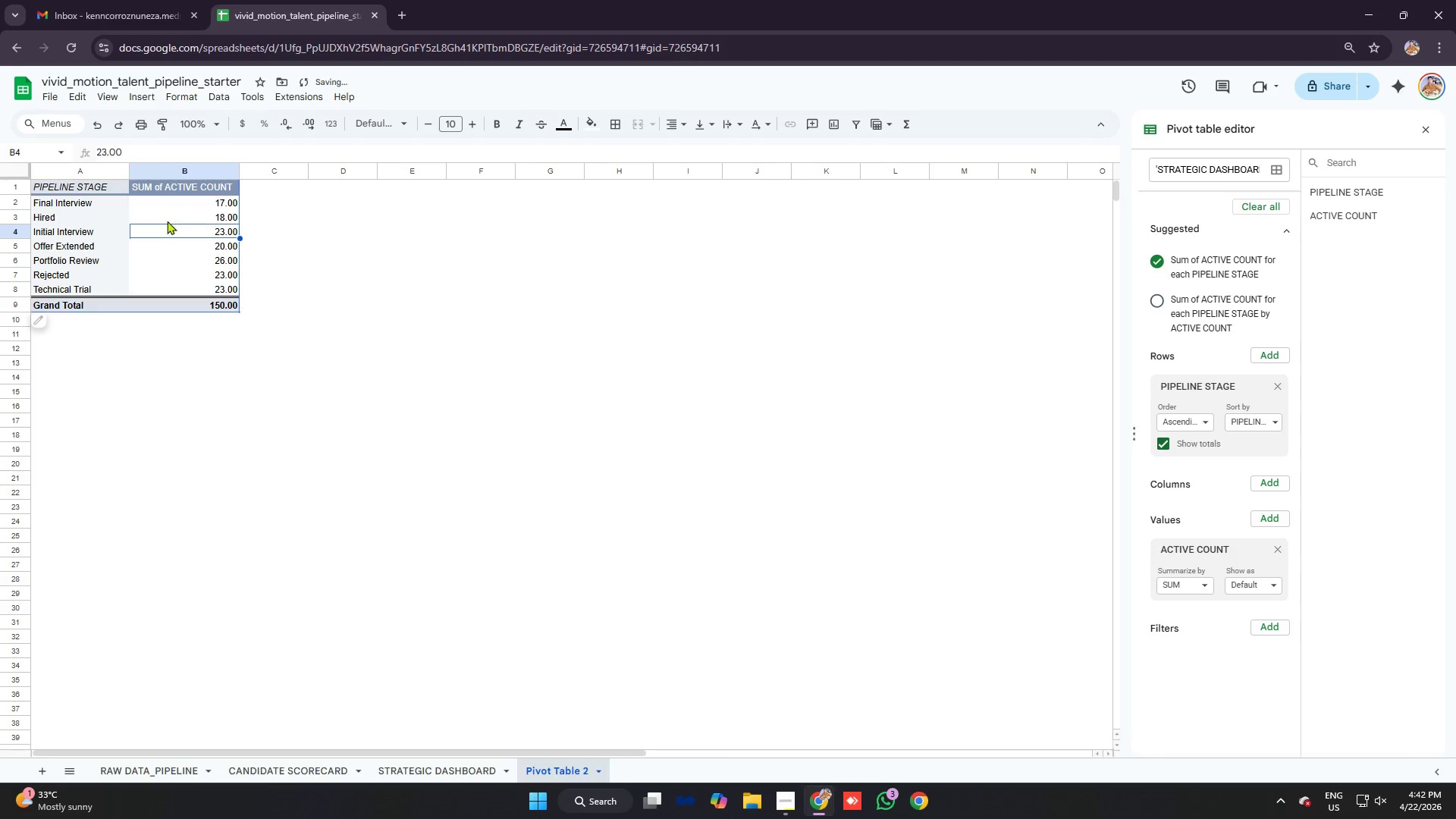 
left_click([146, 206])
 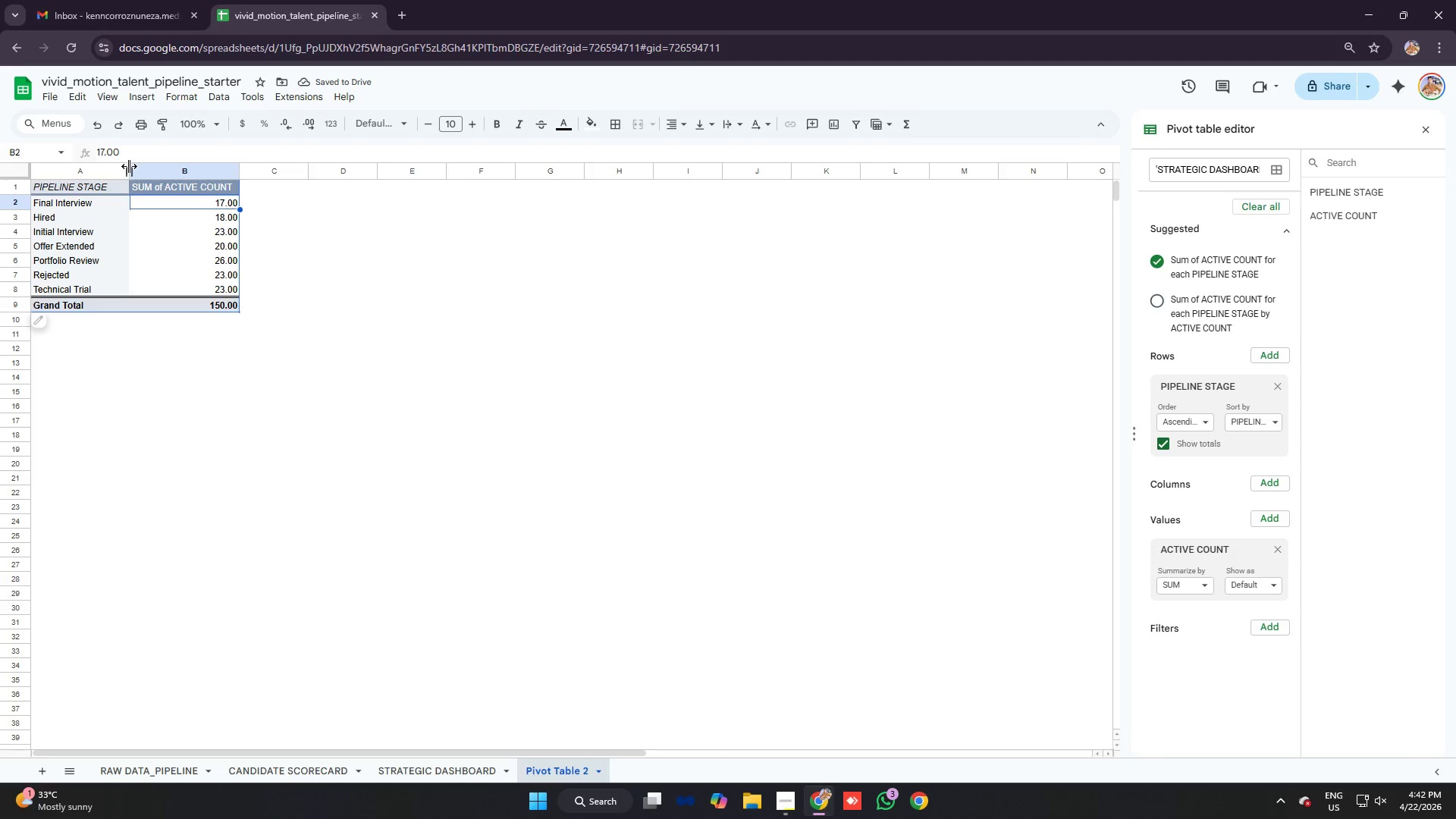 
left_click_drag(start_coordinate=[127, 166], to_coordinate=[149, 170])
 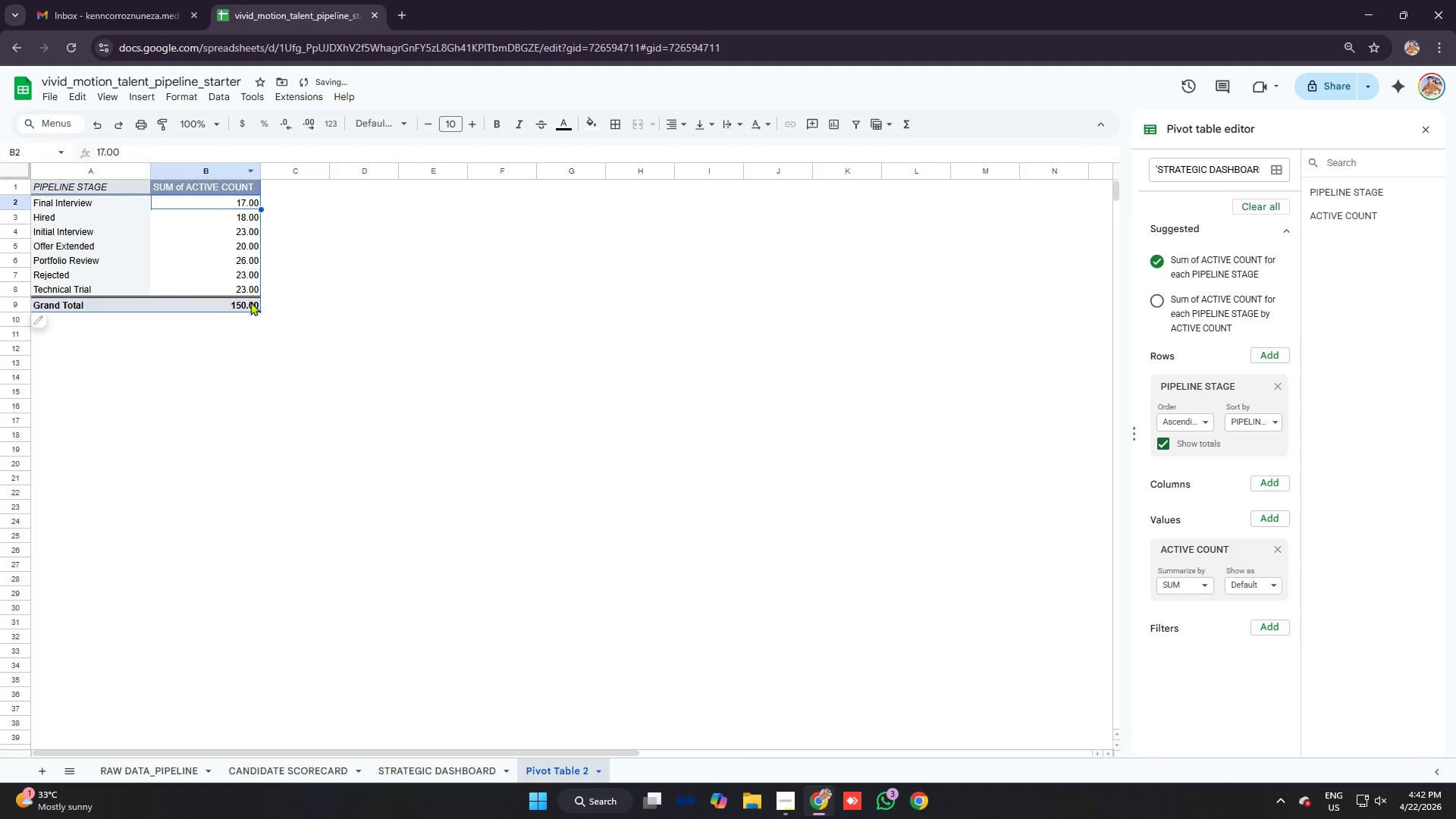 
left_click_drag(start_coordinate=[247, 301], to_coordinate=[42, 191])
 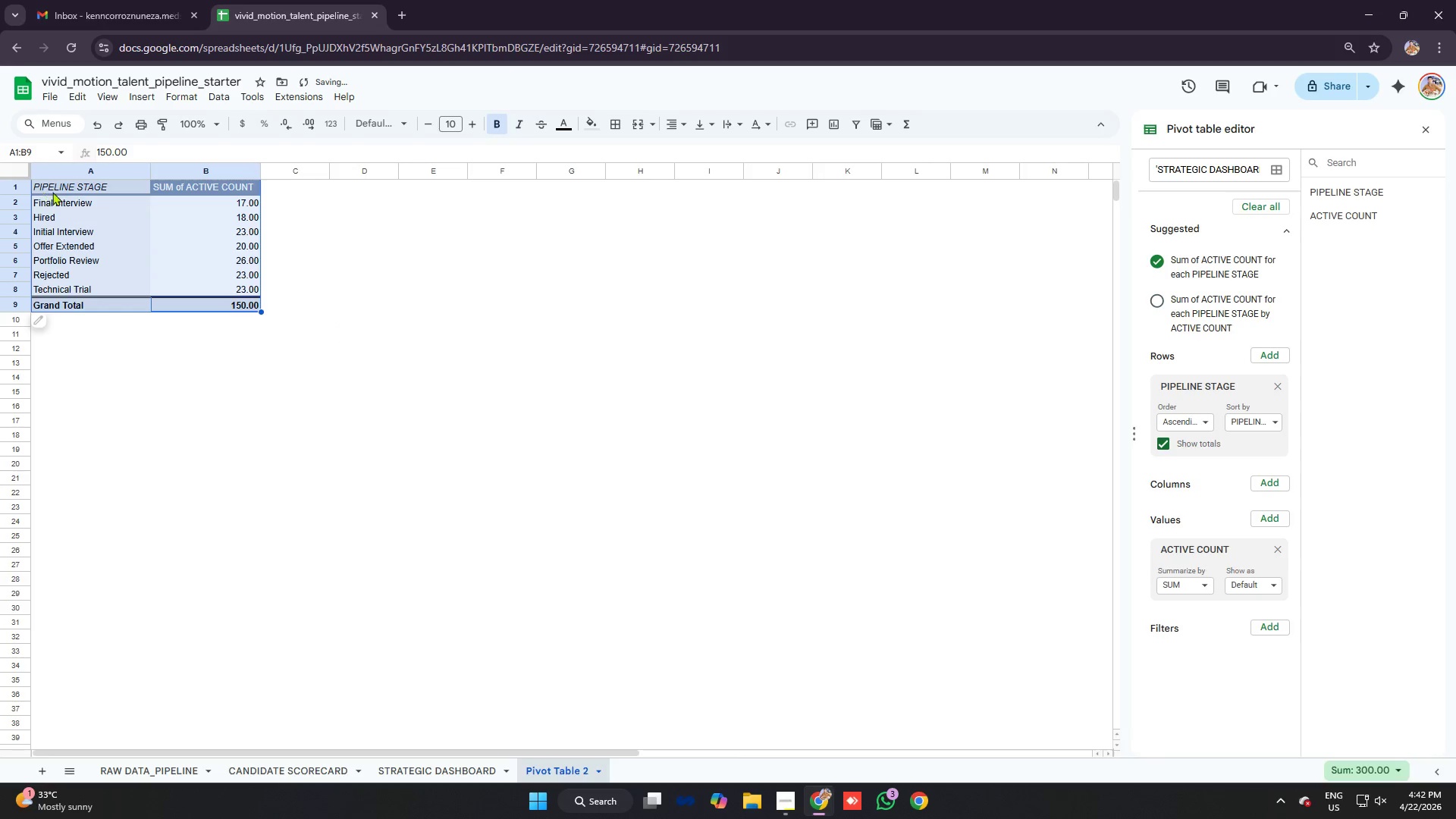 
key(Control+ControlLeft)
 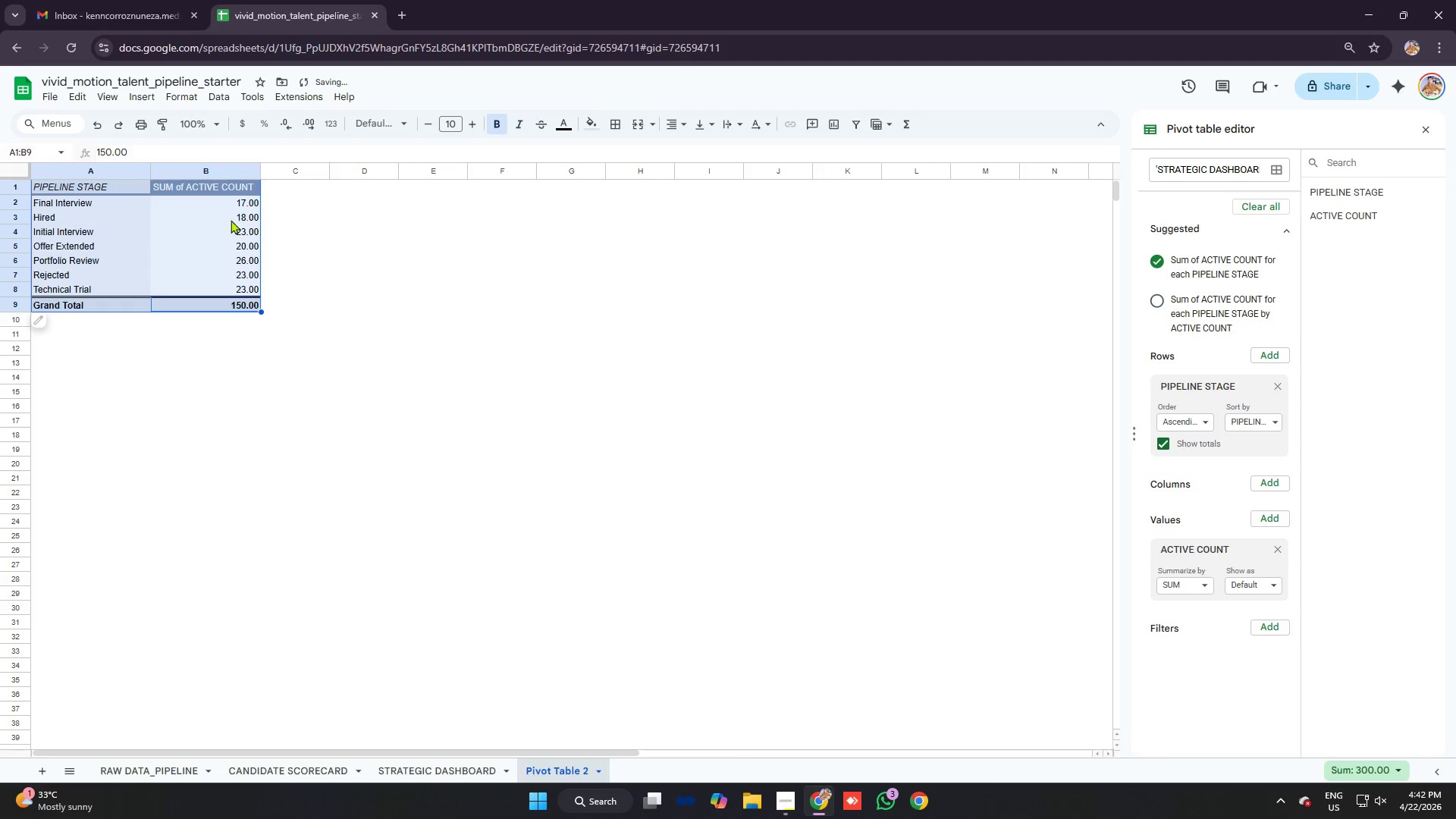 
key(Control+C)
 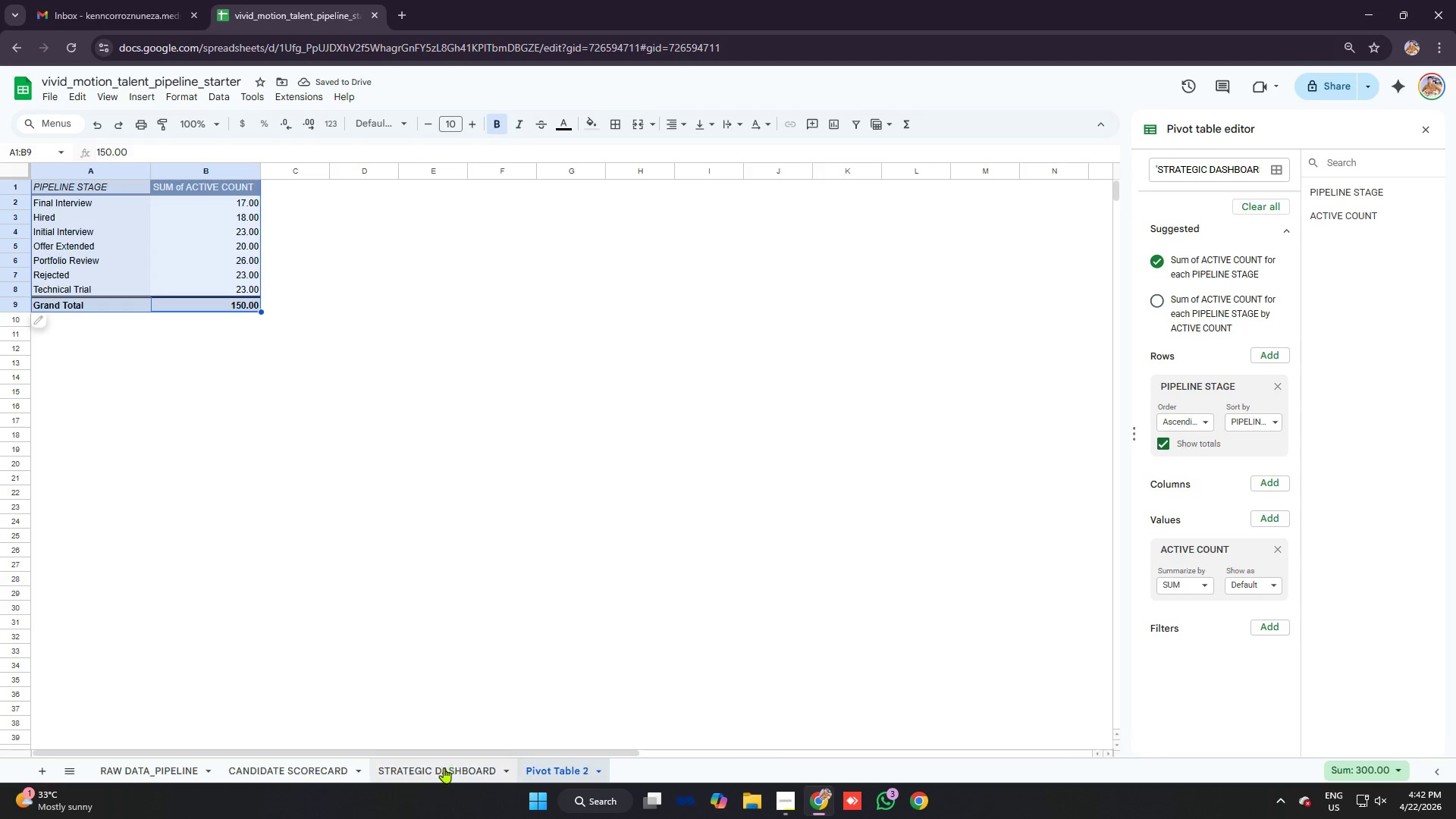 
left_click([443, 767])
 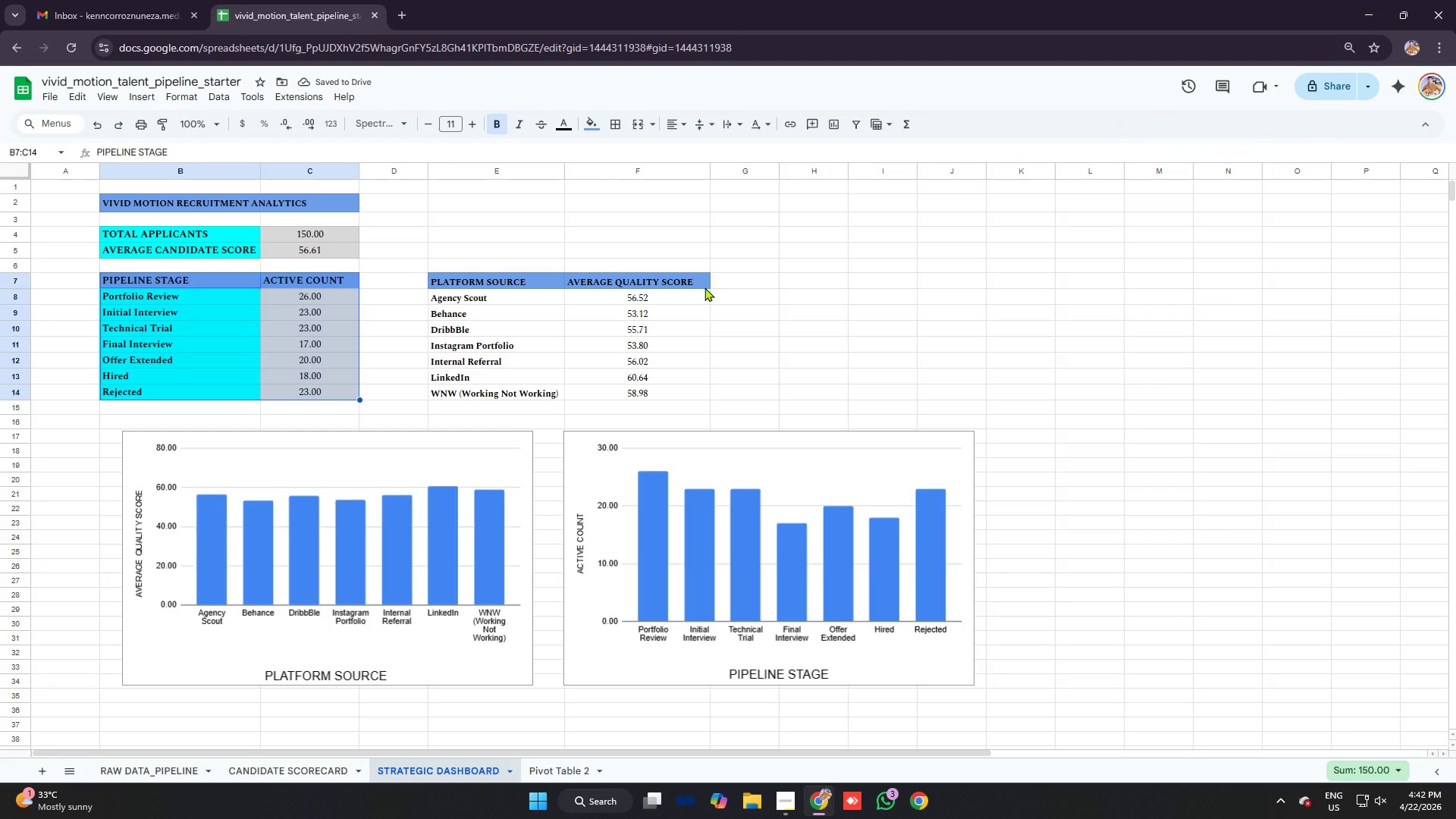 
scroll: coordinate [704, 287], scroll_direction: up, amount: 2.0
 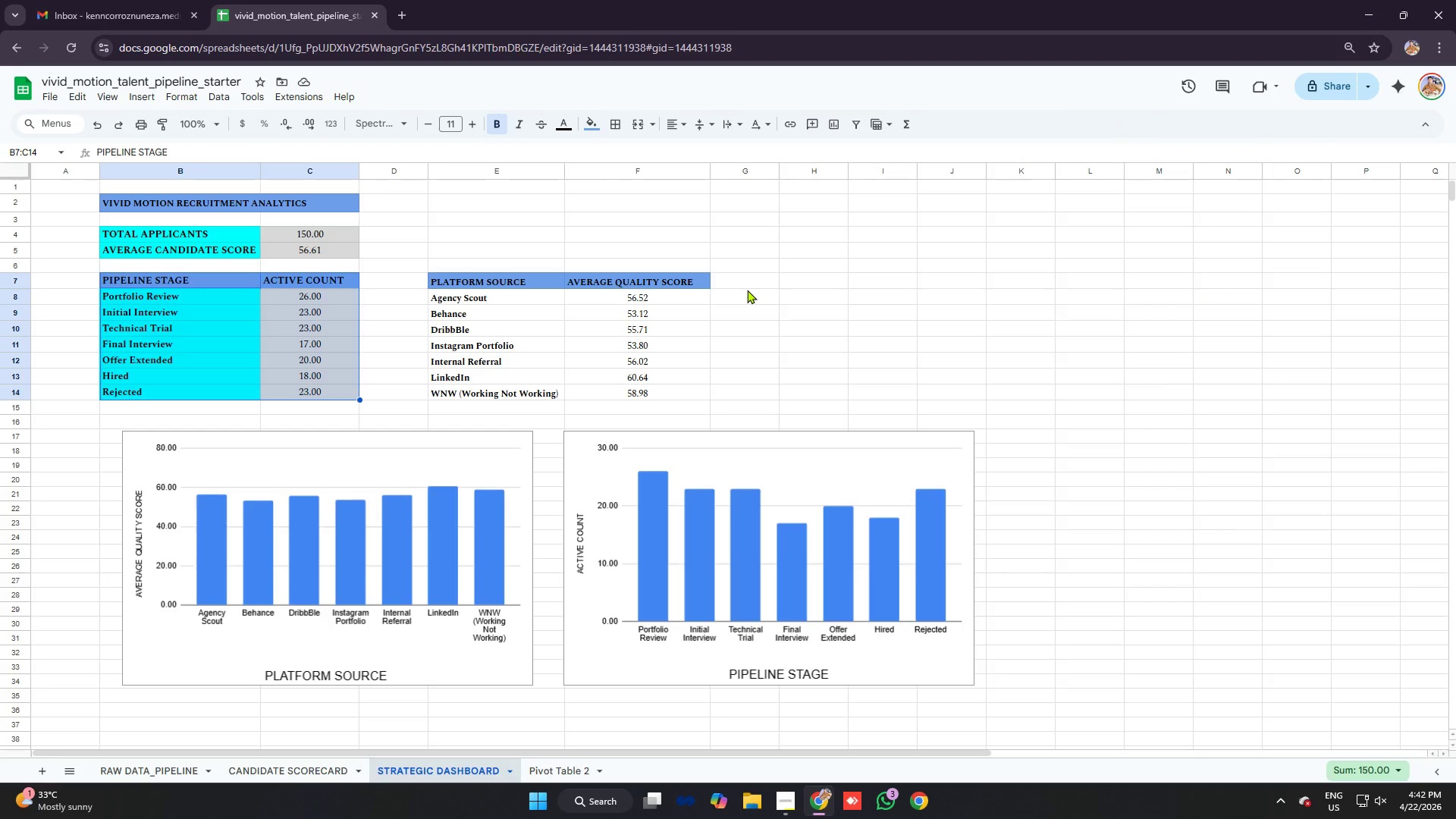 
left_click([761, 276])
 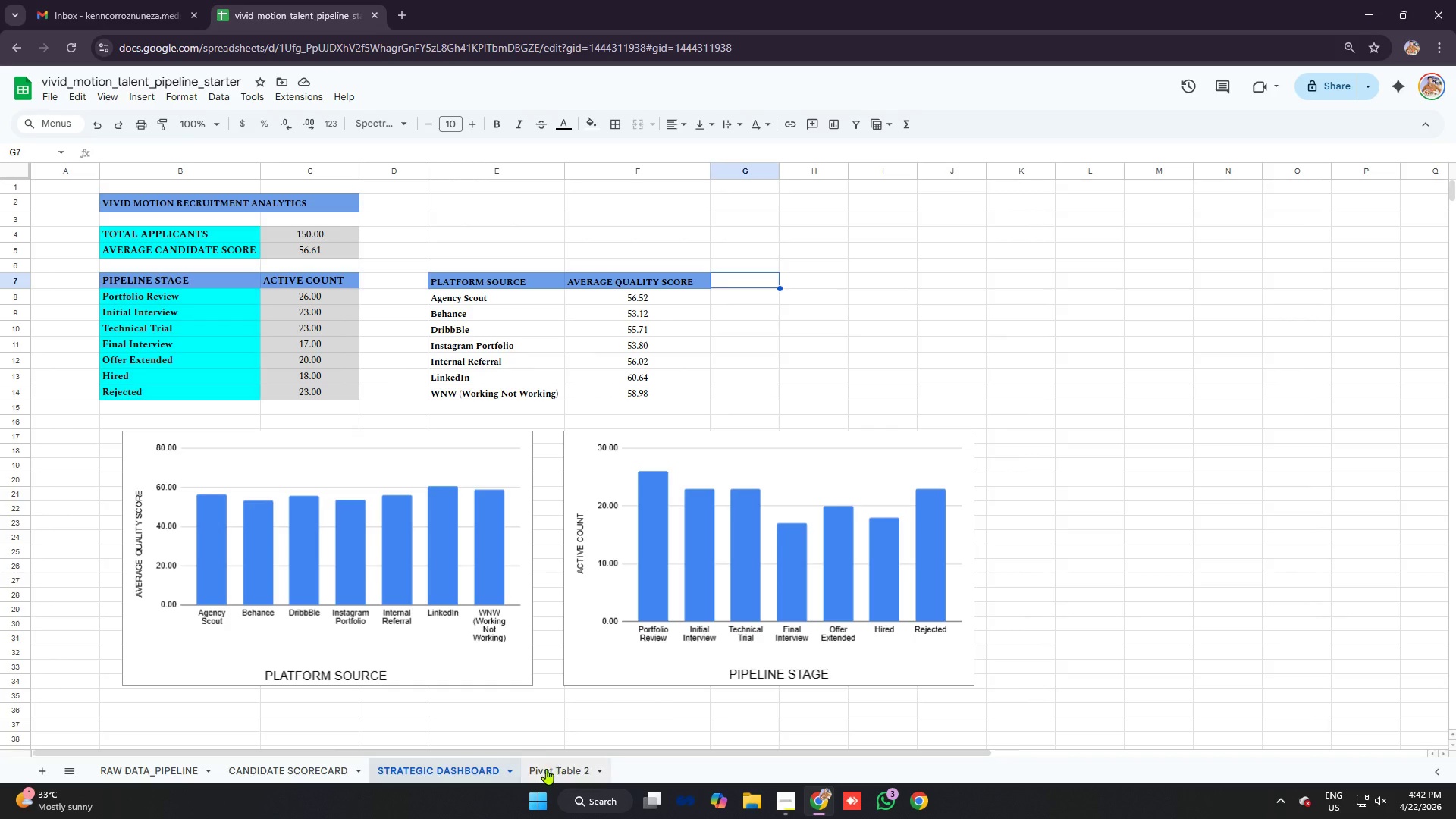 
left_click([545, 769])
 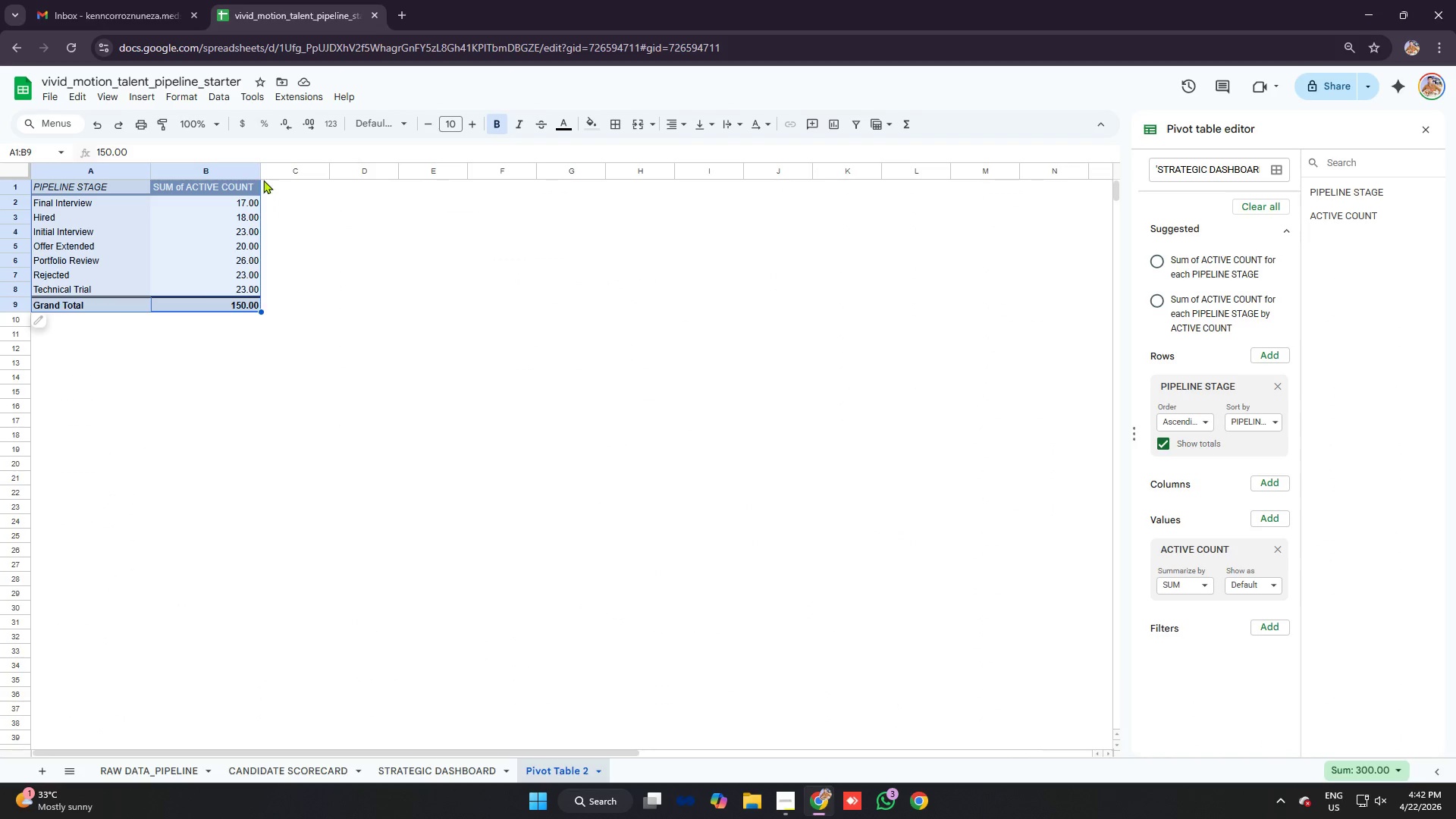 
left_click_drag(start_coordinate=[257, 168], to_coordinate=[278, 168])
 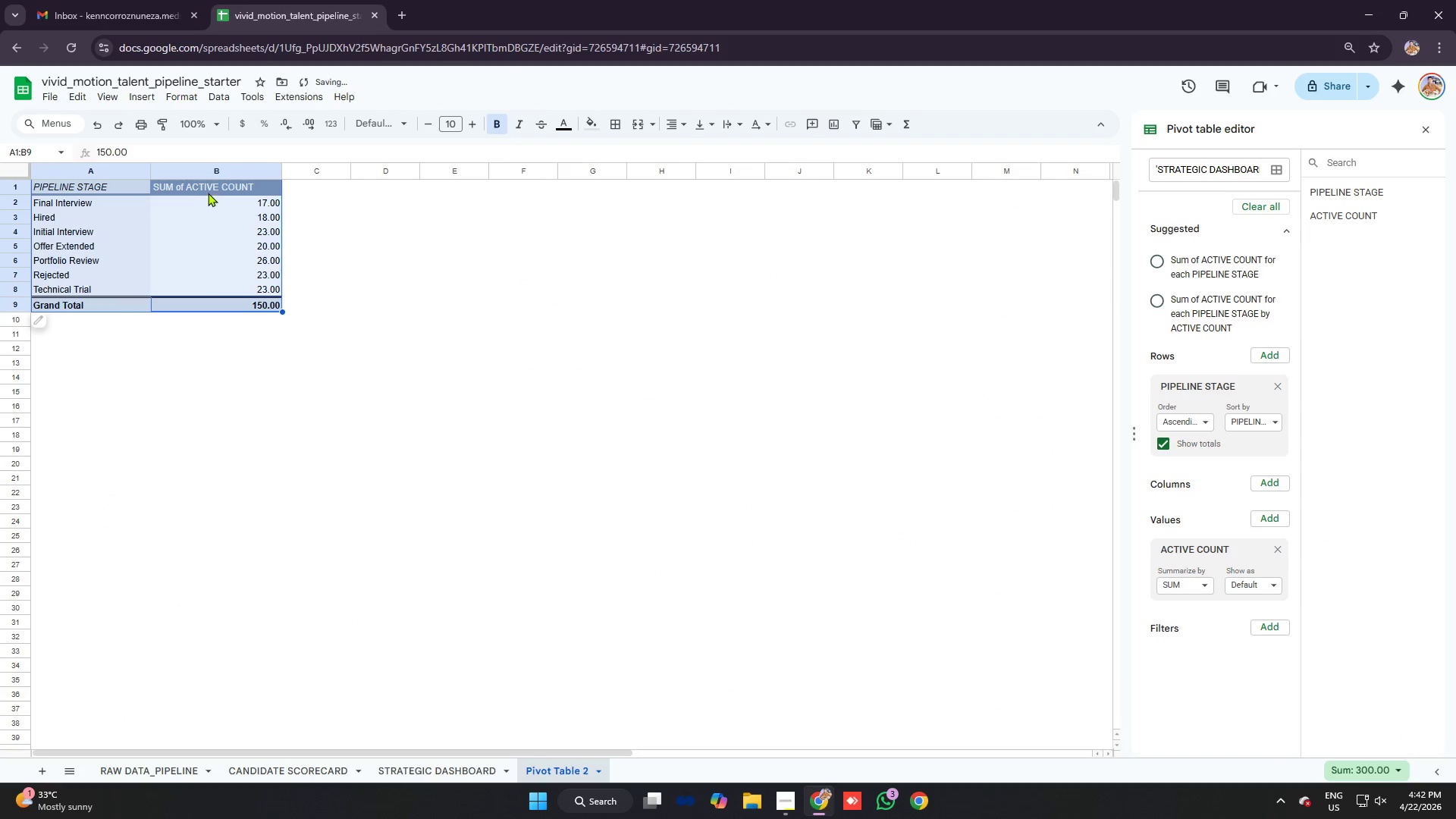 
left_click_drag(start_coordinate=[199, 184], to_coordinate=[267, 302])
 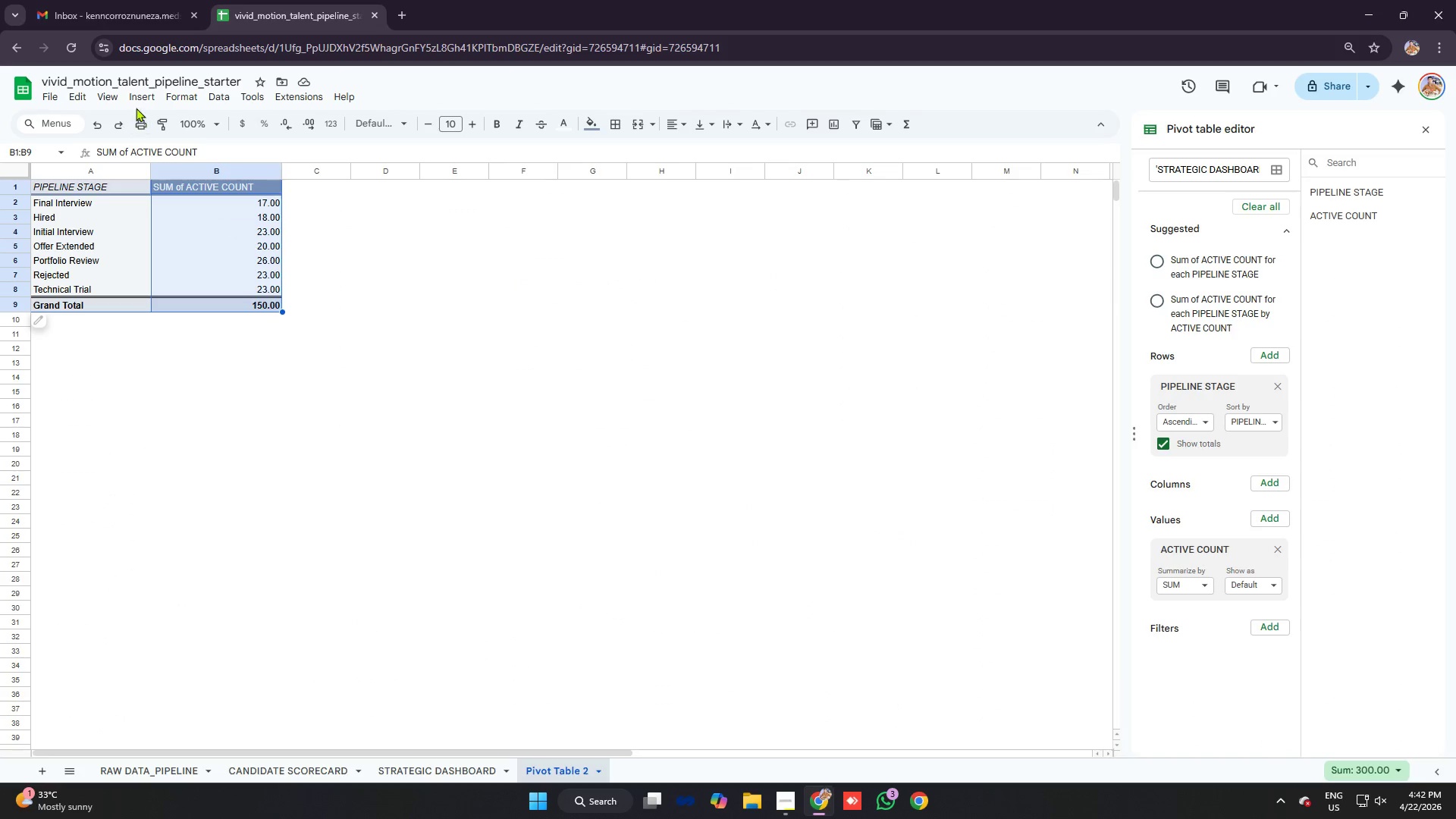 
left_click([139, 96])
 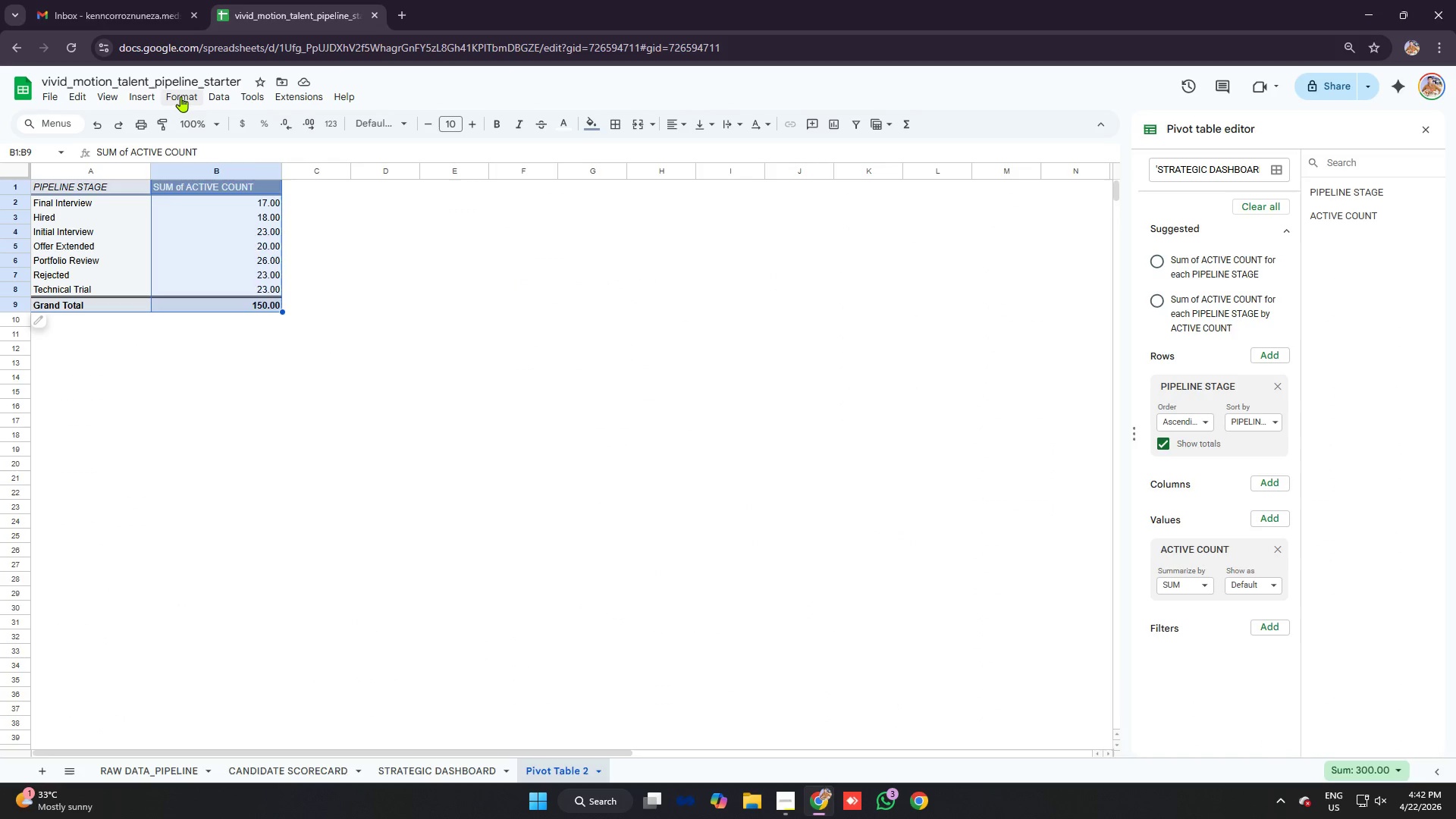 
double_click([180, 96])
 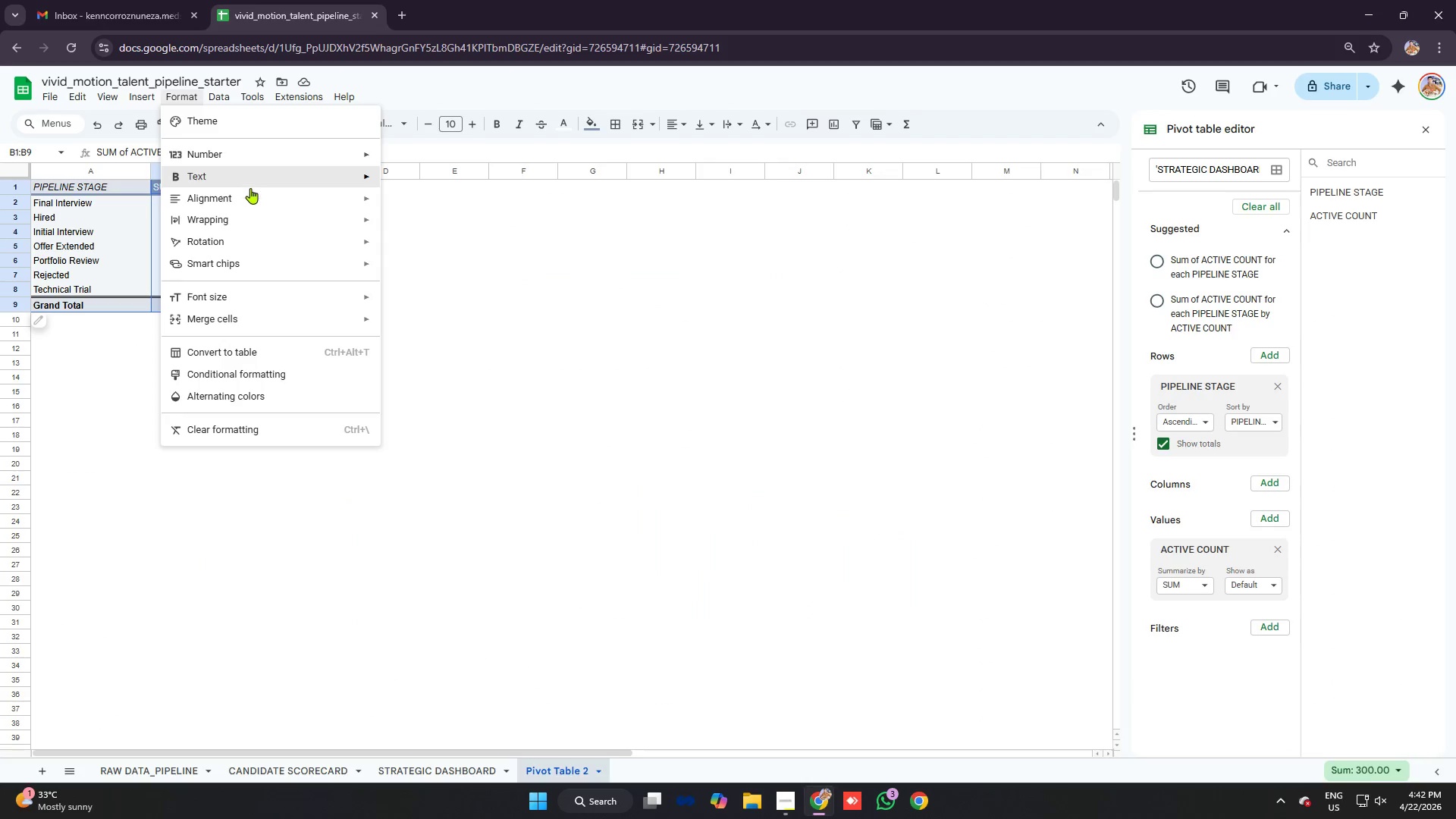 
left_click([256, 199])
 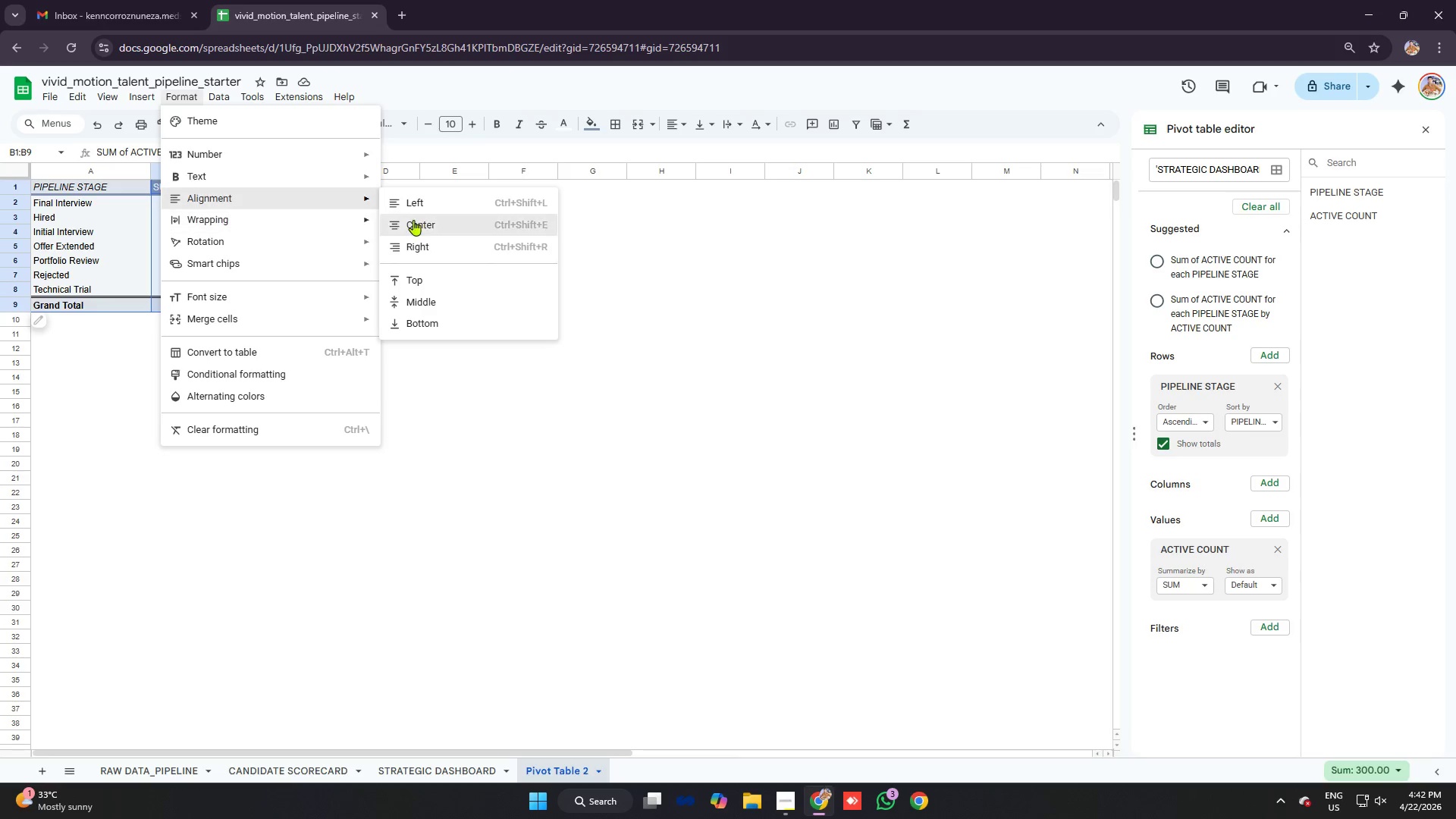 
left_click([427, 224])
 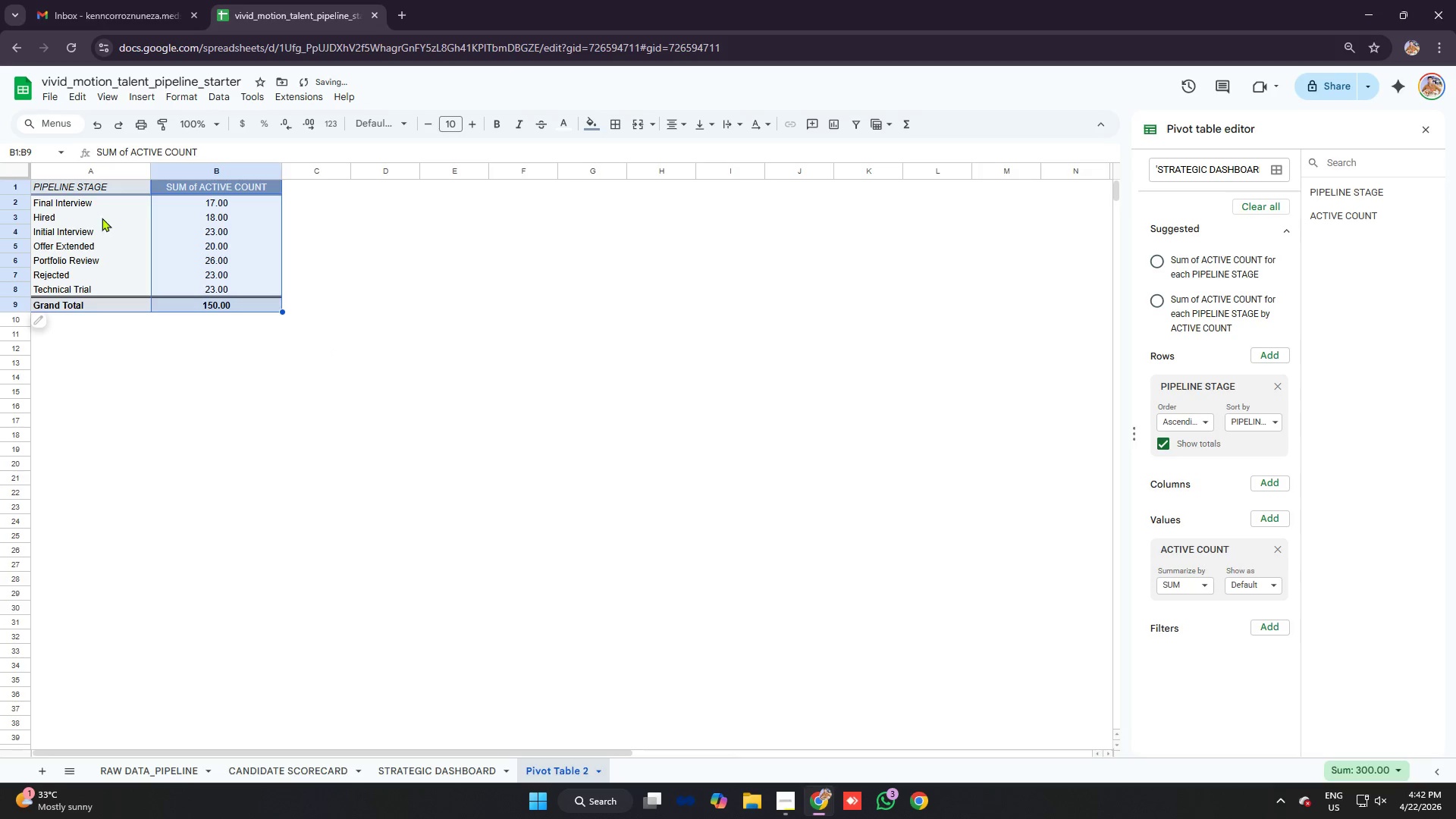 
left_click([90, 212])
 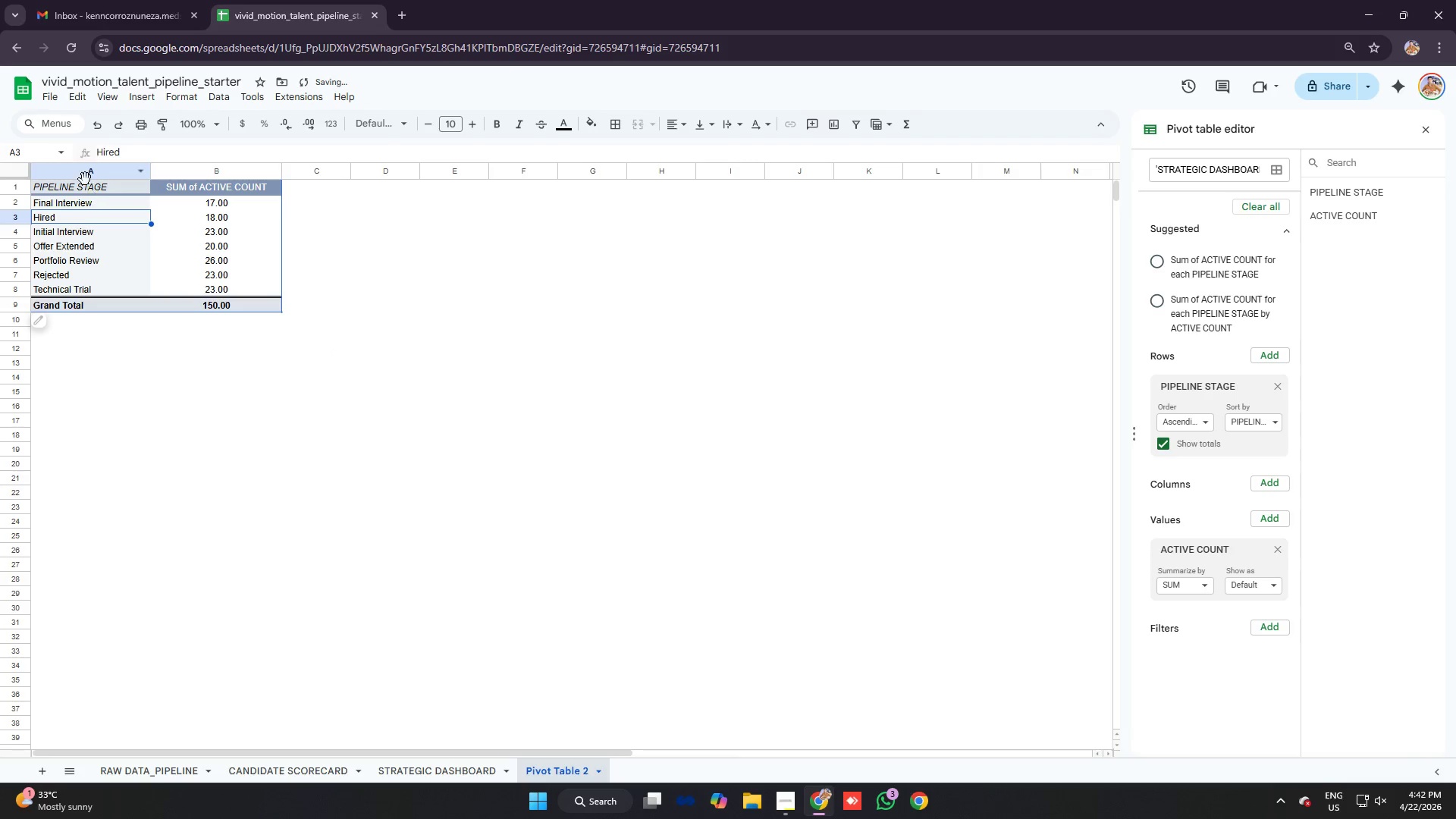 
left_click([85, 179])
 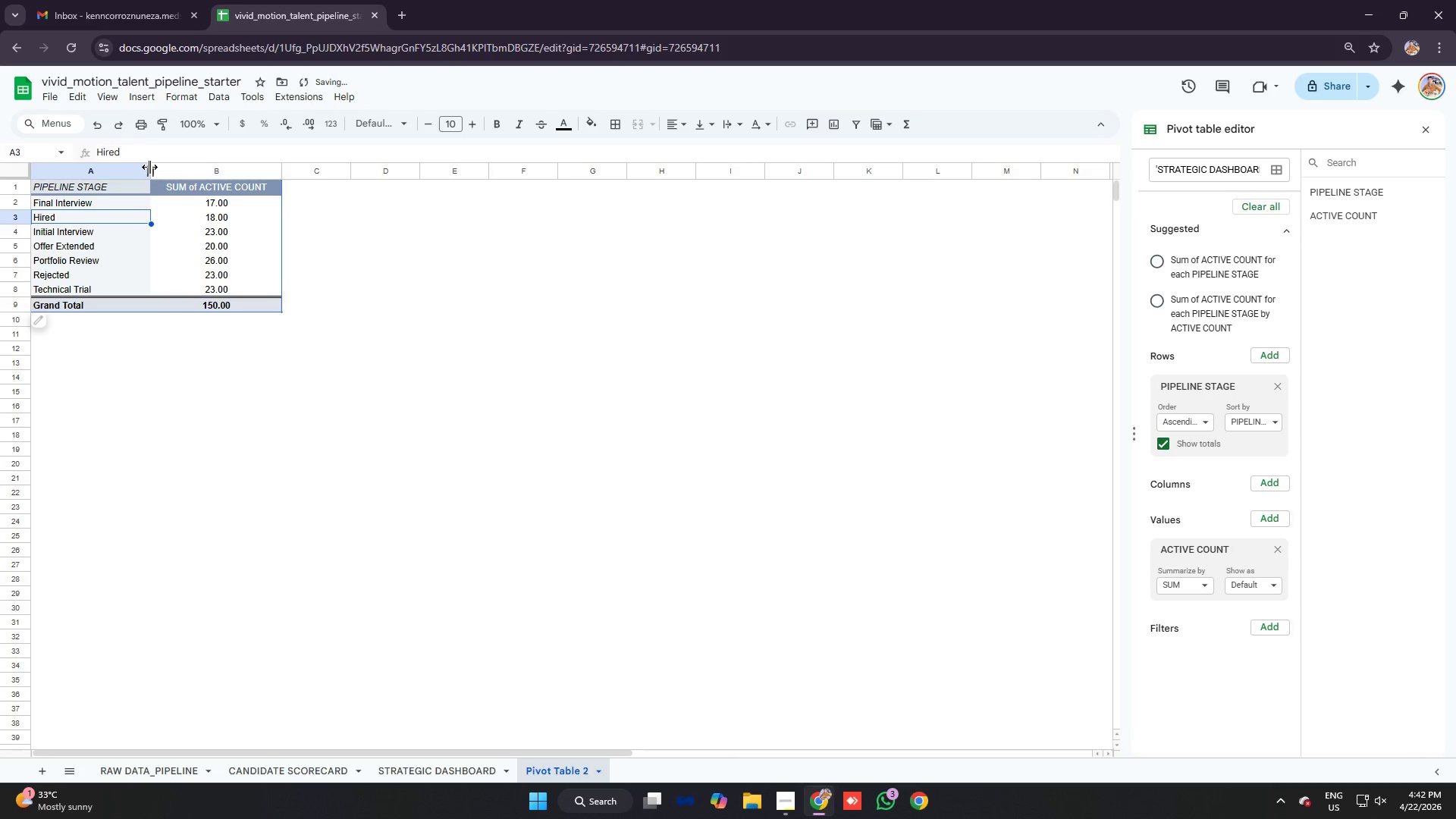 
left_click_drag(start_coordinate=[149, 167], to_coordinate=[155, 167])
 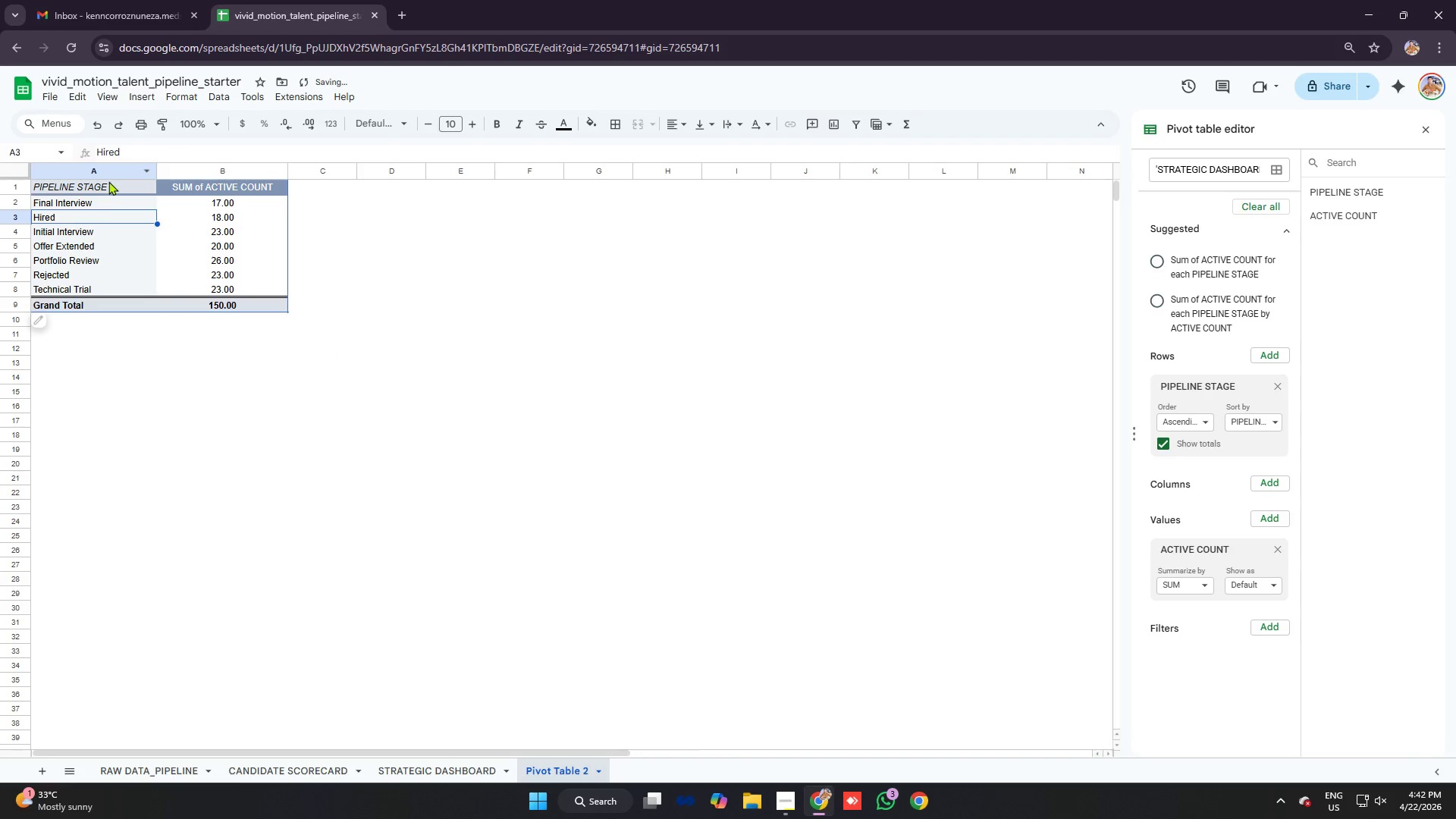 
left_click_drag(start_coordinate=[108, 181], to_coordinate=[105, 274])
 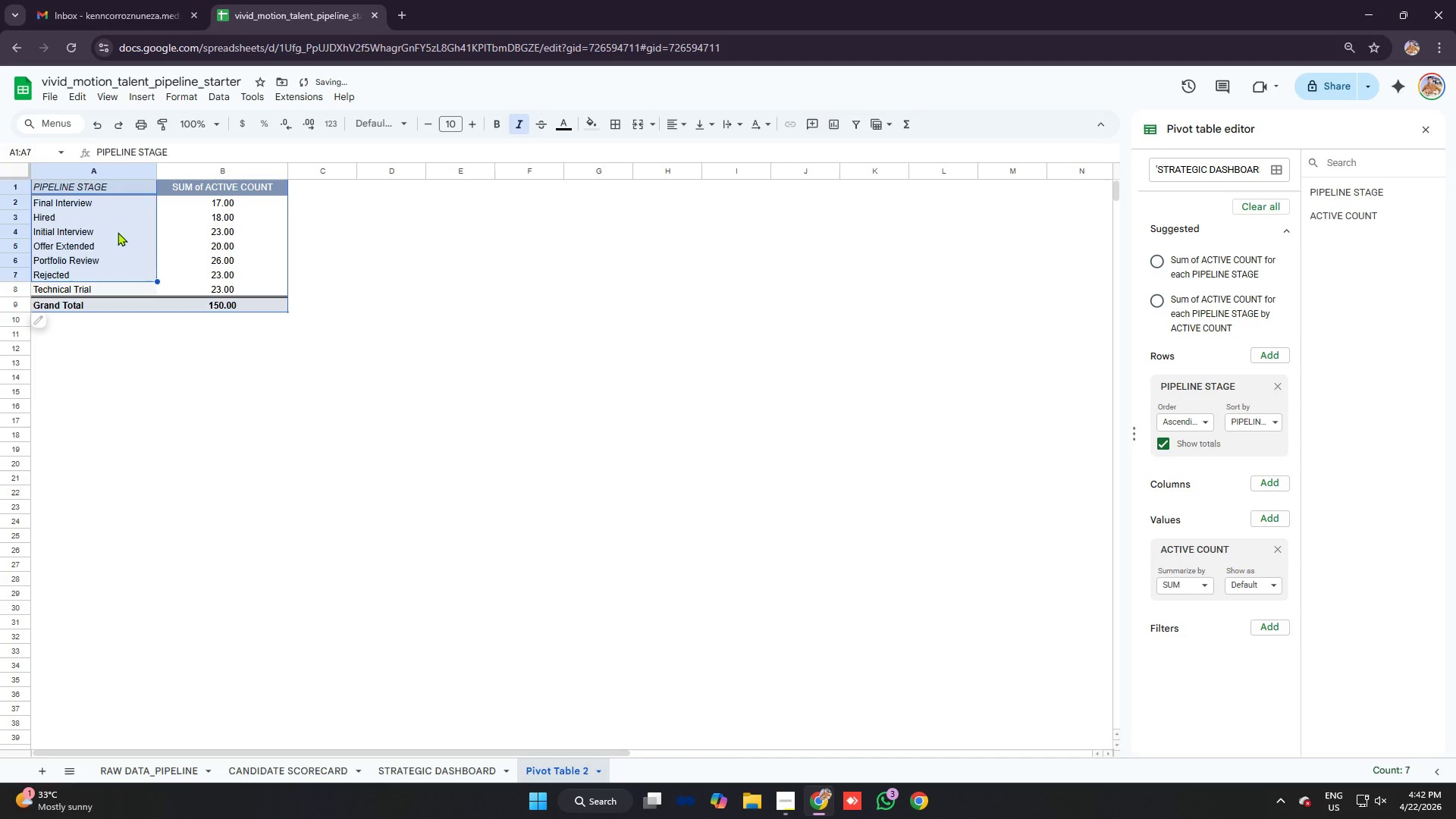 
left_click([118, 232])
 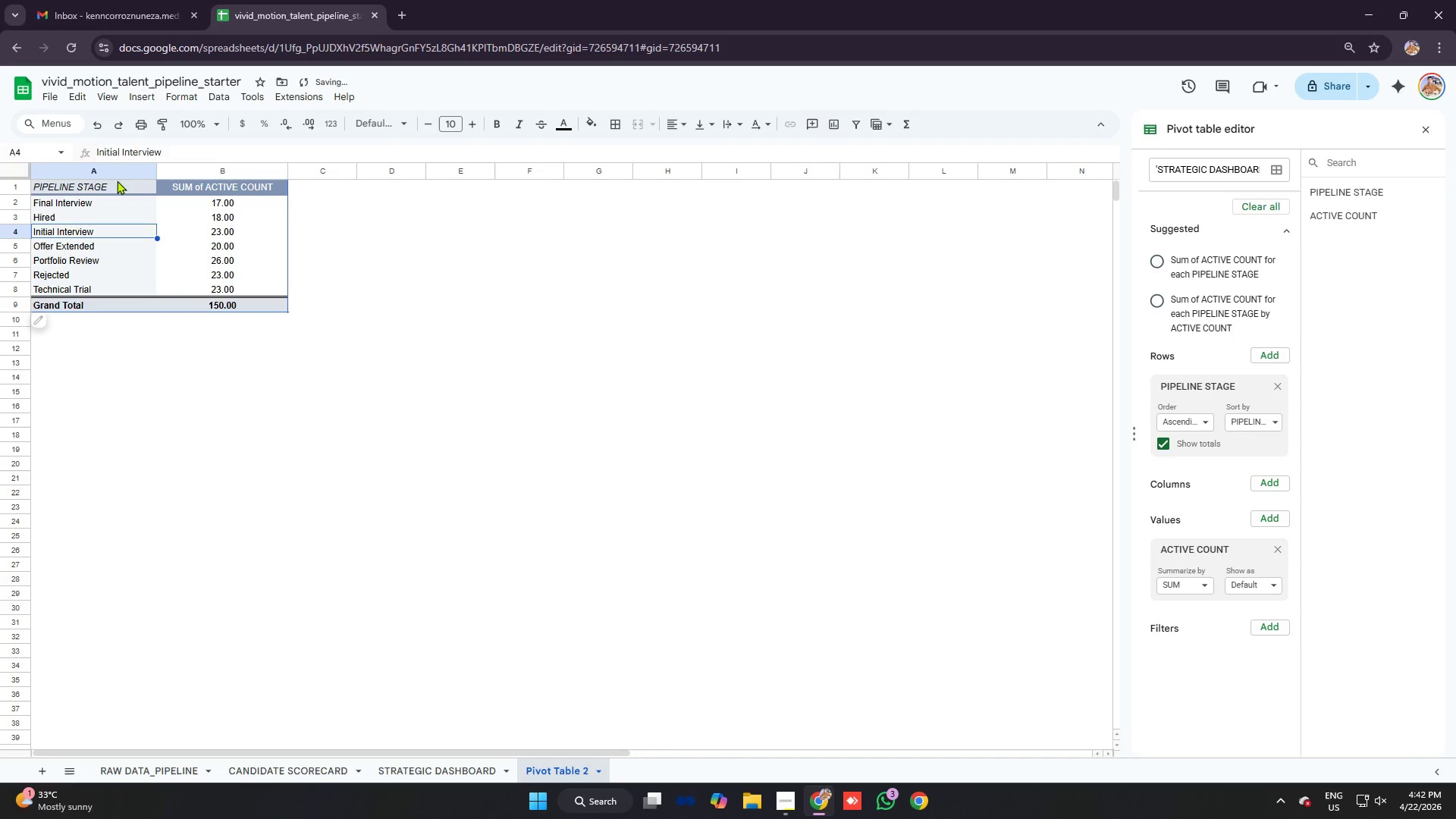 
left_click_drag(start_coordinate=[117, 180], to_coordinate=[208, 188])
 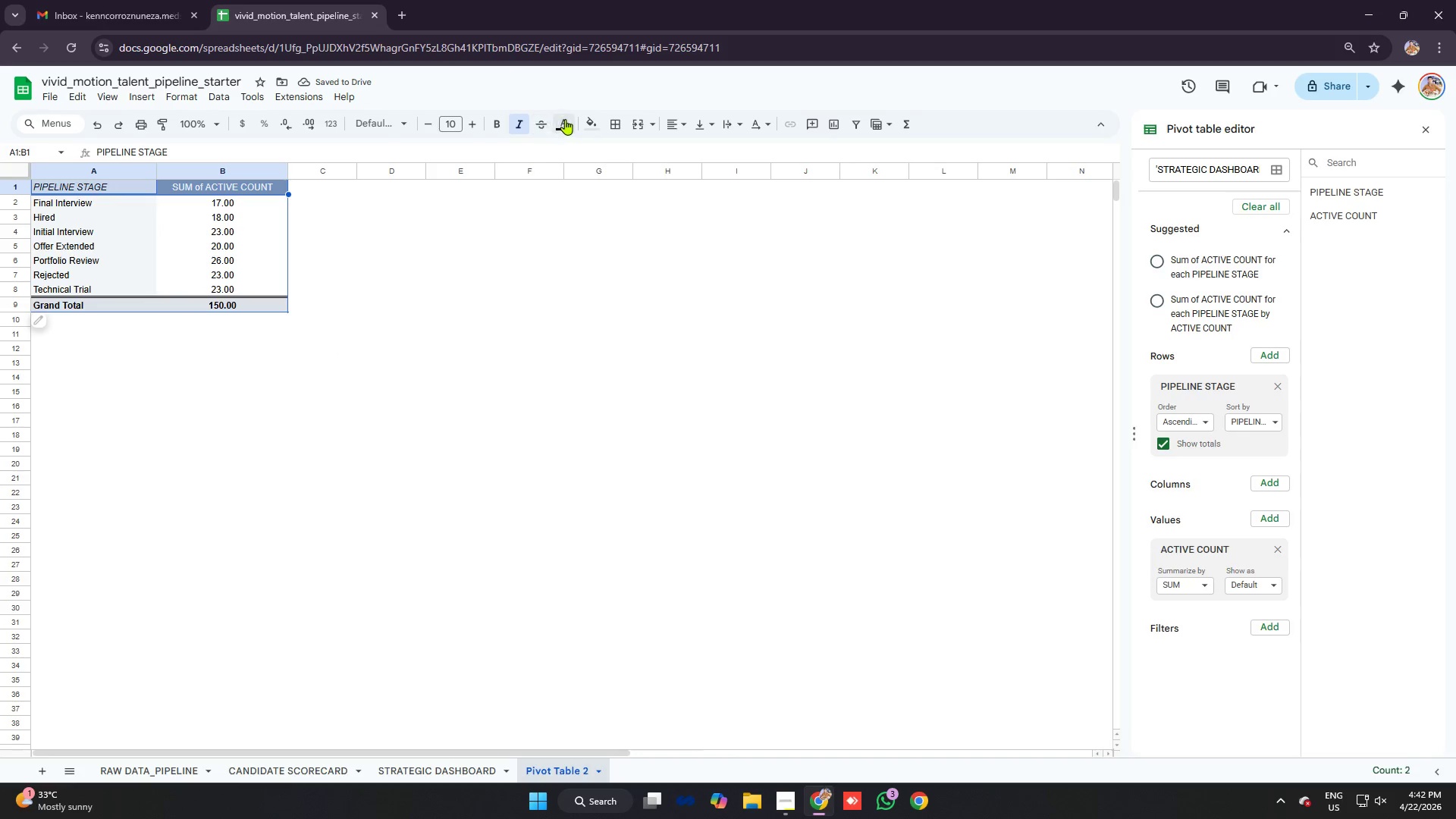 
left_click([589, 119])
 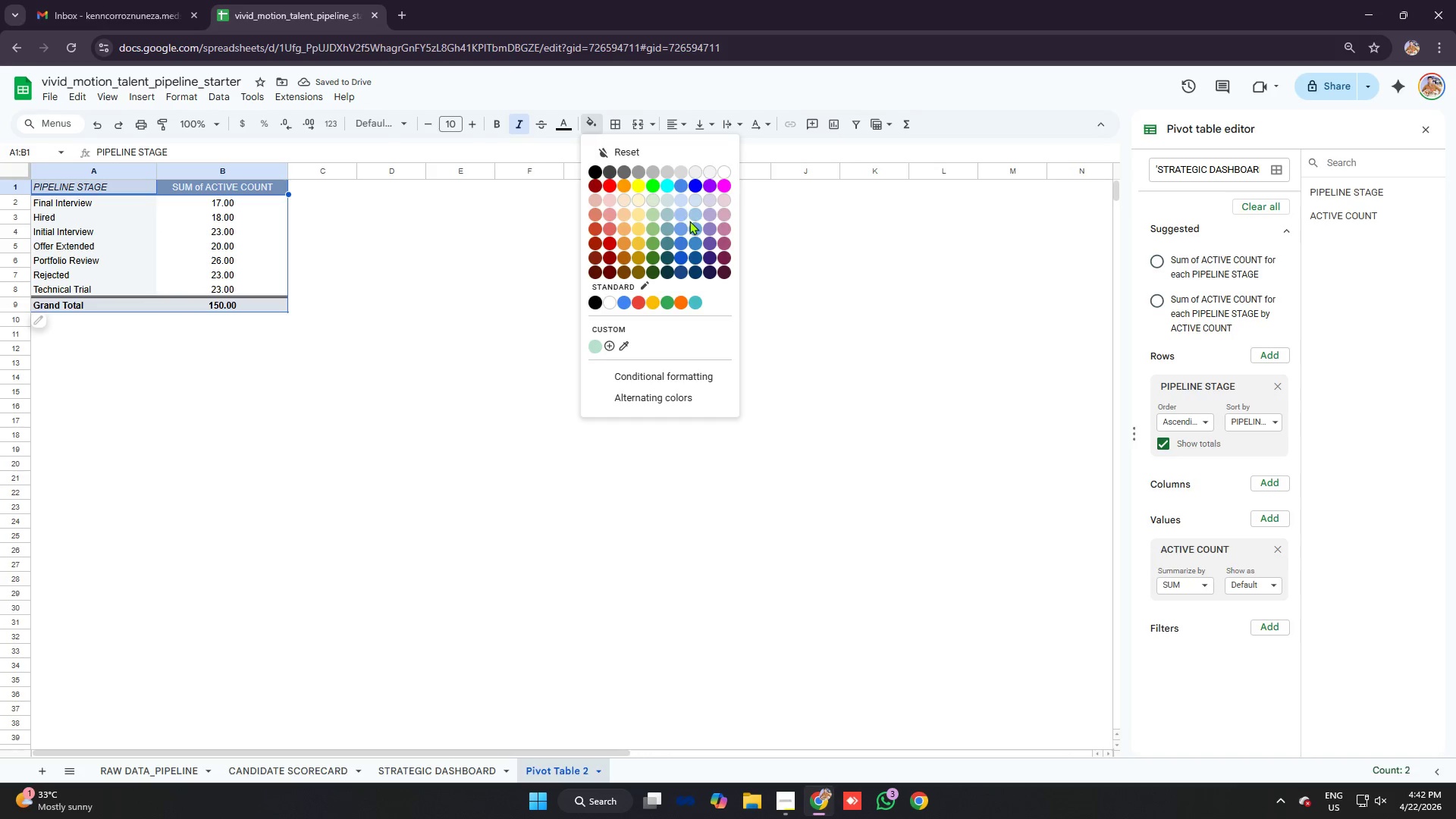 
left_click([682, 214])
 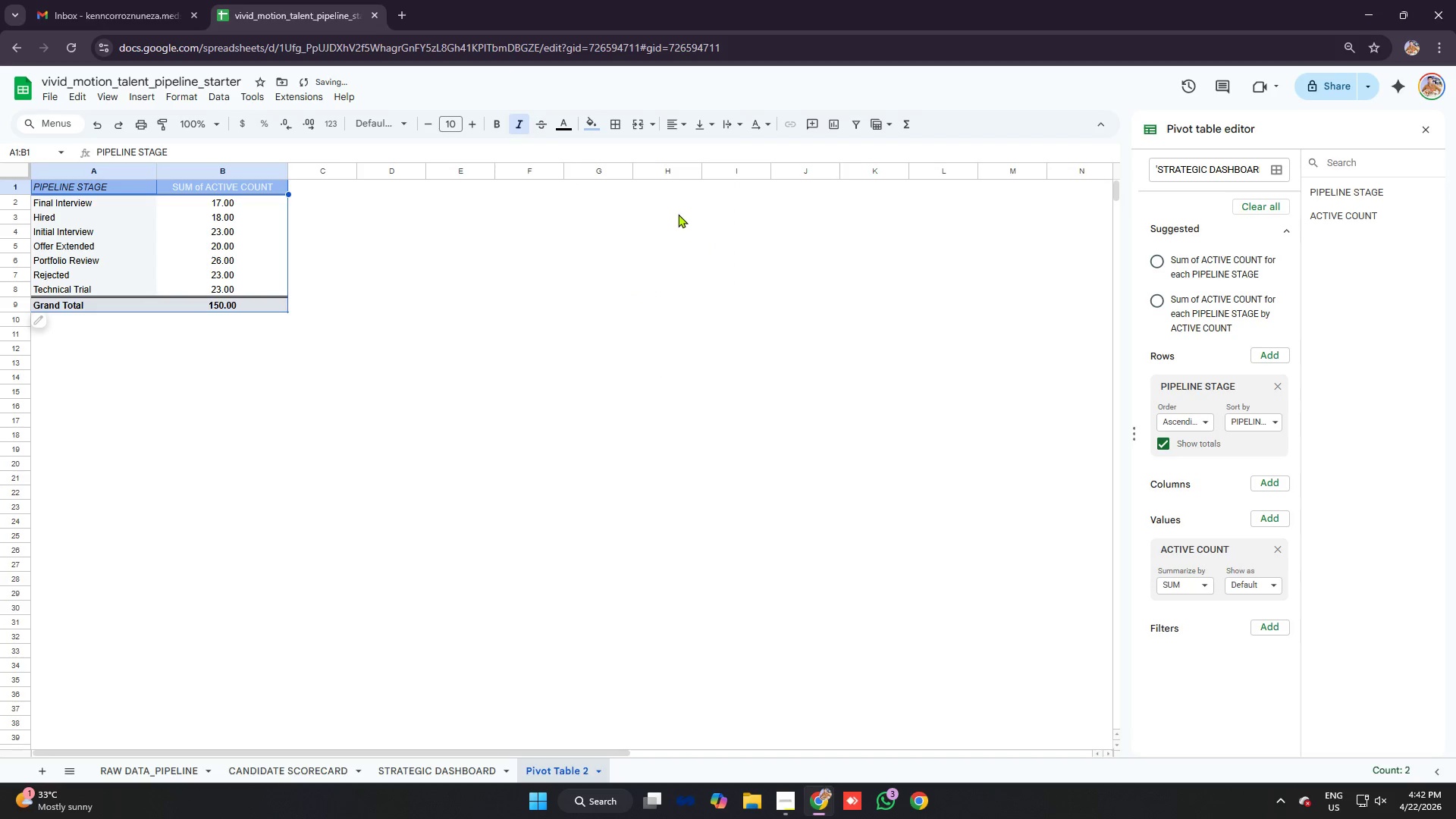 
left_click([404, 261])
 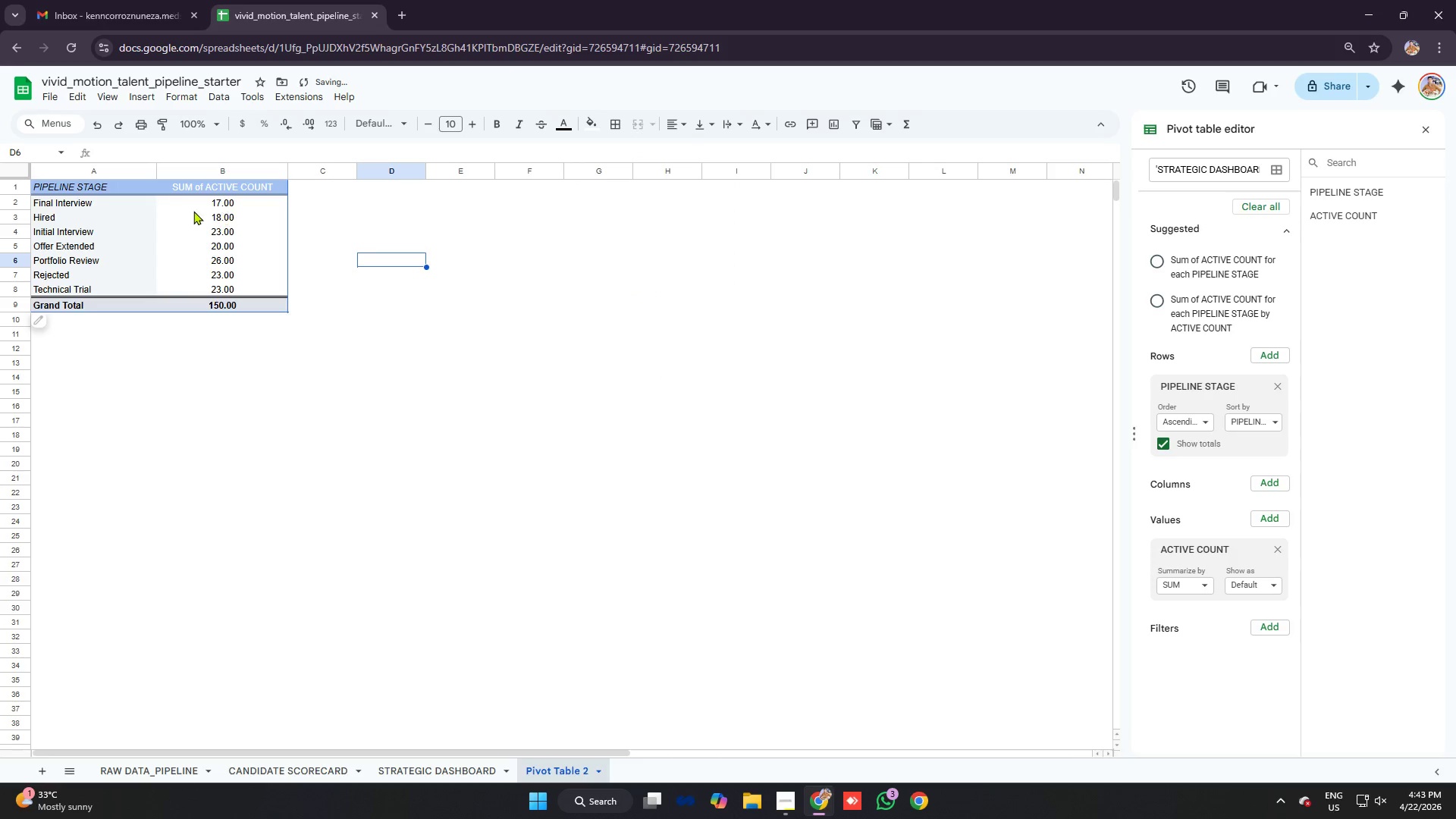 
left_click([181, 210])
 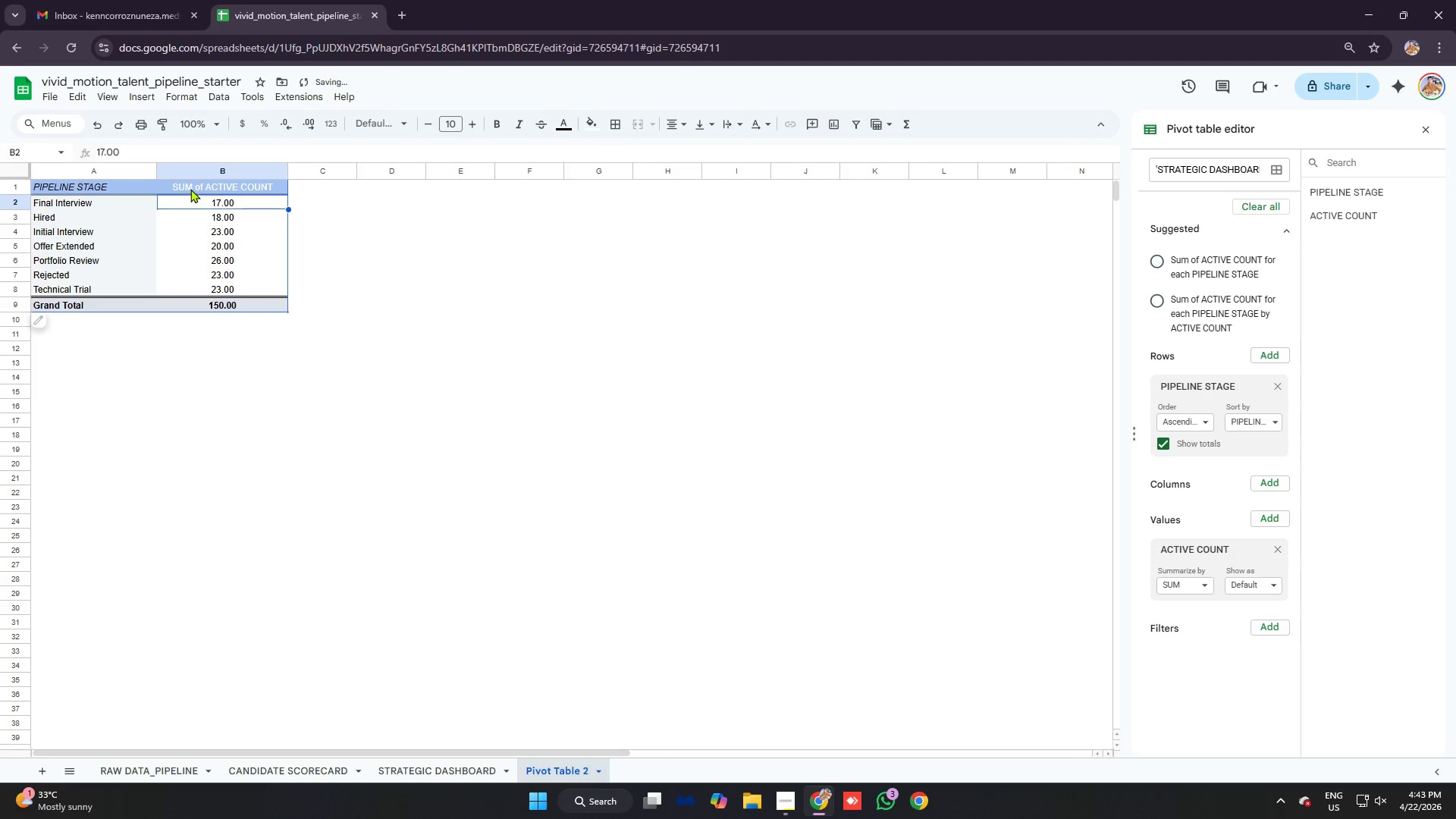 
left_click([190, 189])
 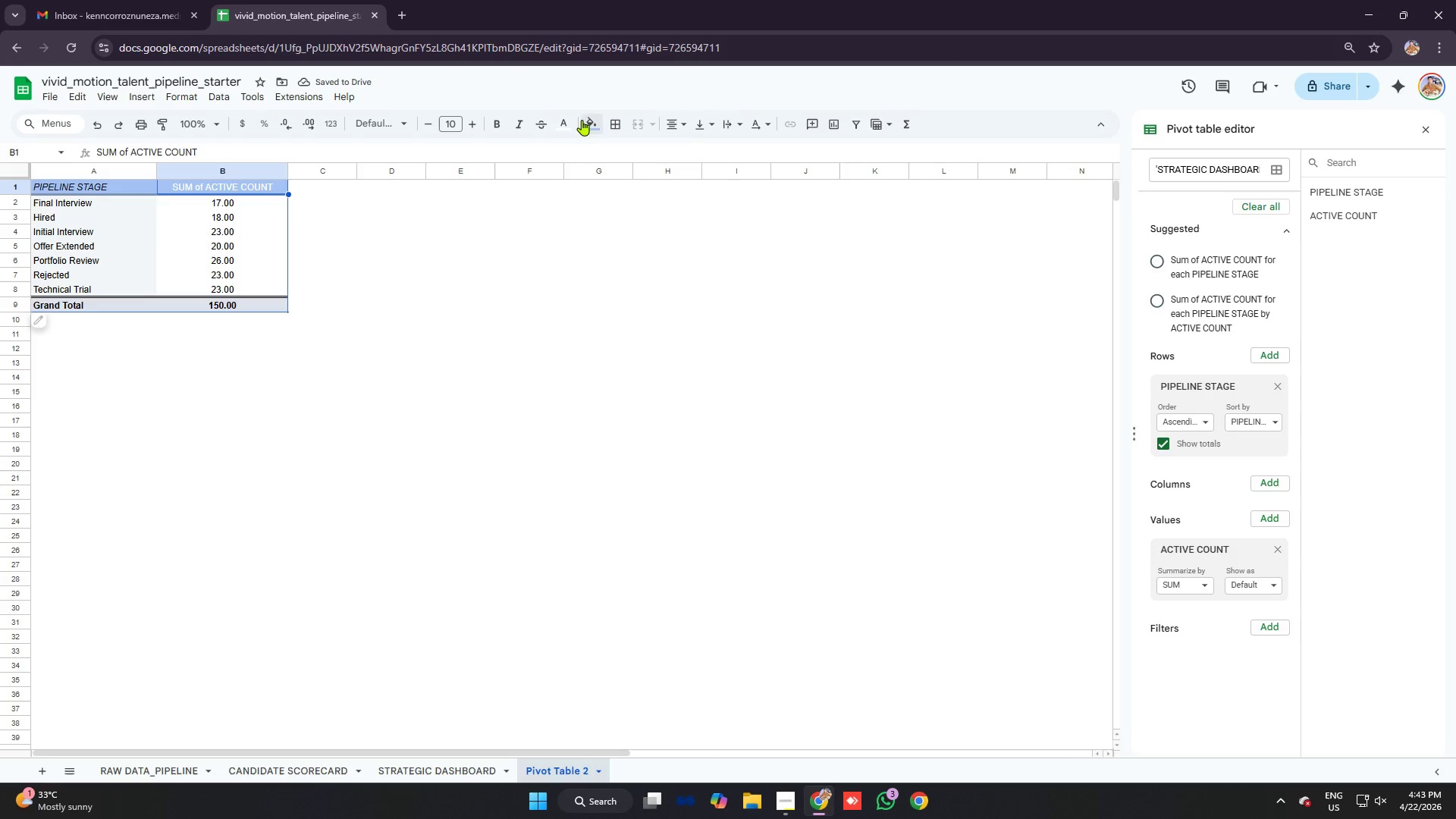 
left_click([562, 119])
 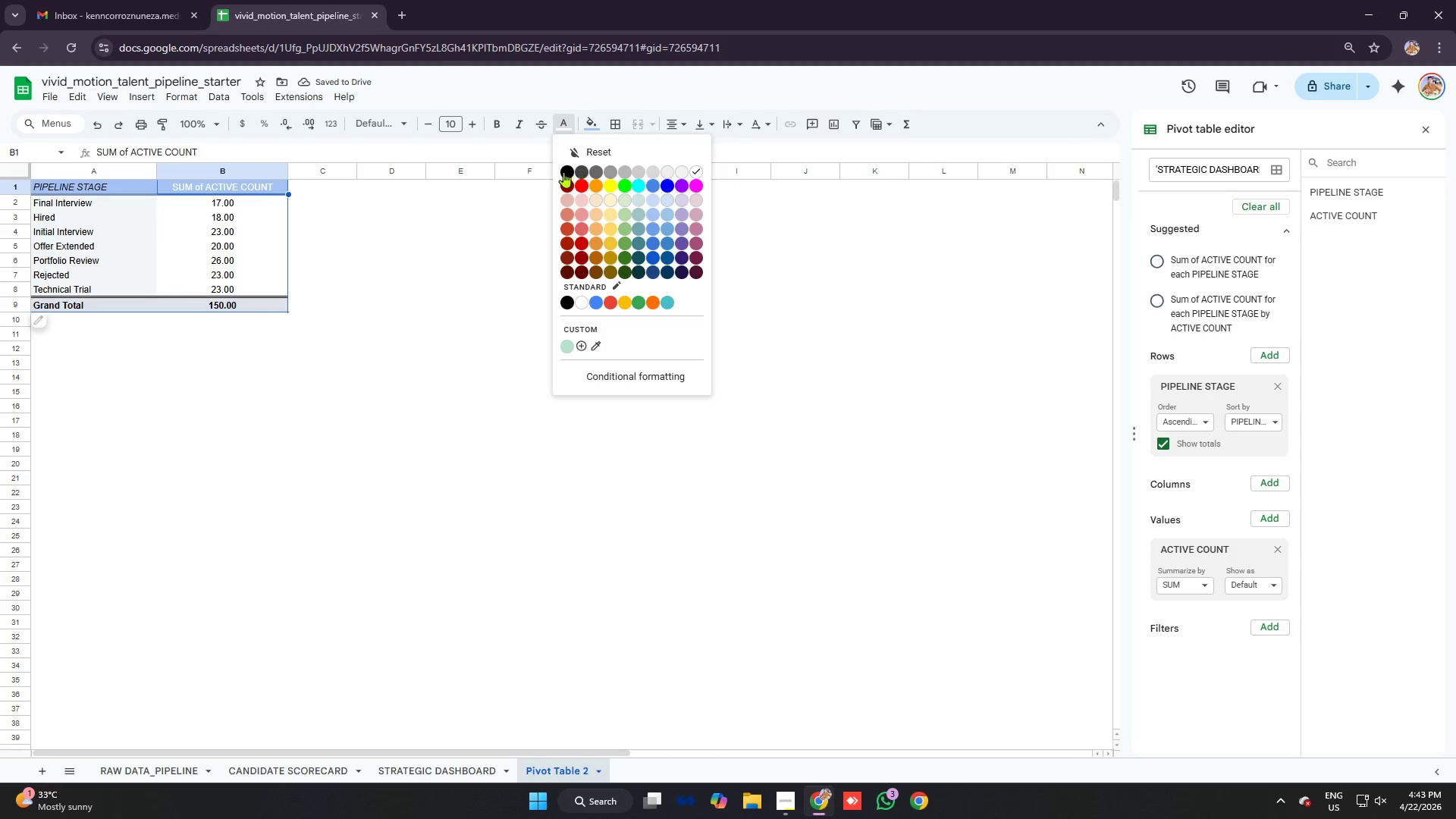 
left_click([562, 172])
 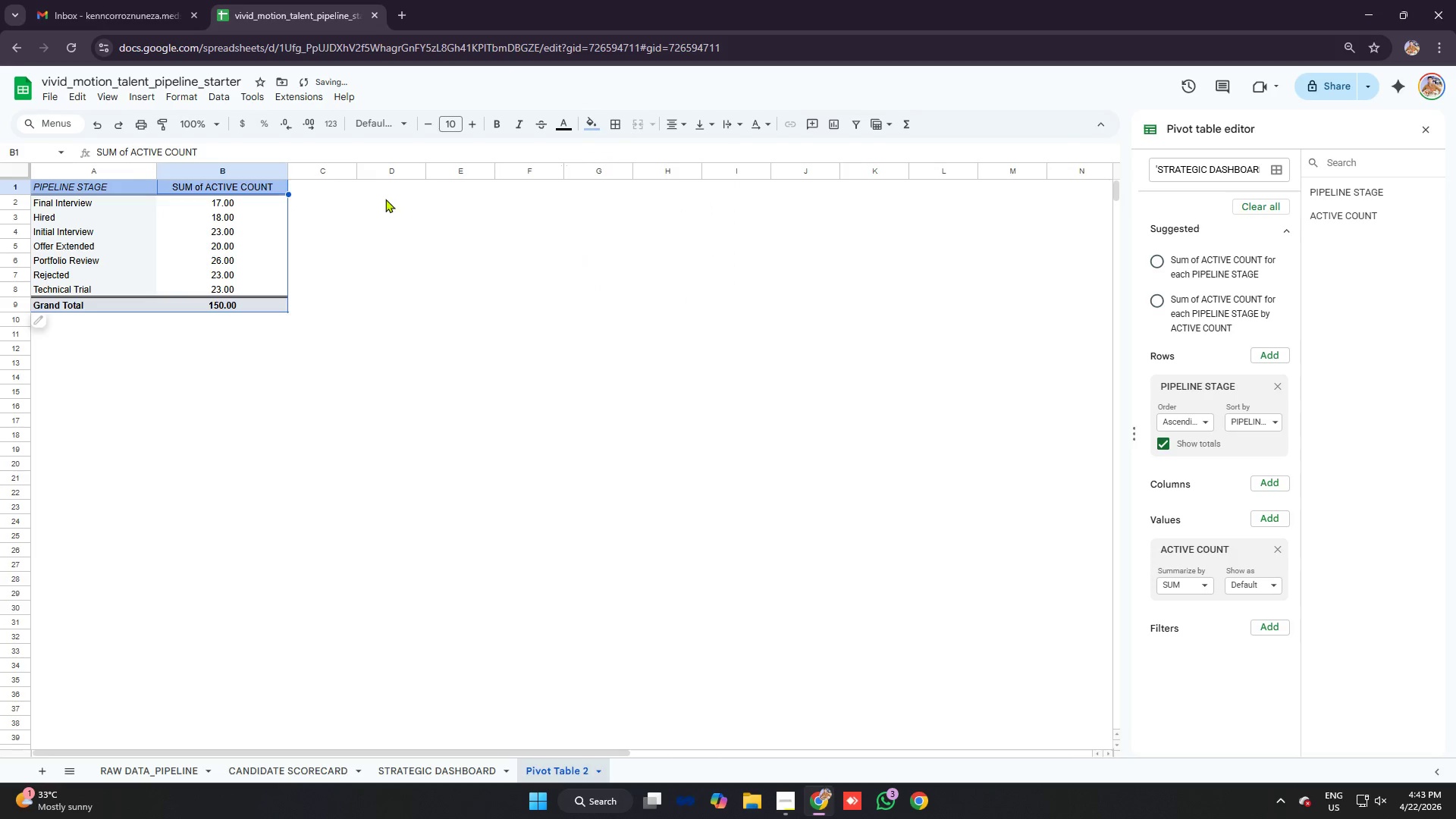 
left_click([385, 199])
 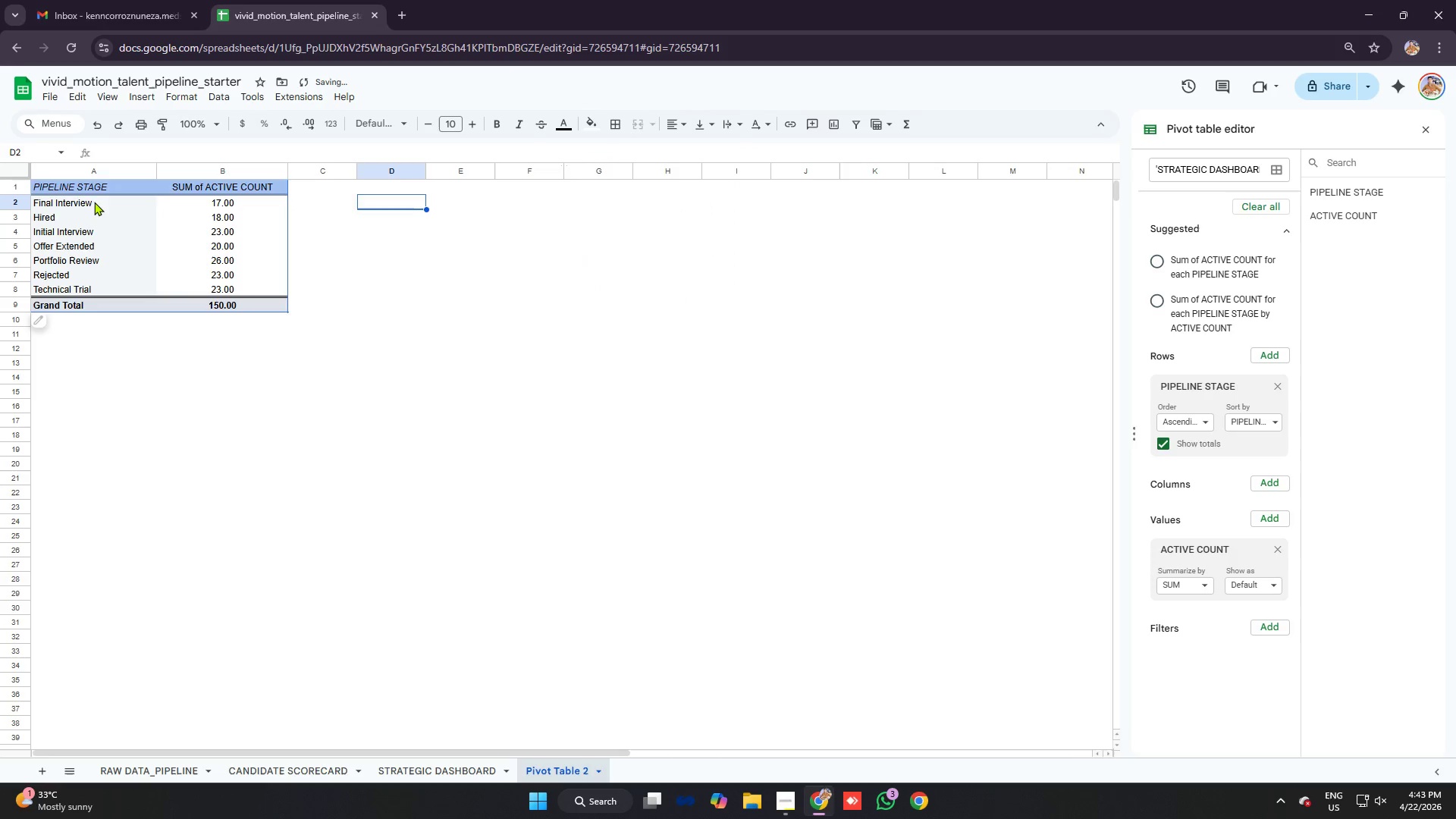 
left_click_drag(start_coordinate=[92, 201], to_coordinate=[91, 290])
 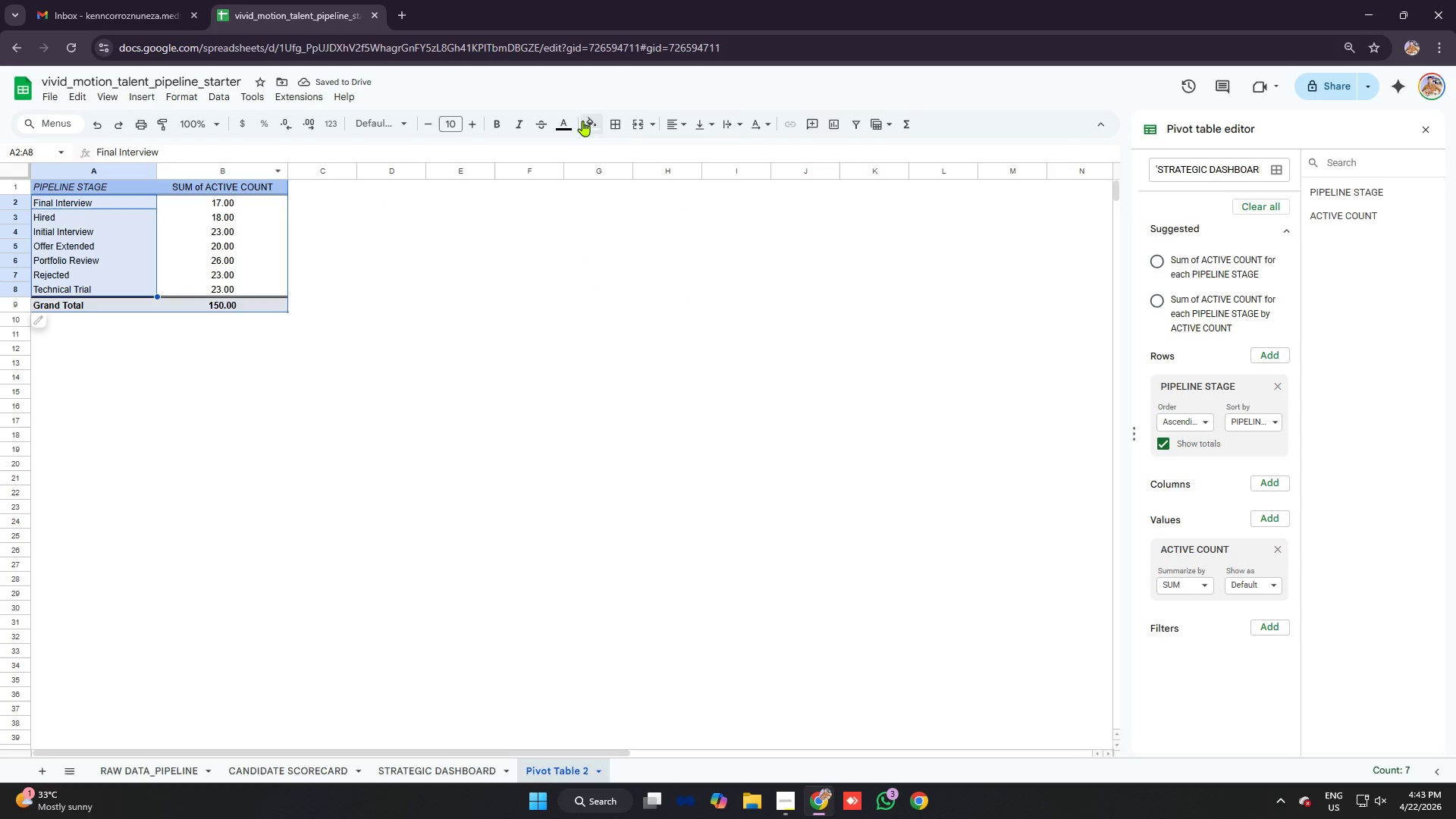 
left_click([585, 121])
 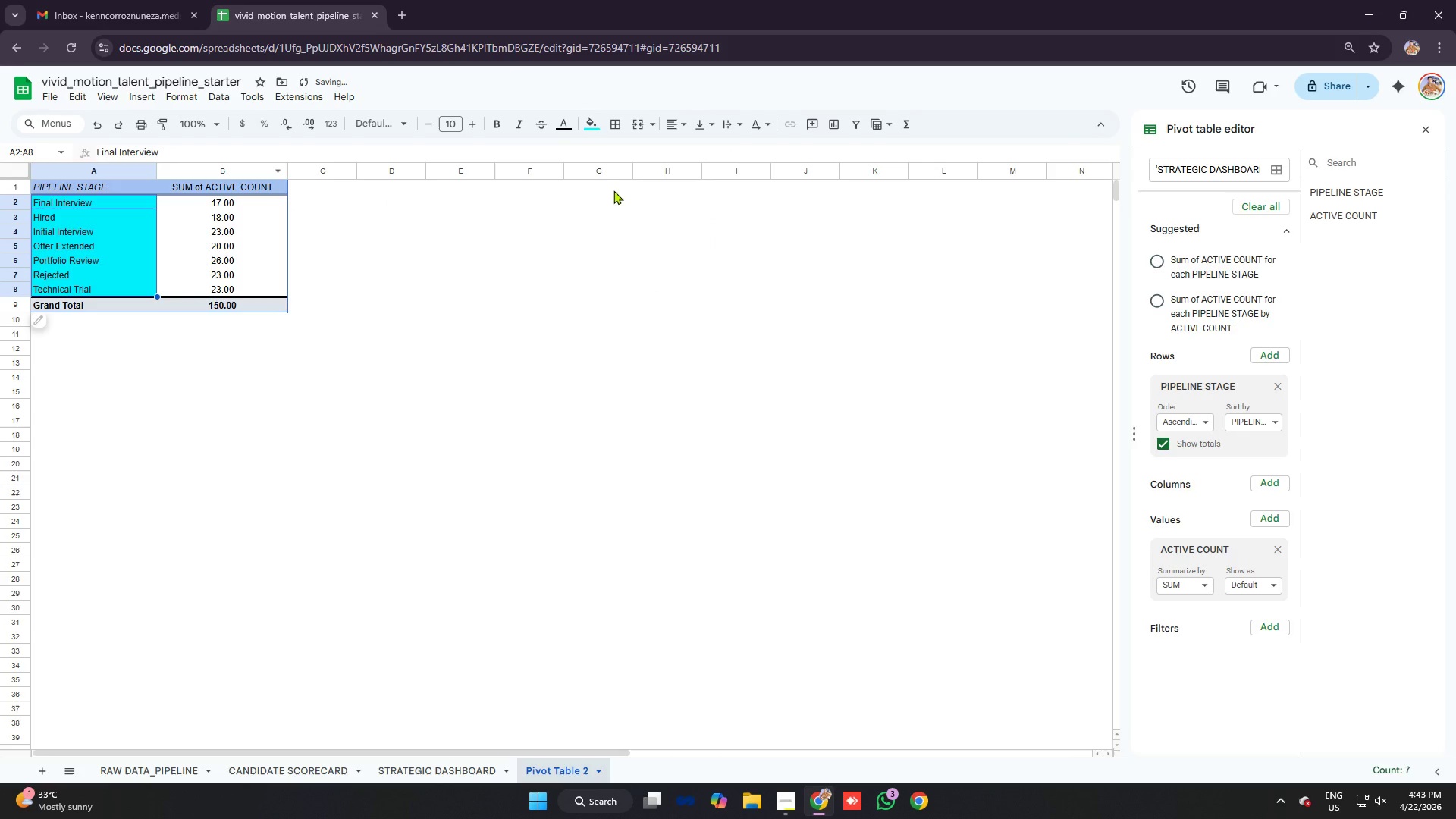 
double_click([316, 231])
 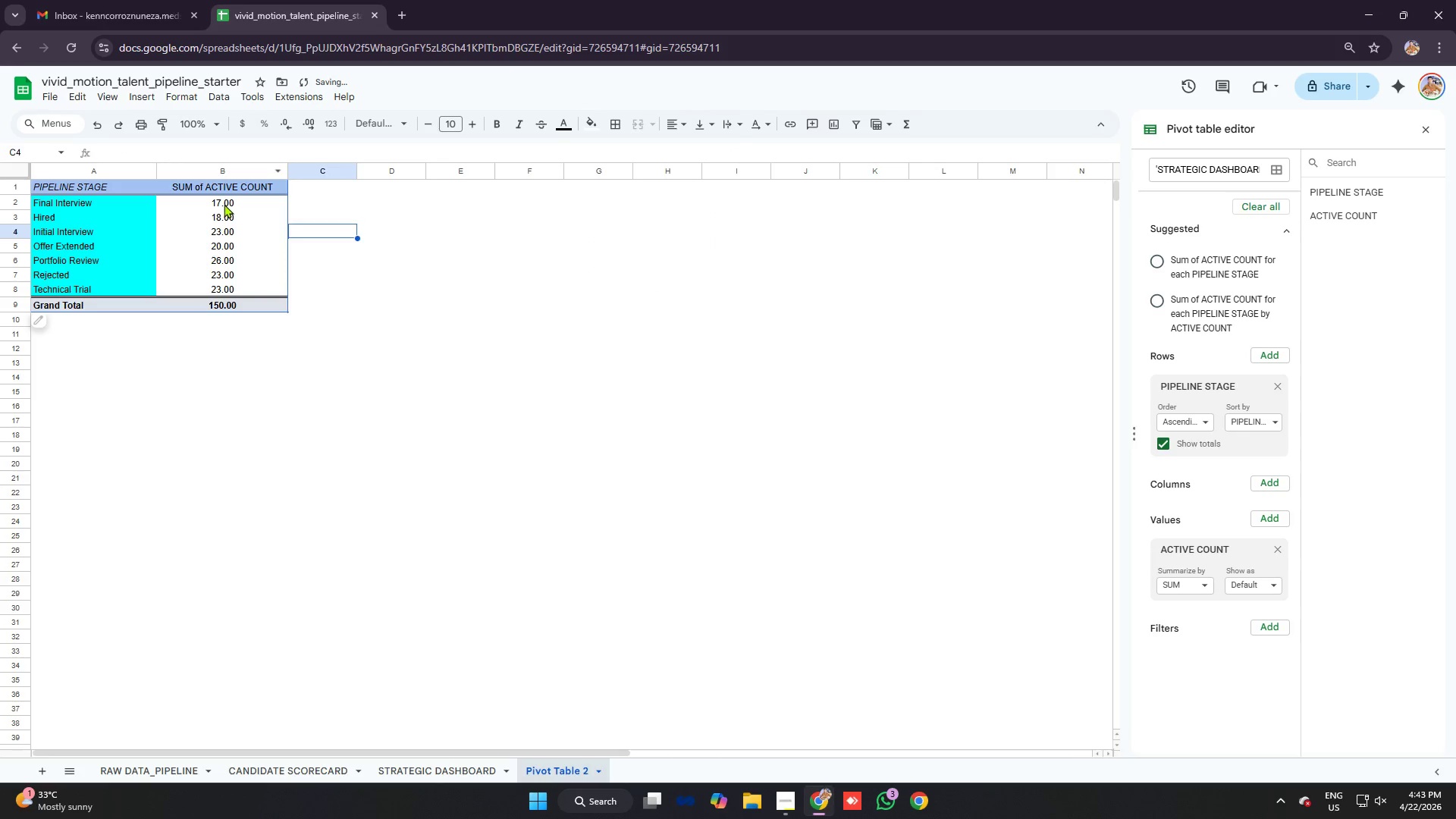 
left_click_drag(start_coordinate=[224, 204], to_coordinate=[231, 286])
 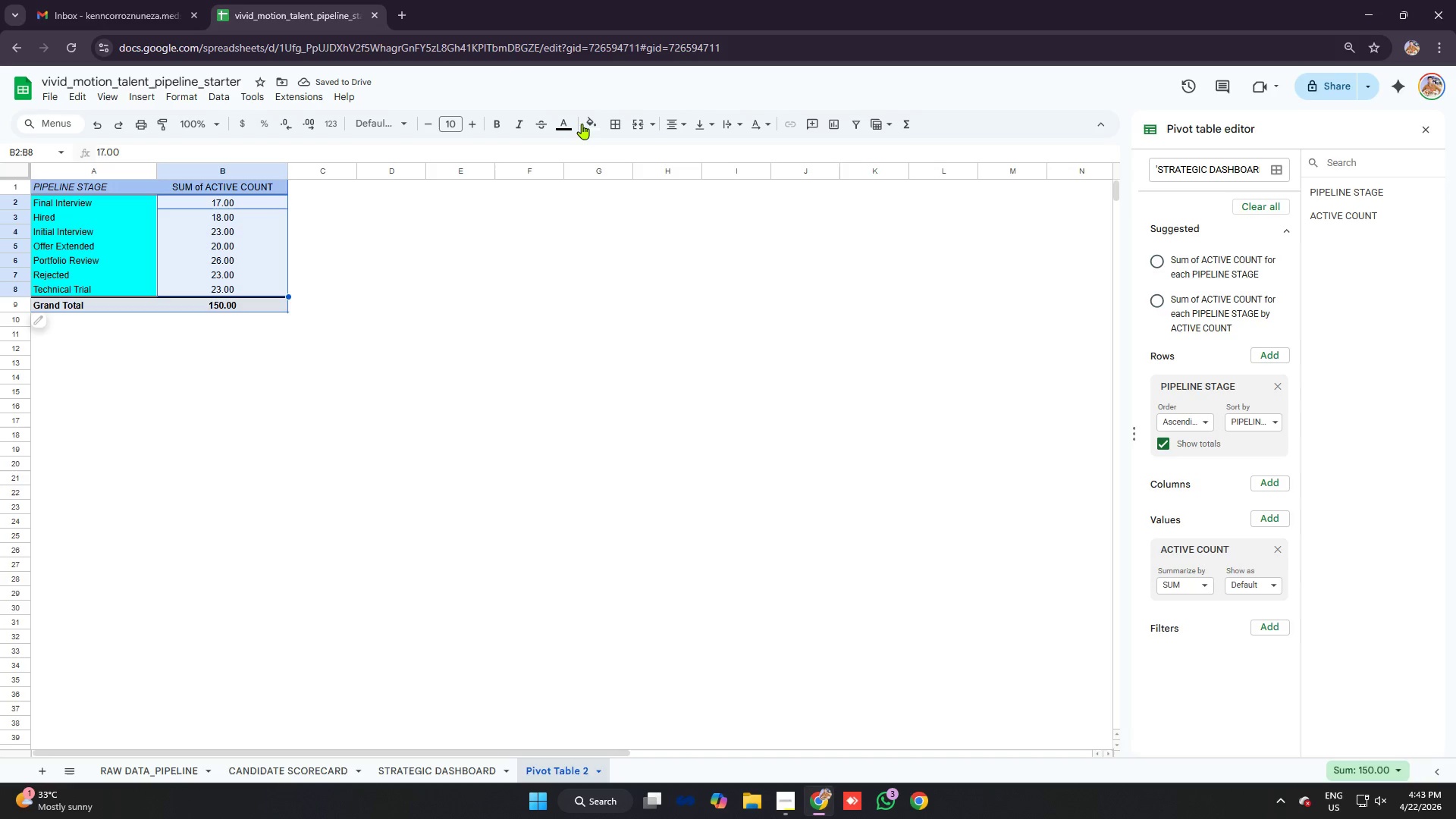 
left_click([589, 125])
 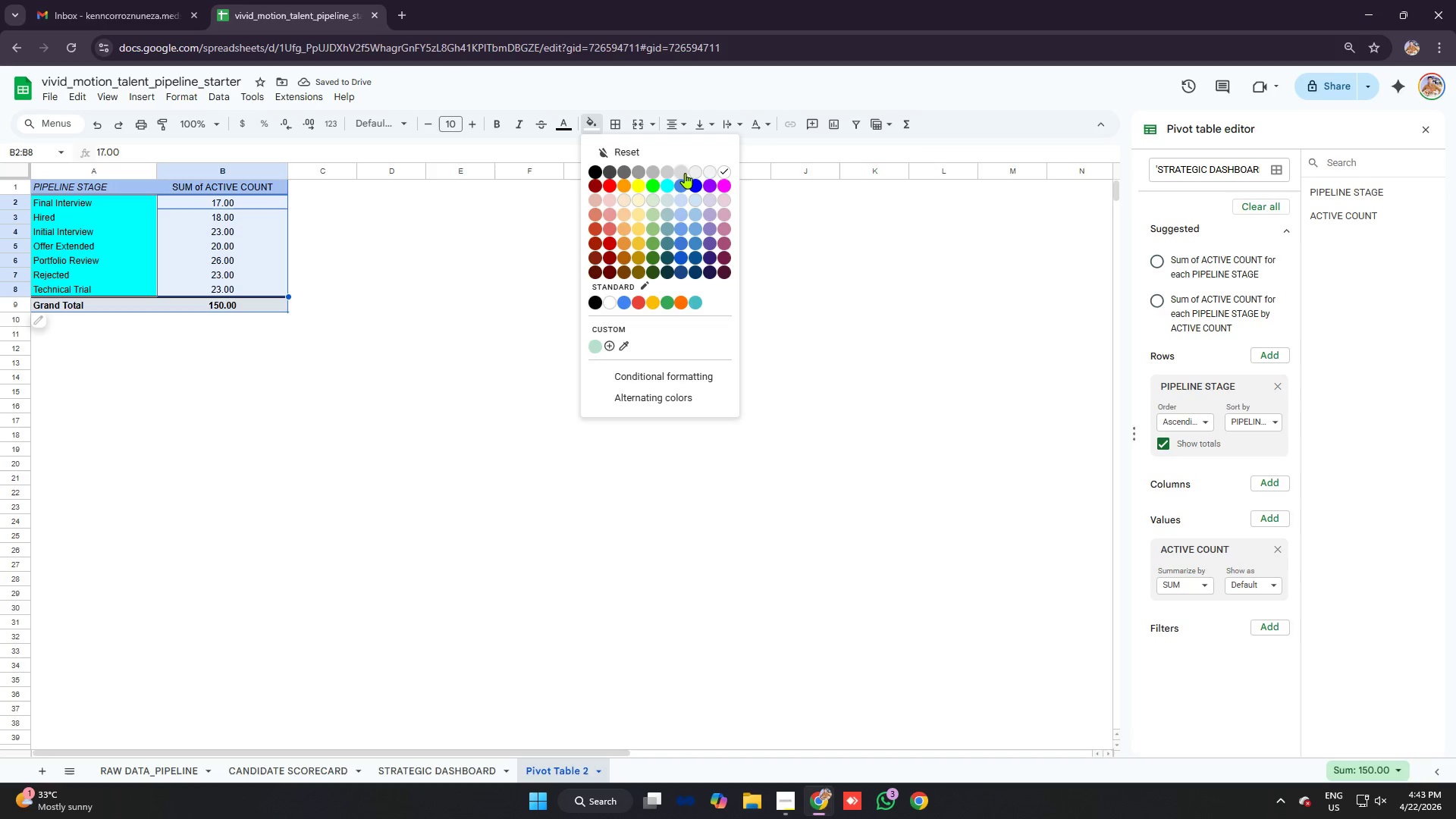 
left_click([685, 173])
 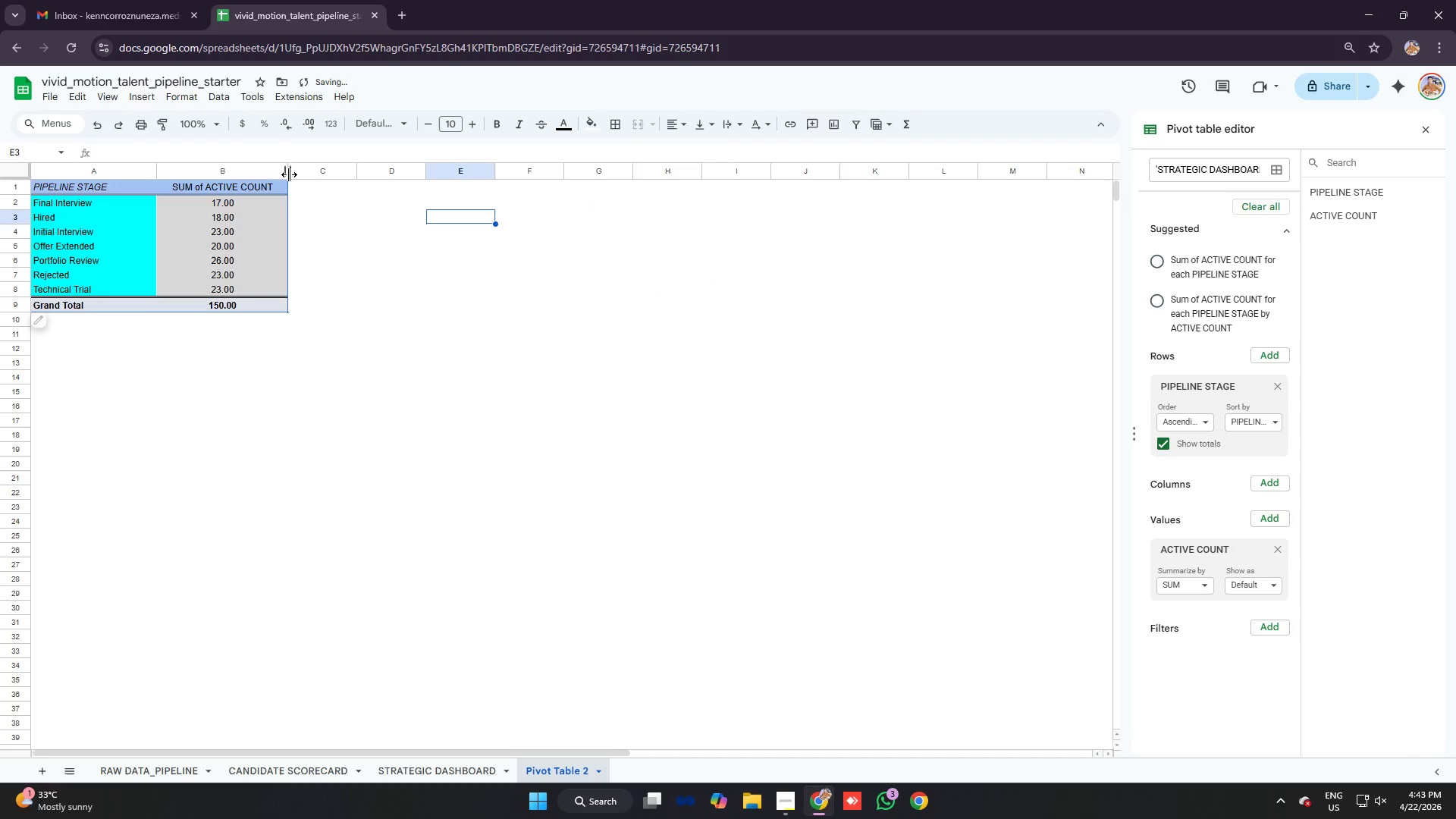 
left_click_drag(start_coordinate=[290, 169], to_coordinate=[298, 170])
 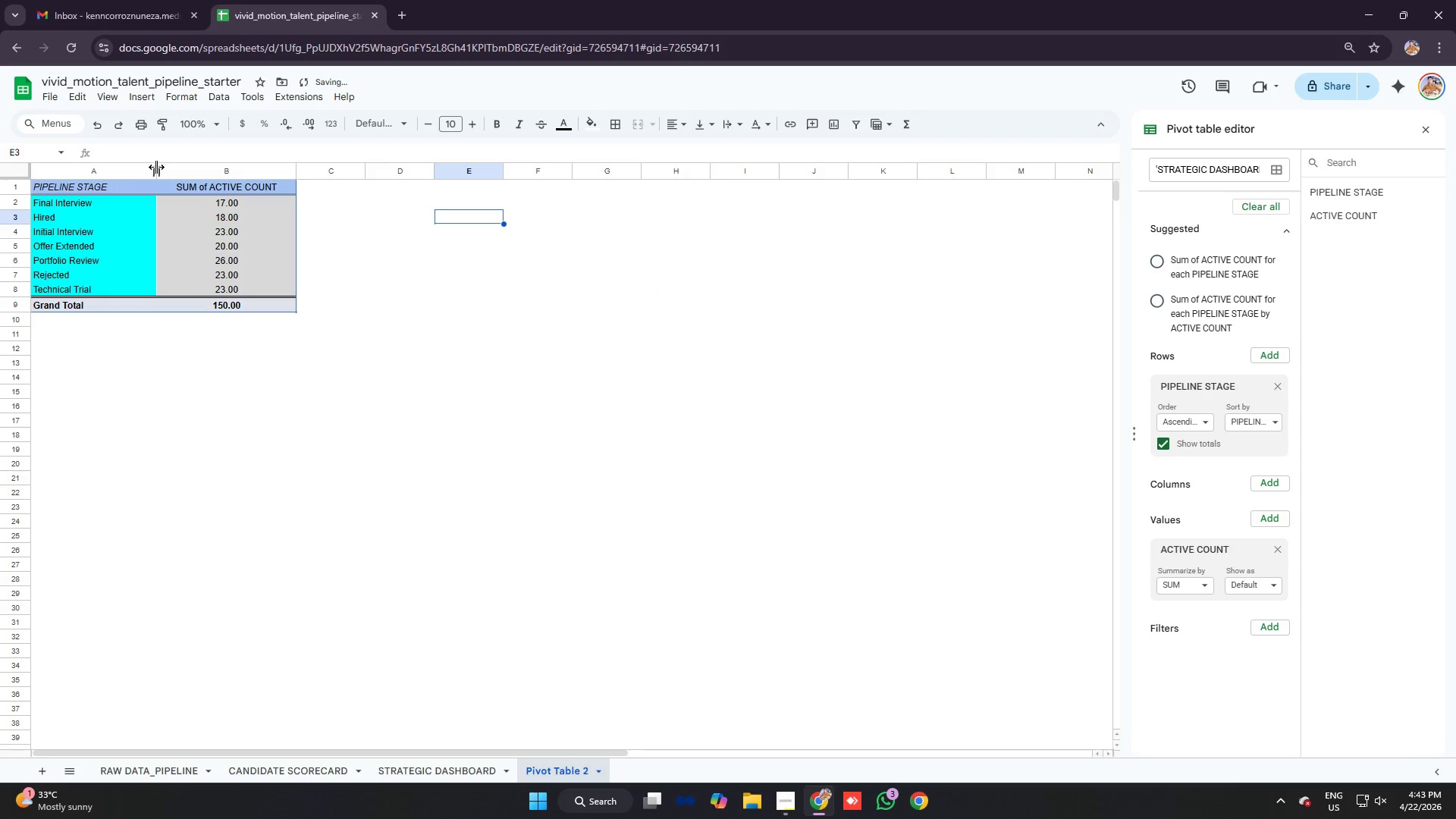 
left_click_drag(start_coordinate=[155, 167], to_coordinate=[165, 167])
 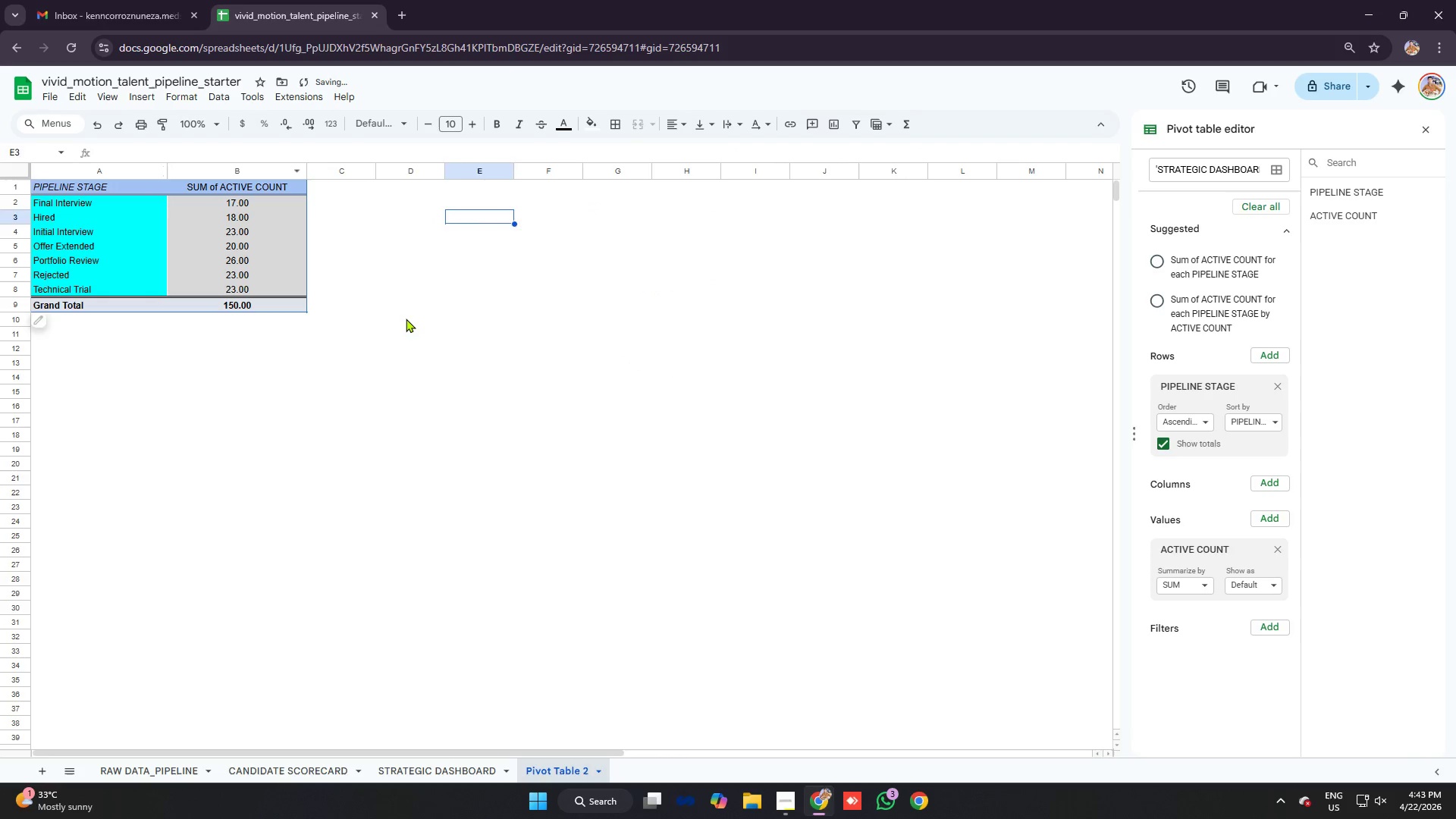 
left_click([406, 318])
 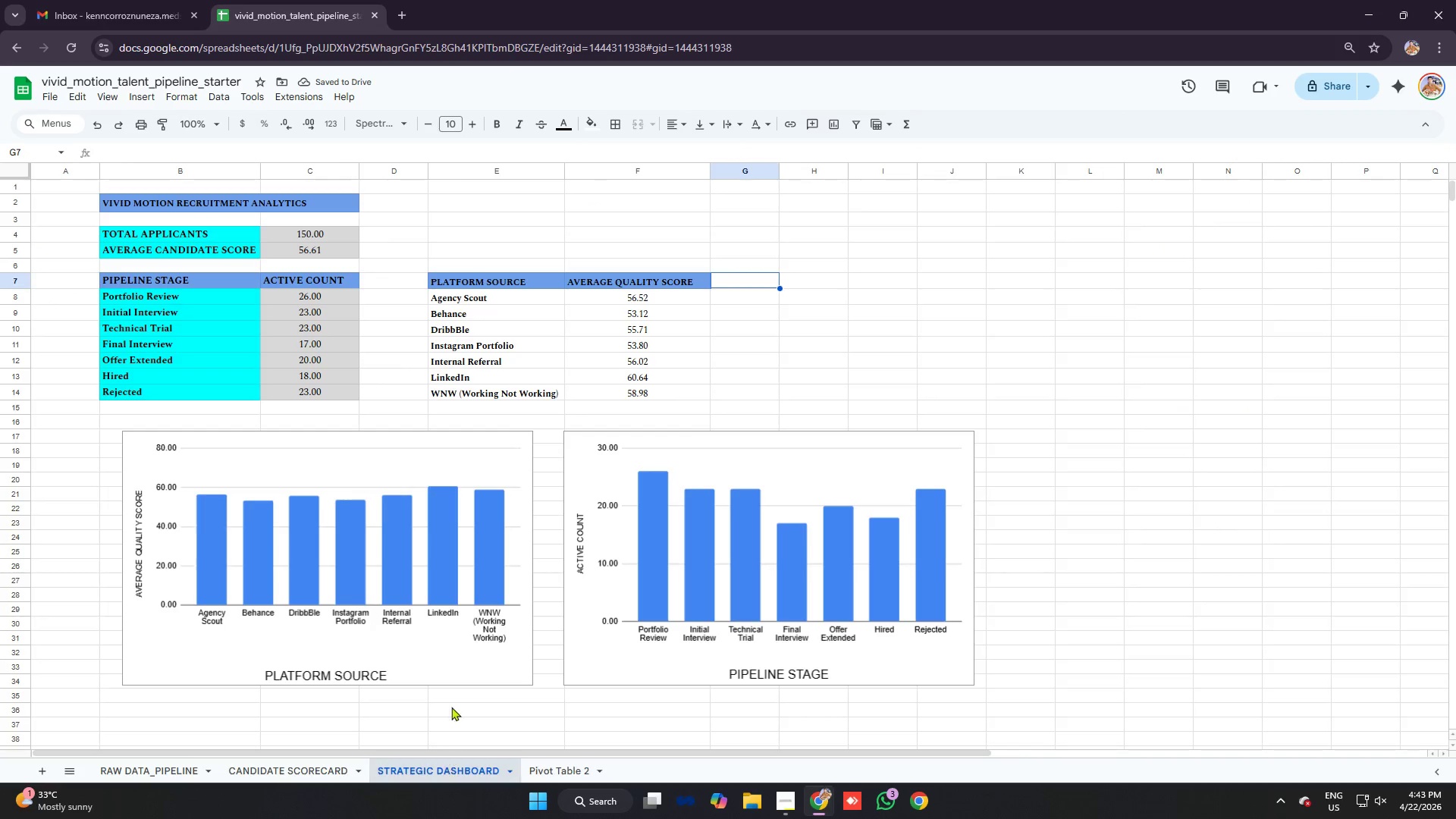 
left_click([470, 298])
 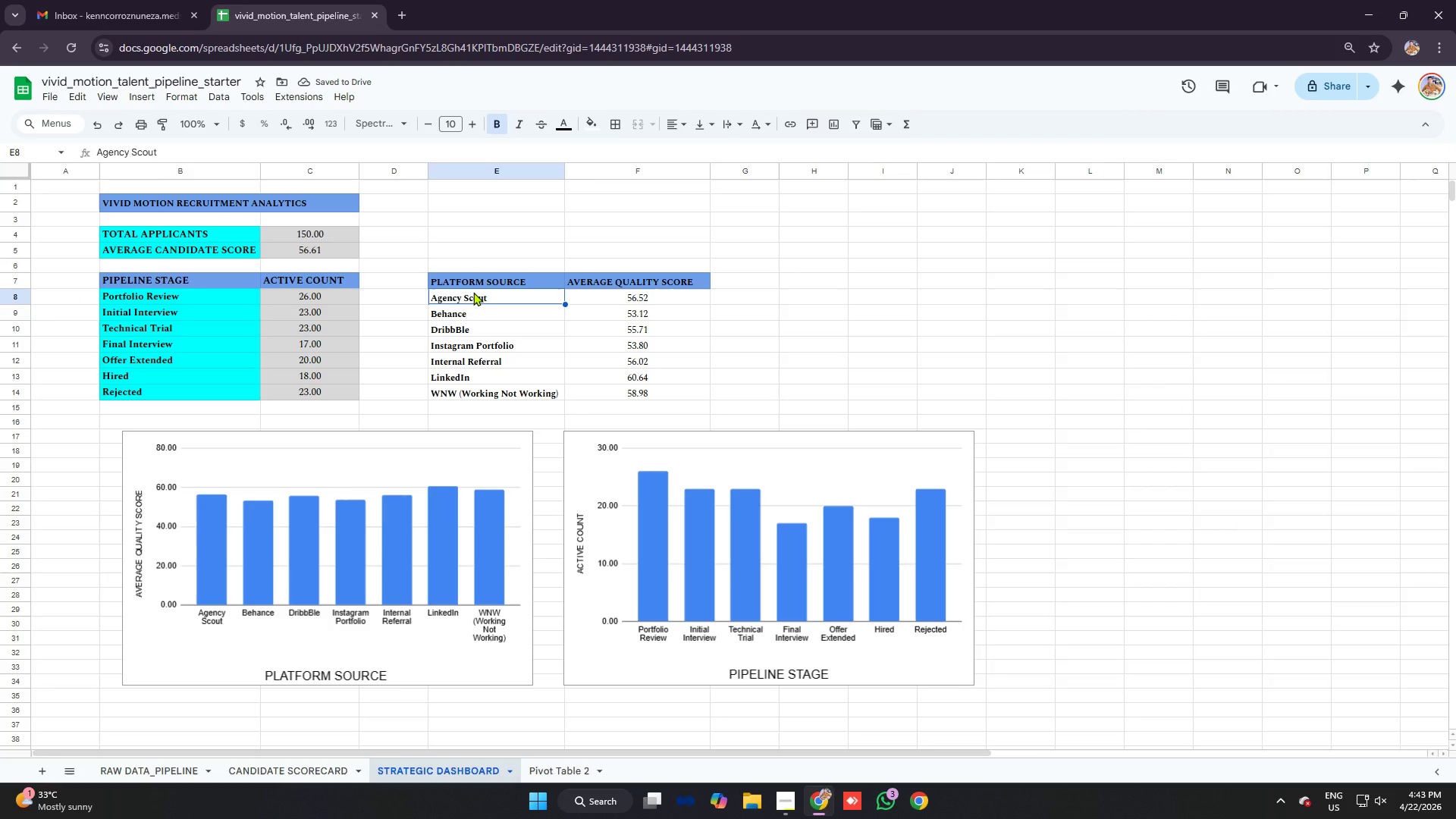 
left_click_drag(start_coordinate=[473, 292], to_coordinate=[649, 387])
 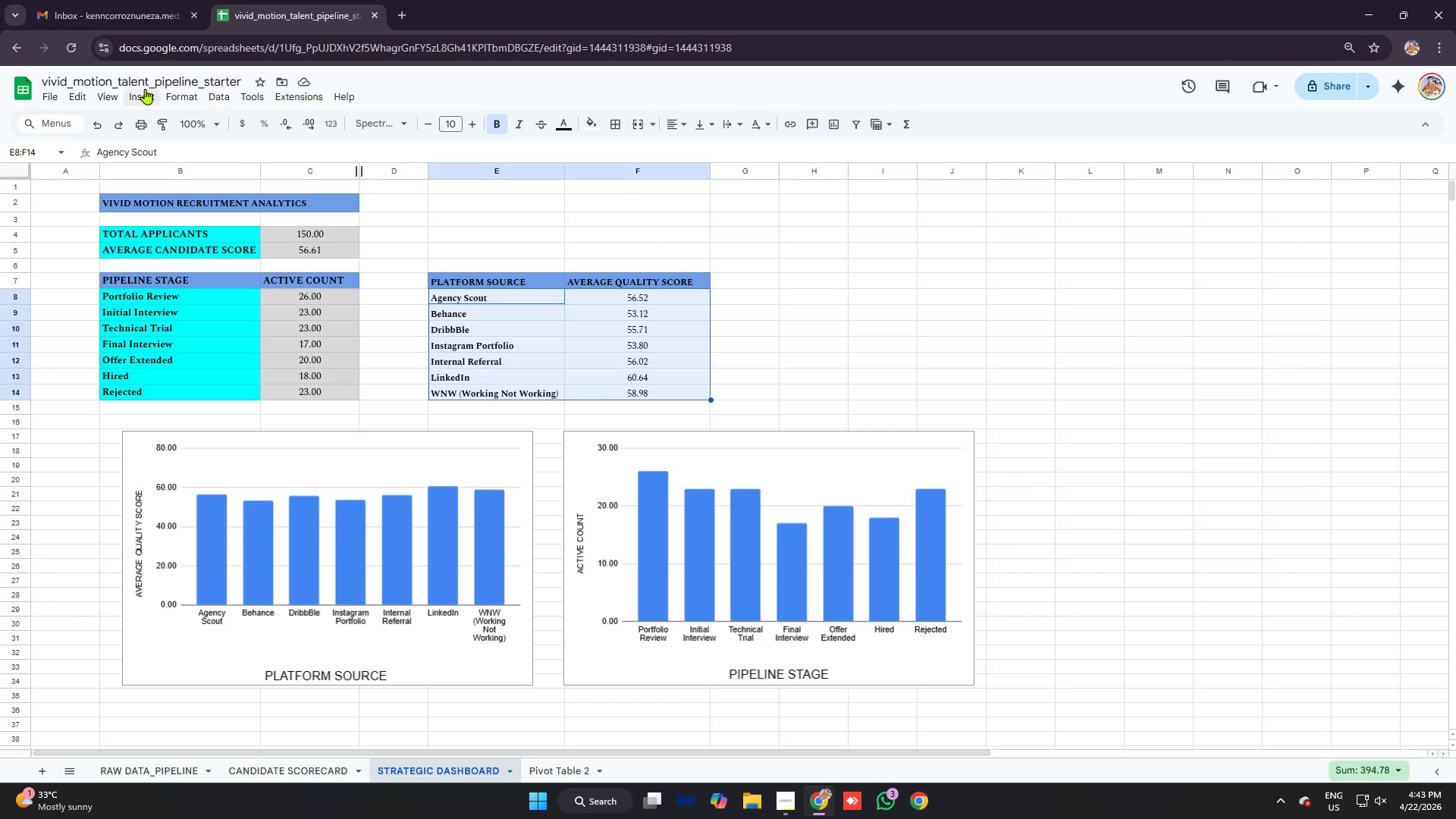 
left_click([145, 89])
 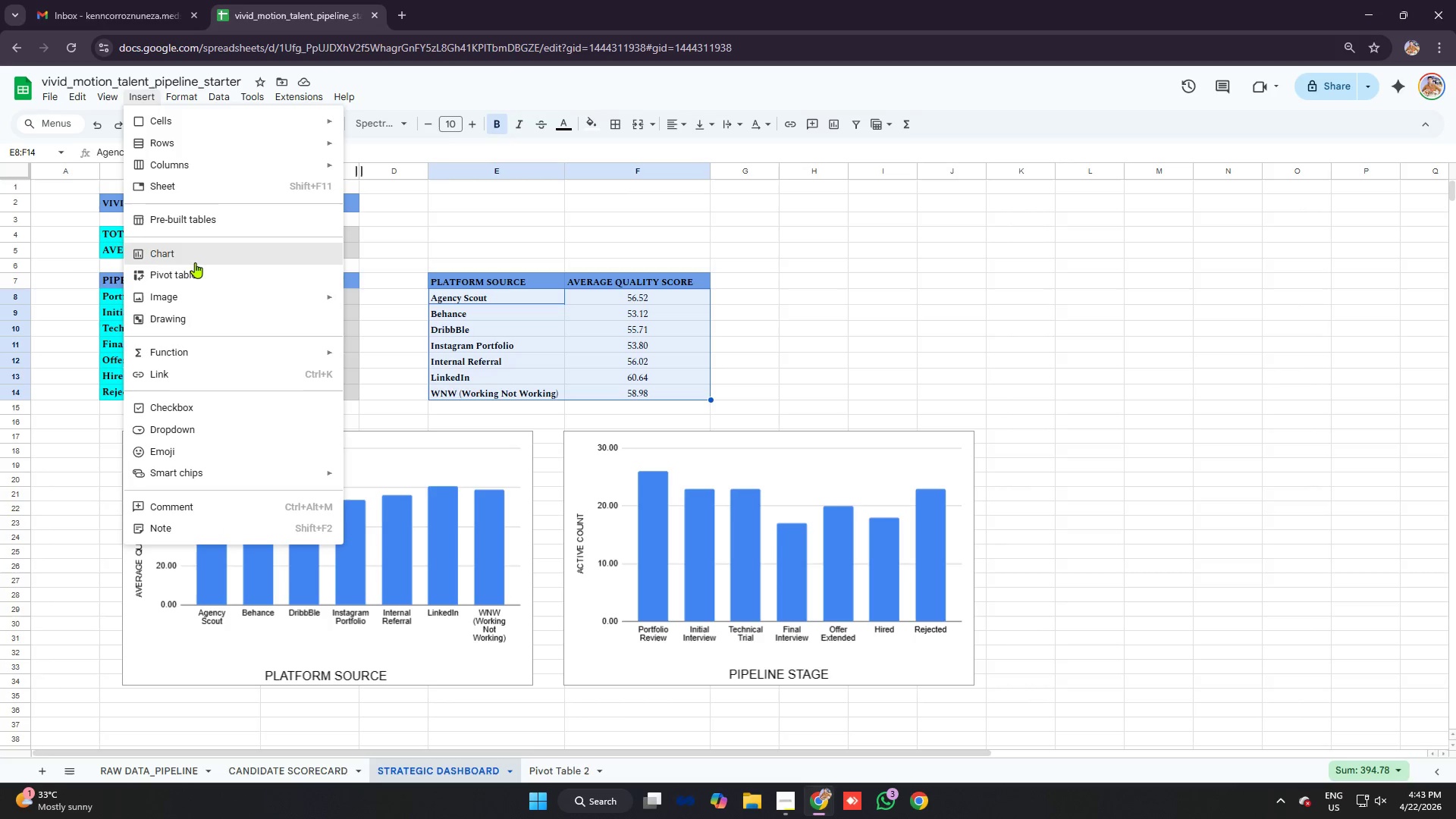 
left_click([194, 271])
 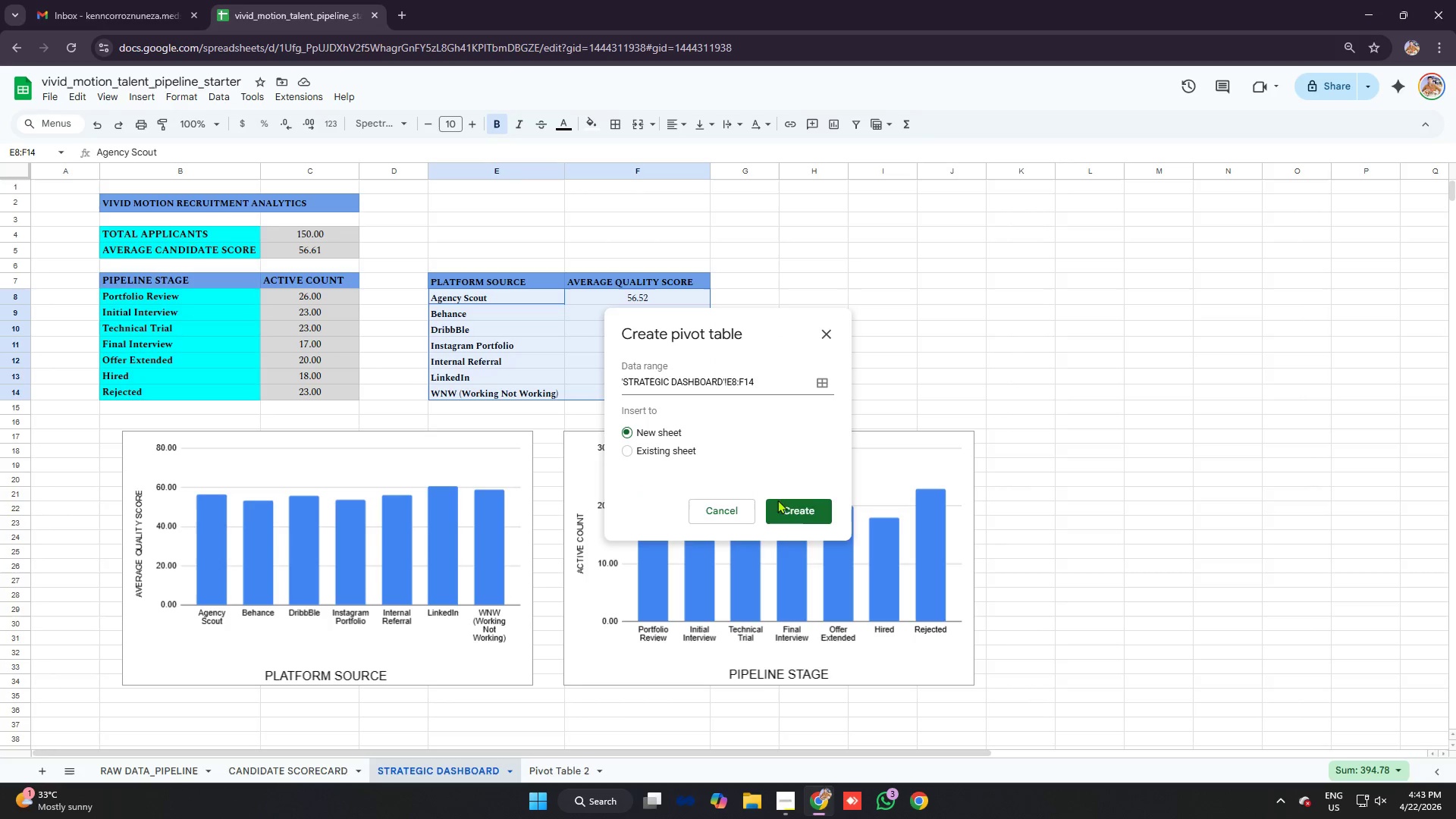 
left_click([796, 507])
 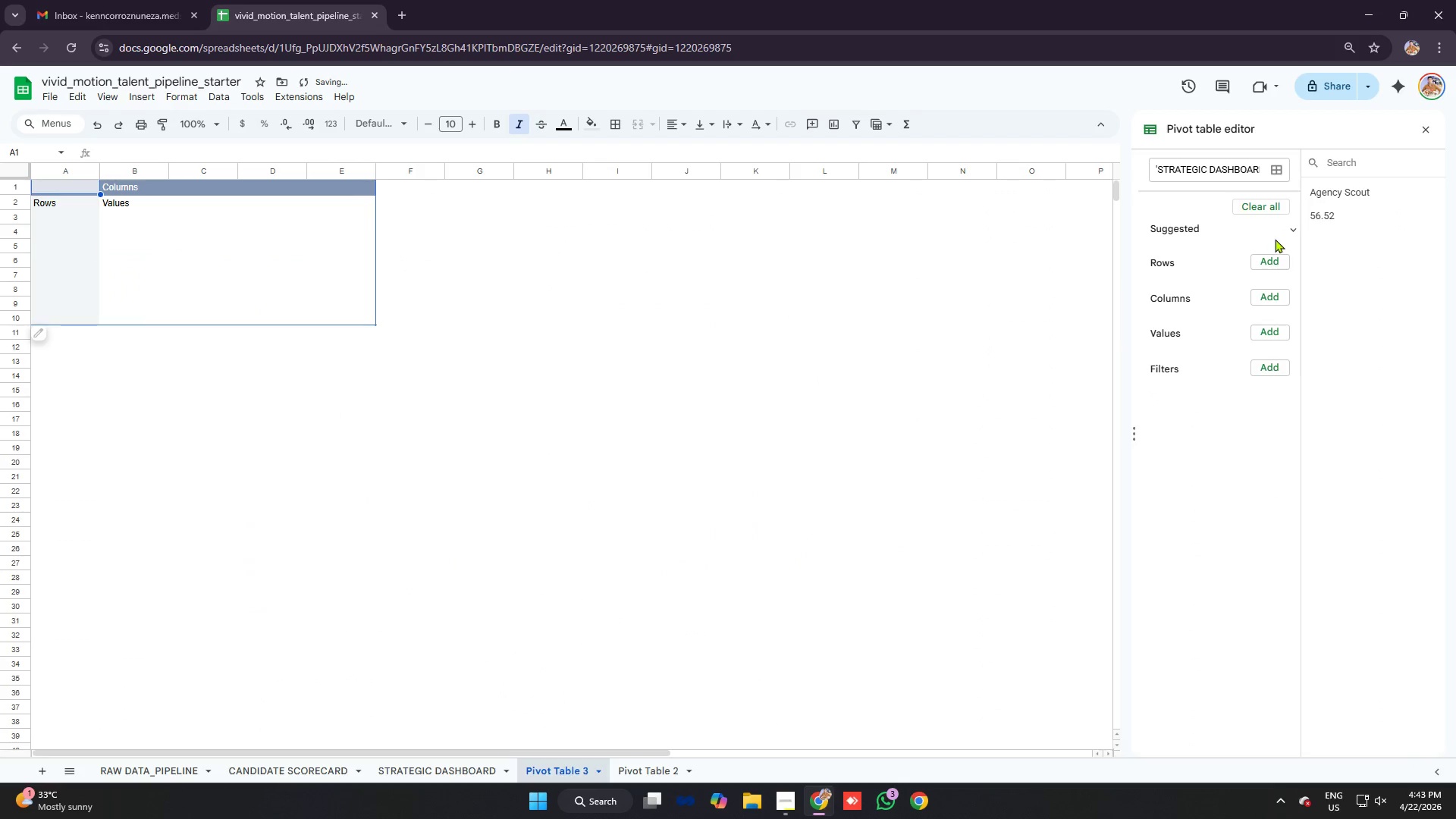 
scroll: coordinate [1244, 231], scroll_direction: up, amount: 3.0
 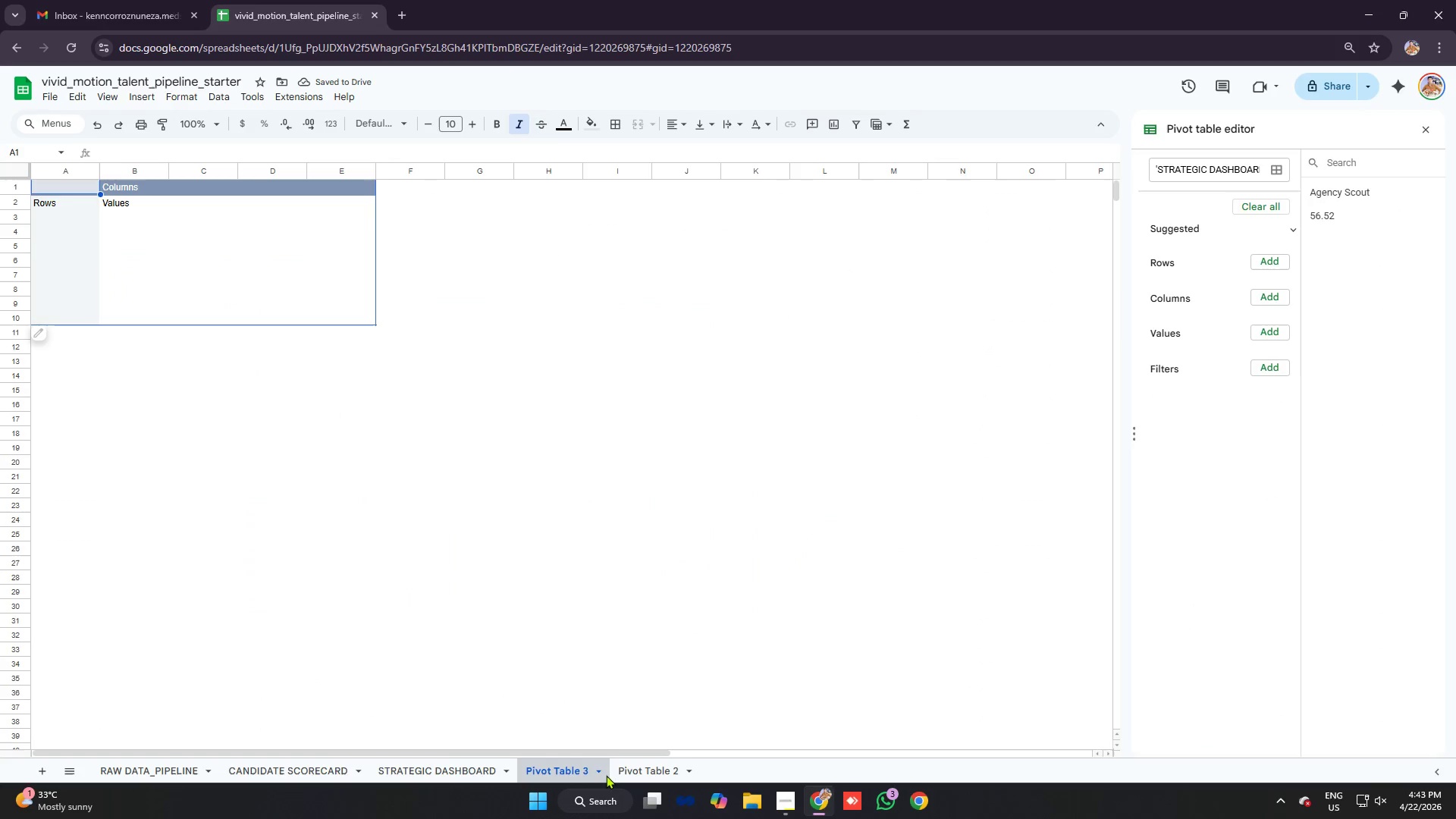 
right_click([551, 764])
 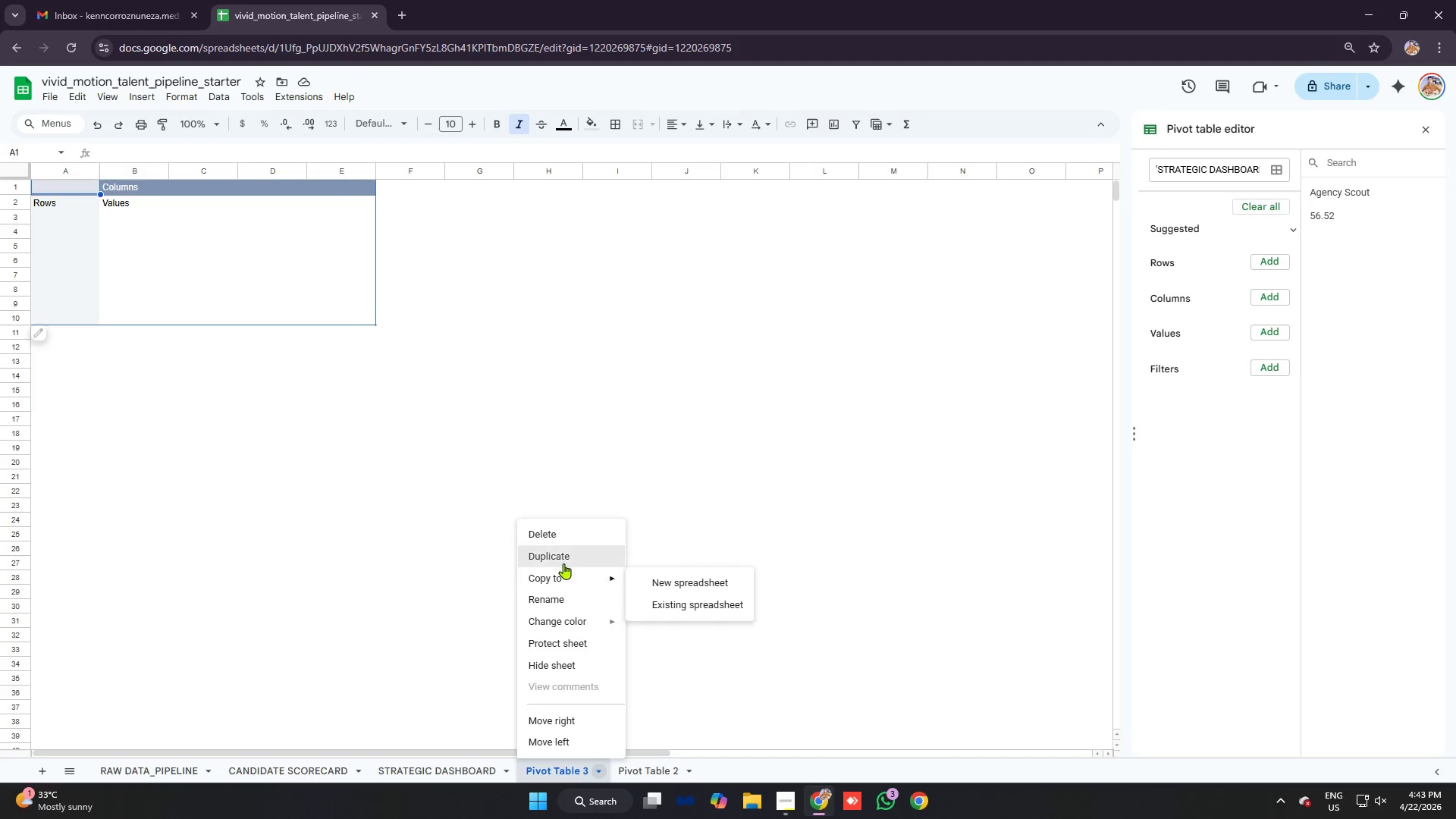 
left_click([566, 539])
 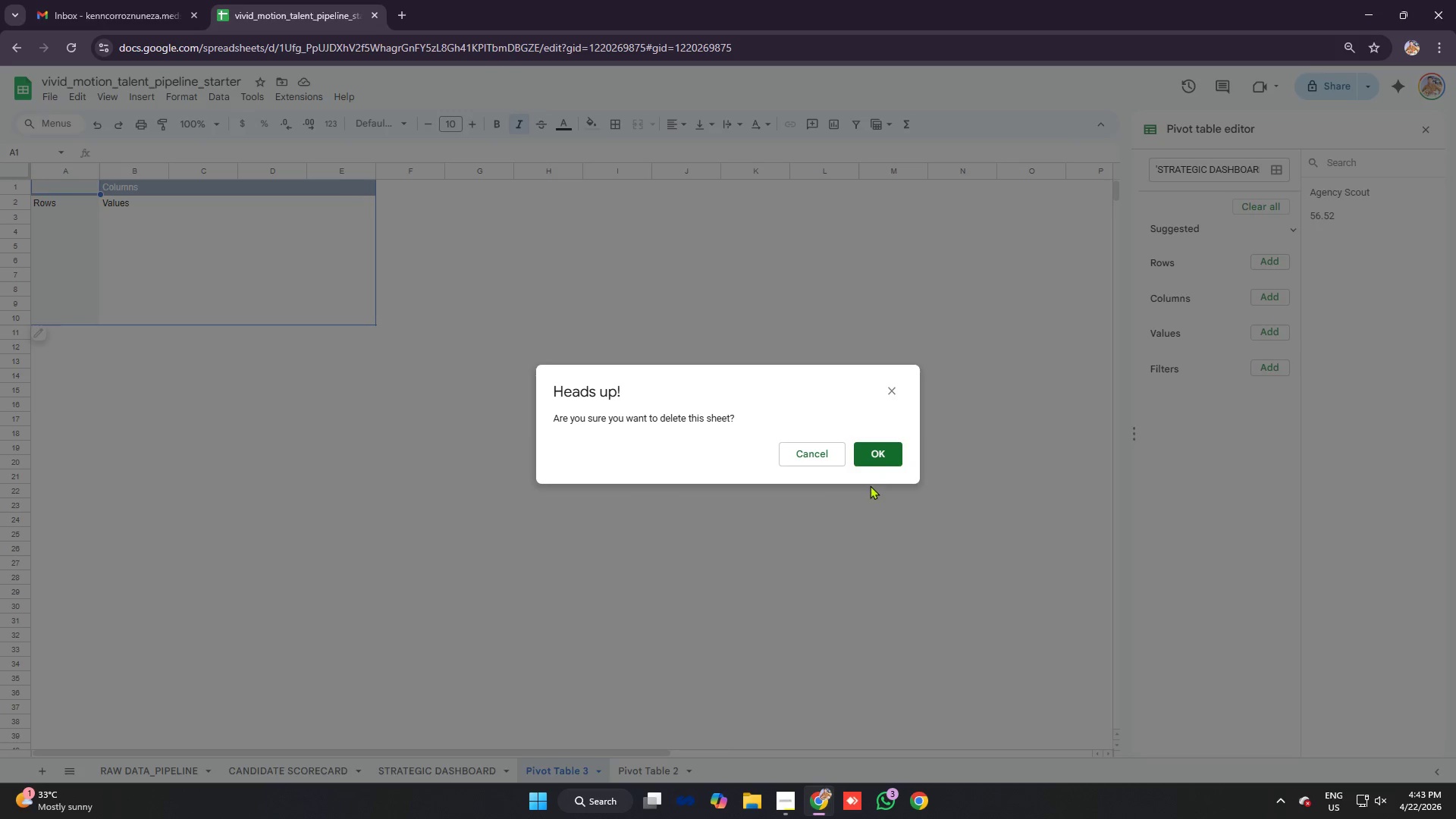 
left_click([875, 459])
 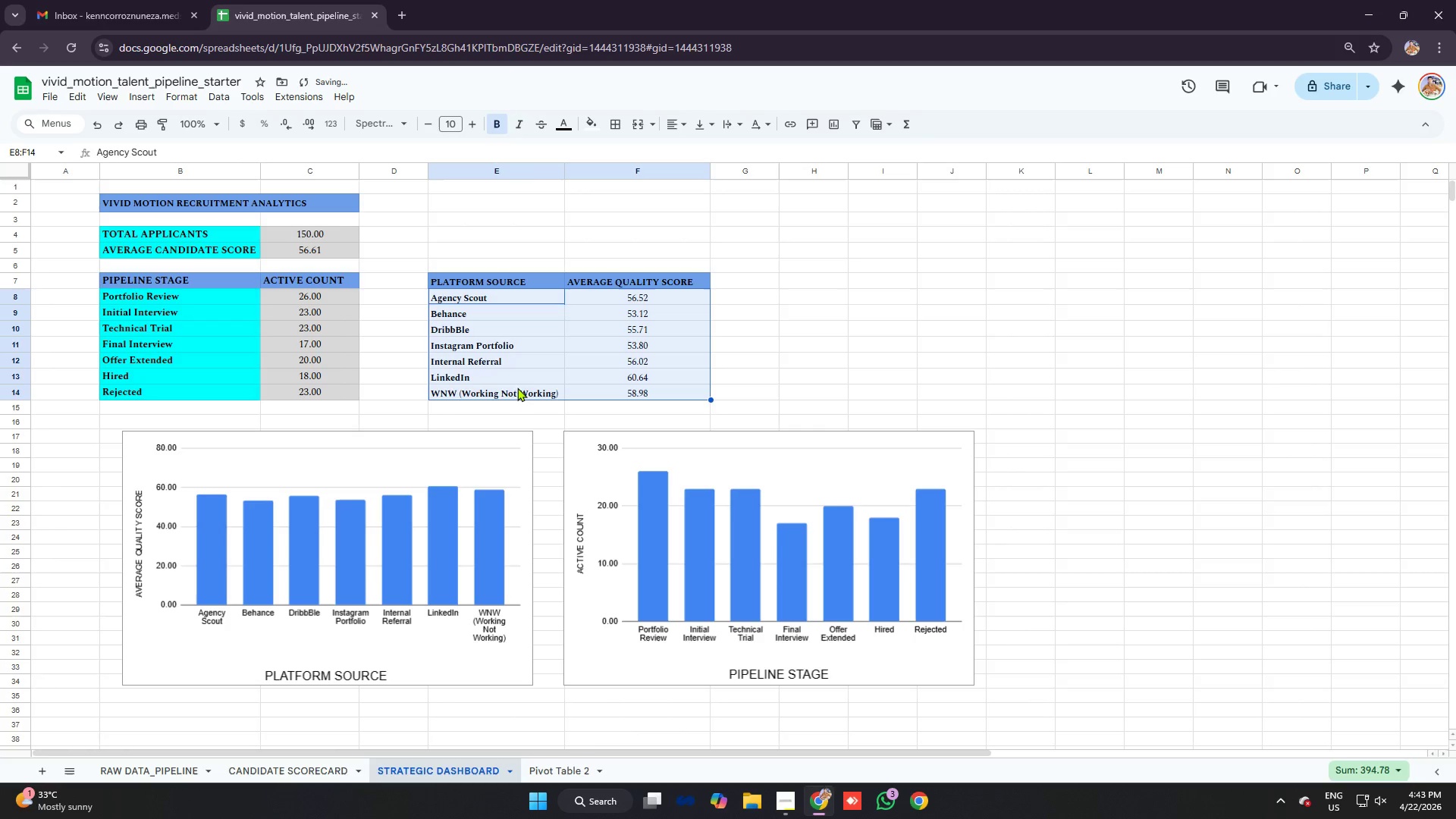 
left_click([519, 321])
 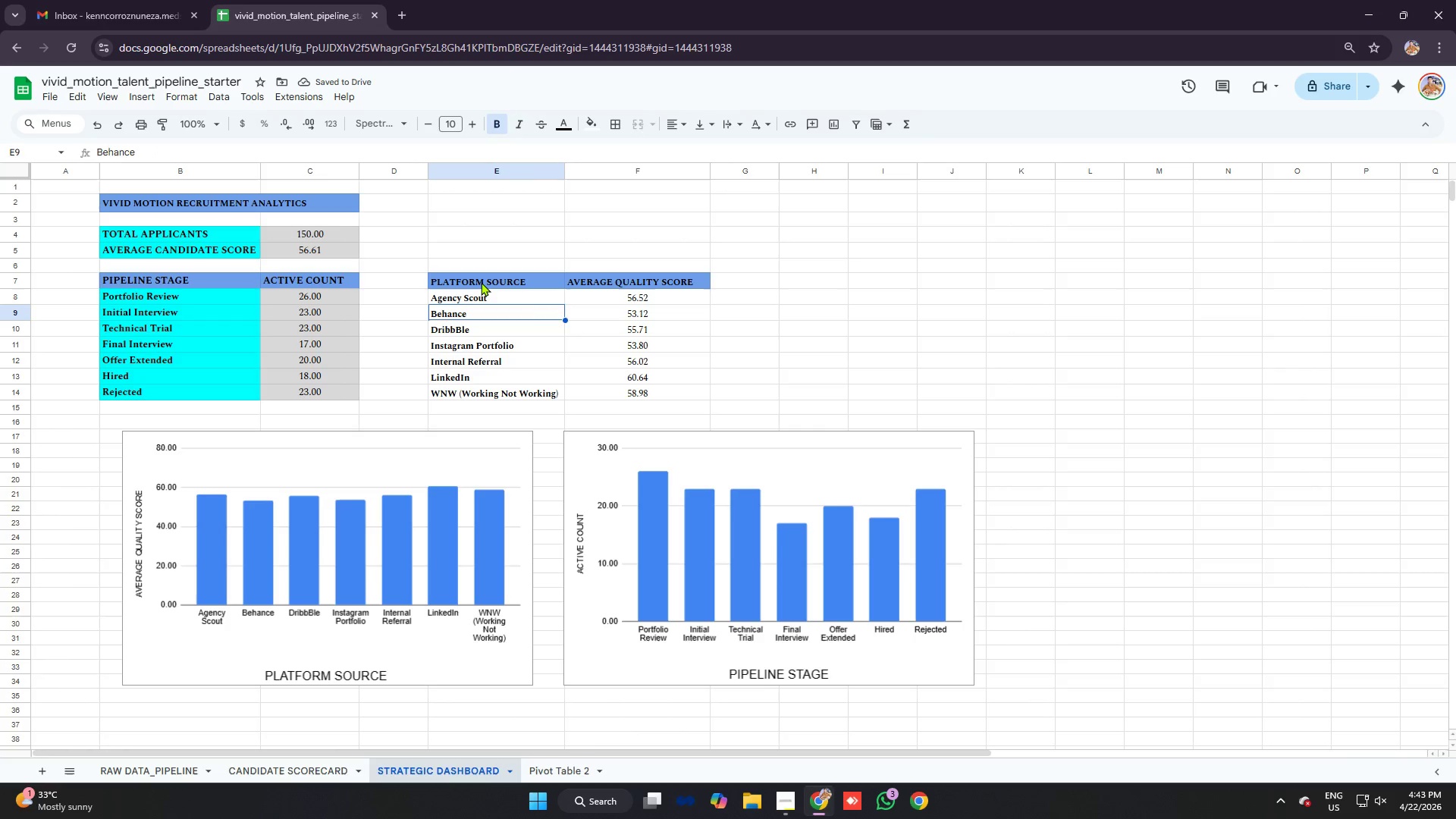 
left_click_drag(start_coordinate=[481, 282], to_coordinate=[640, 394])
 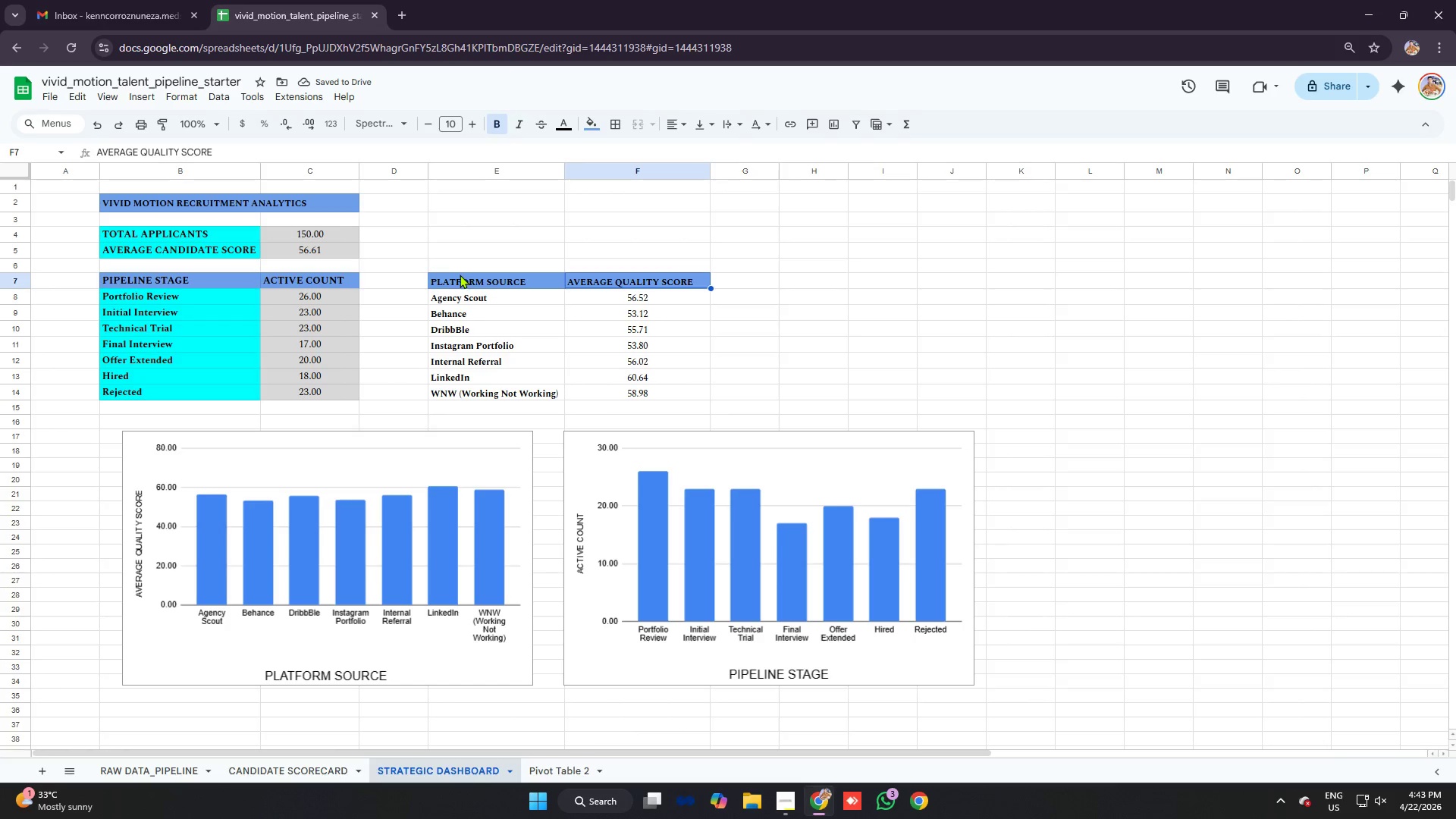 
left_click_drag(start_coordinate=[452, 277], to_coordinate=[649, 396])
 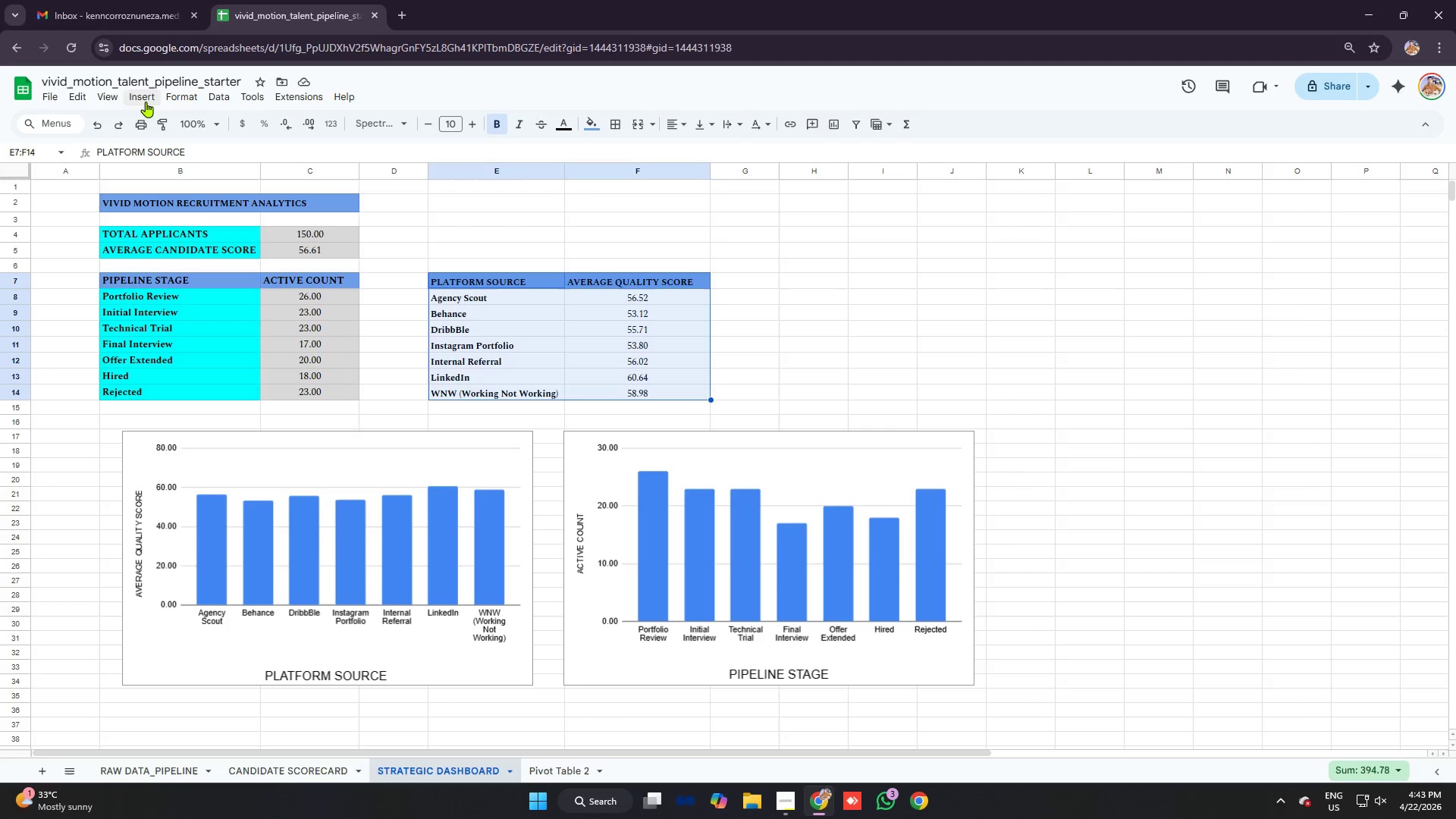 
left_click([146, 99])
 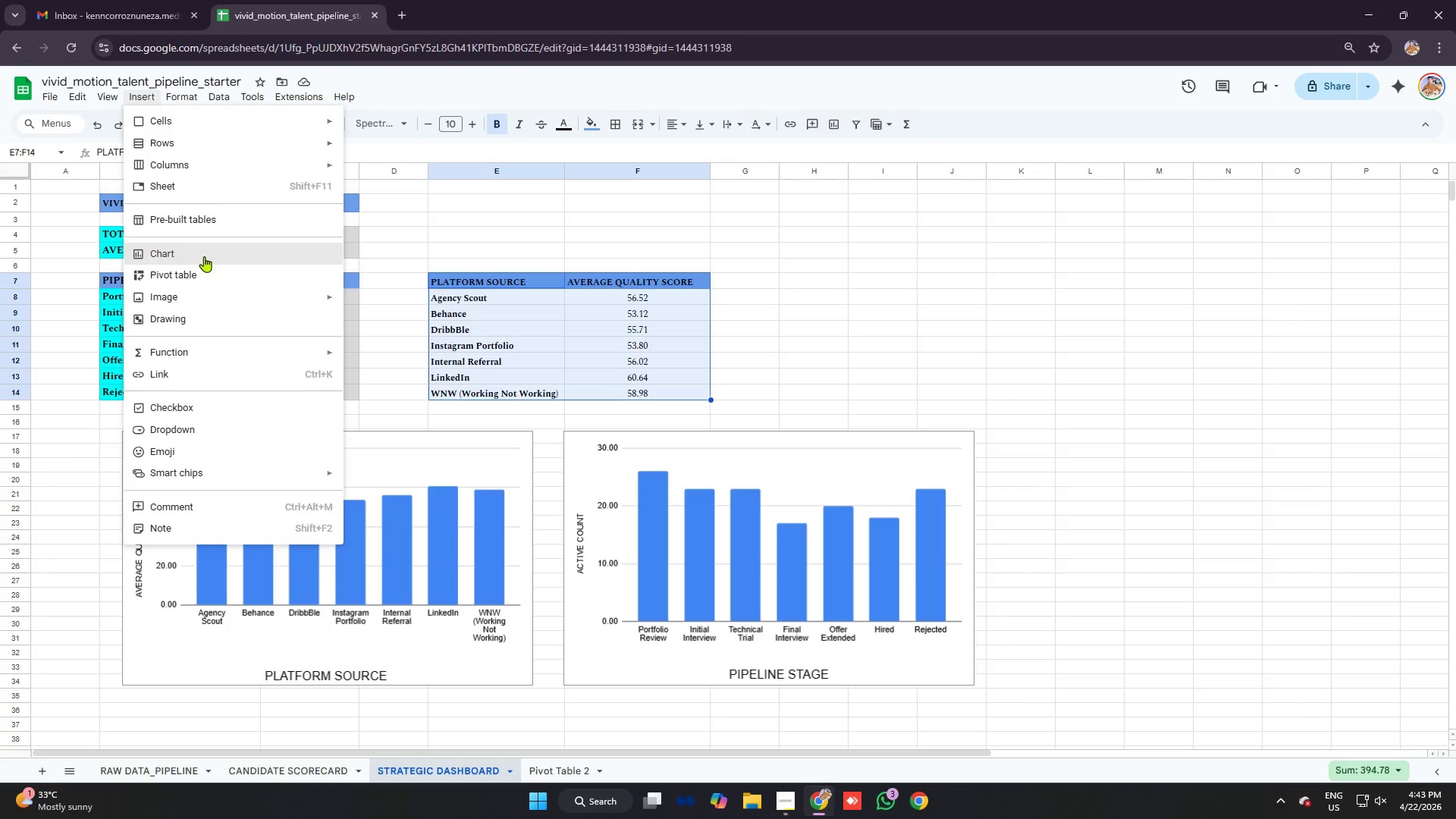 
left_click([201, 256])
 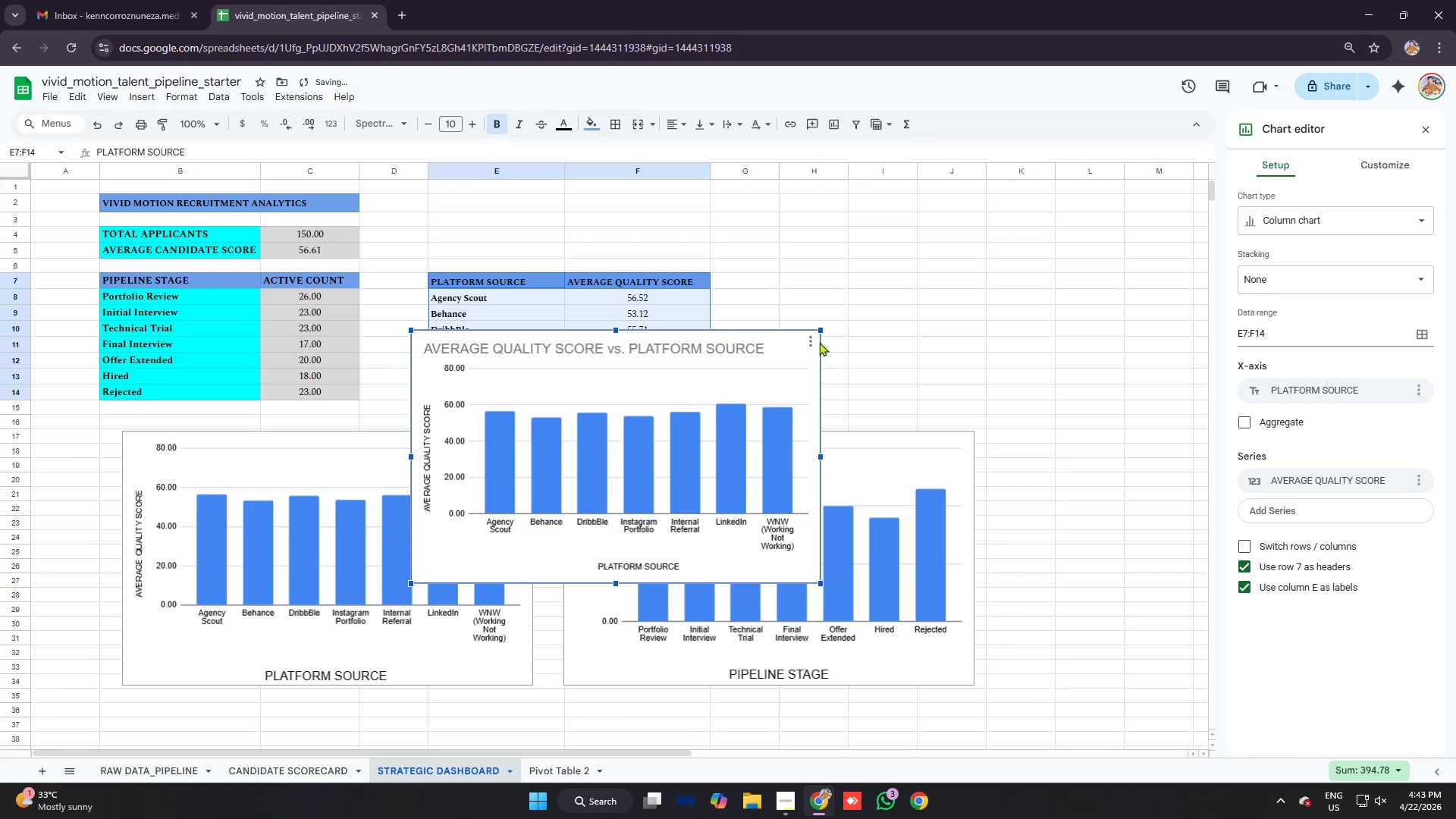 
key(Backspace)
 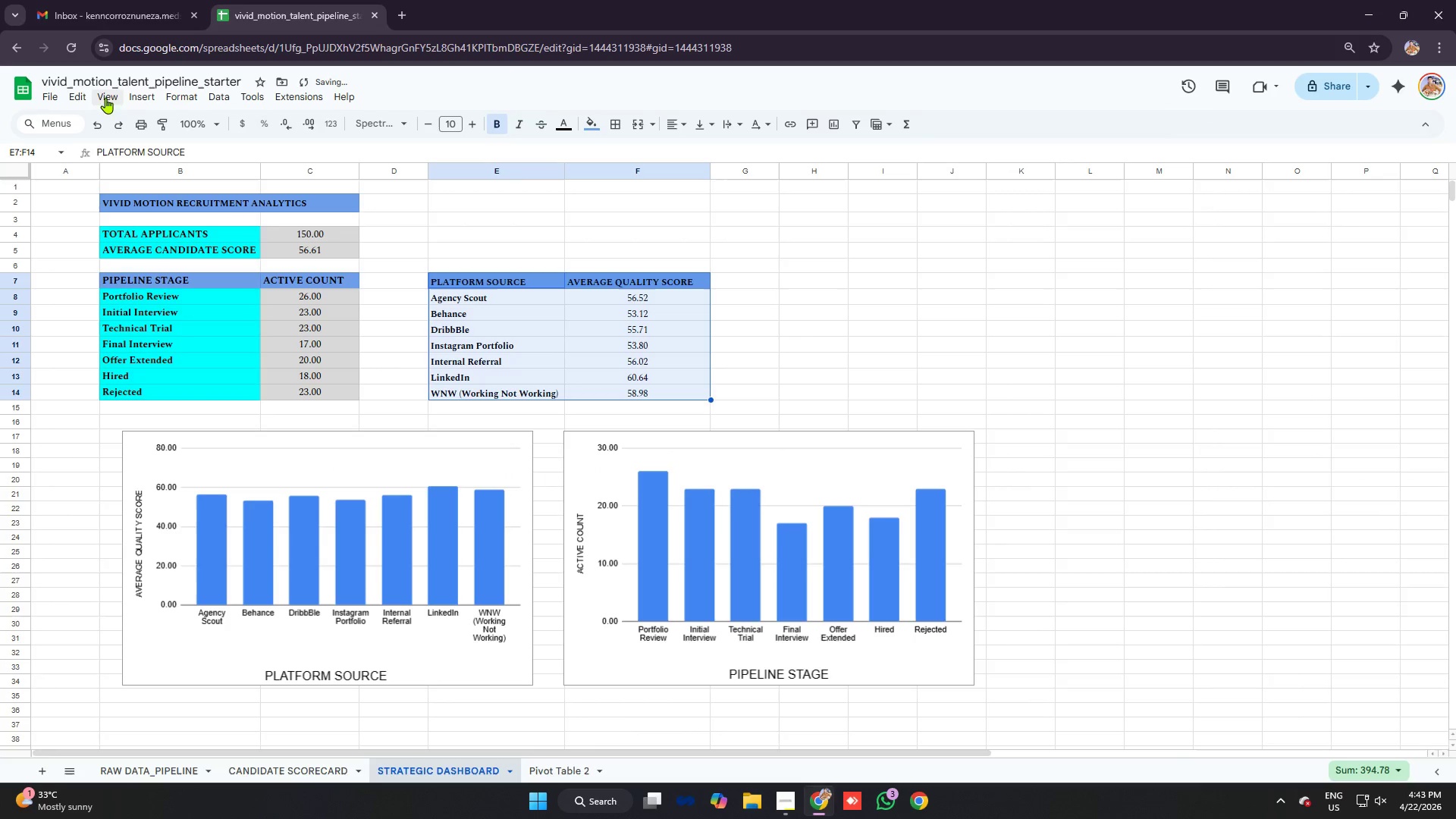 
left_click([136, 94])
 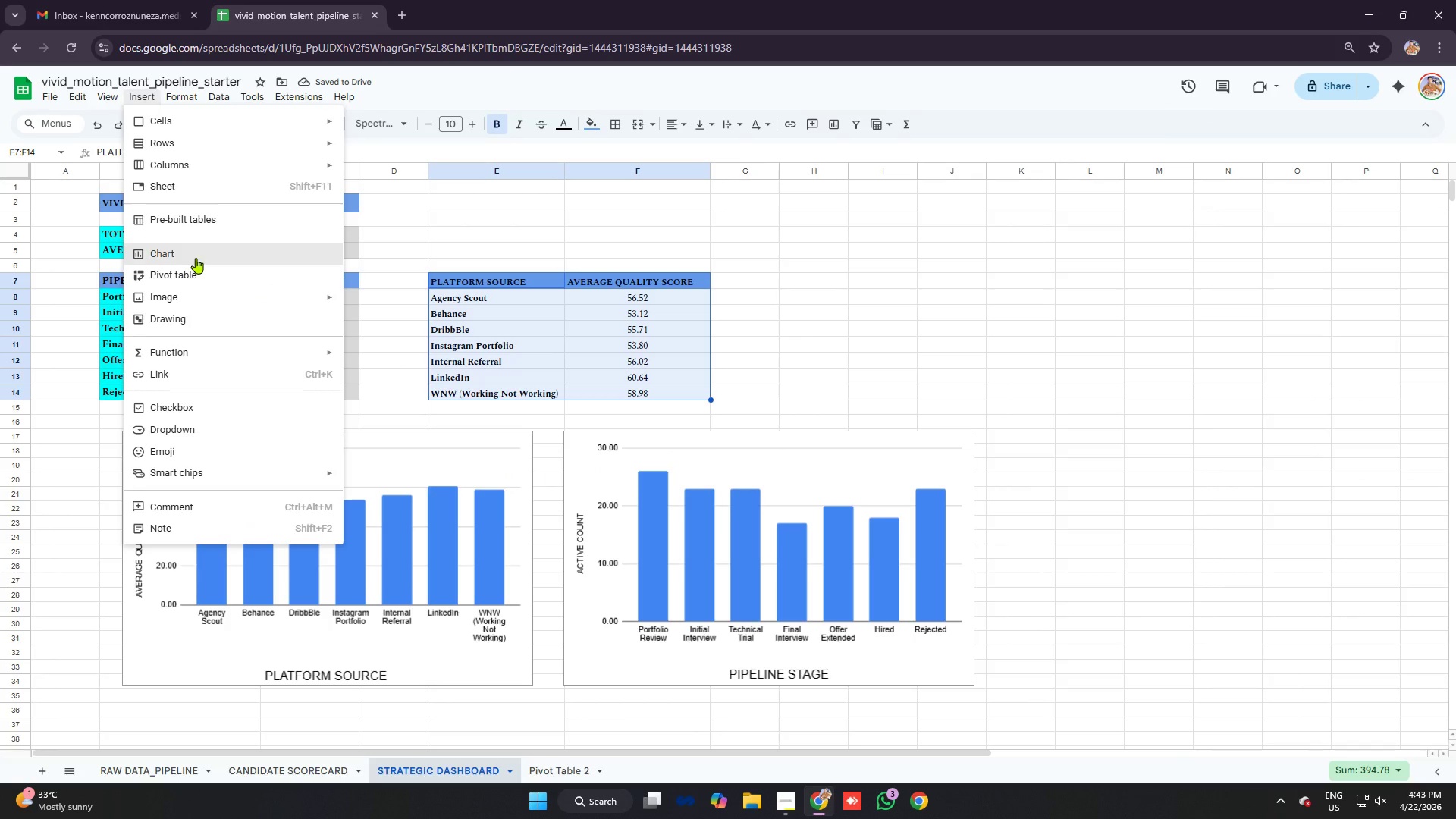 
left_click([199, 268])
 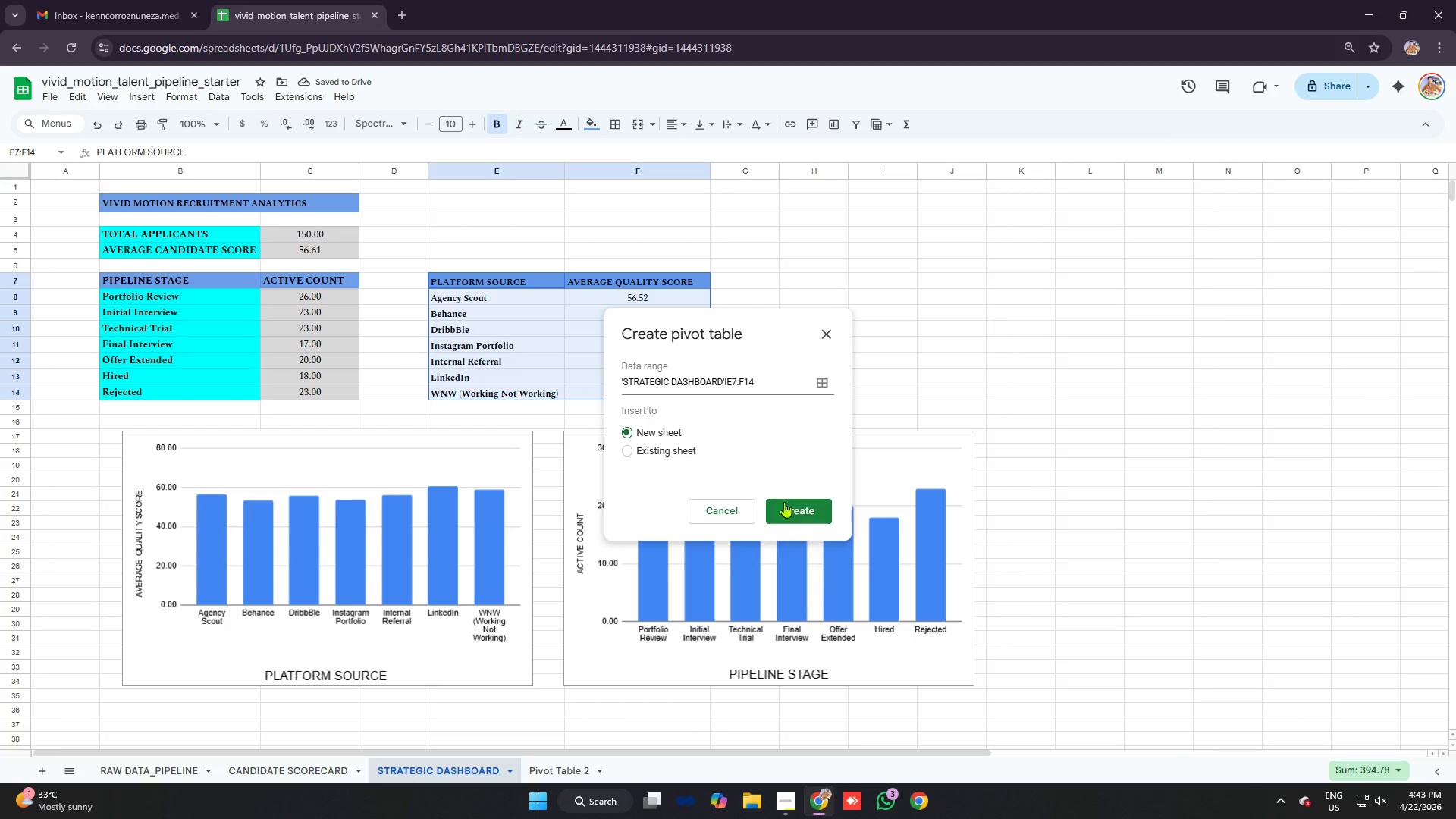 
left_click([786, 502])
 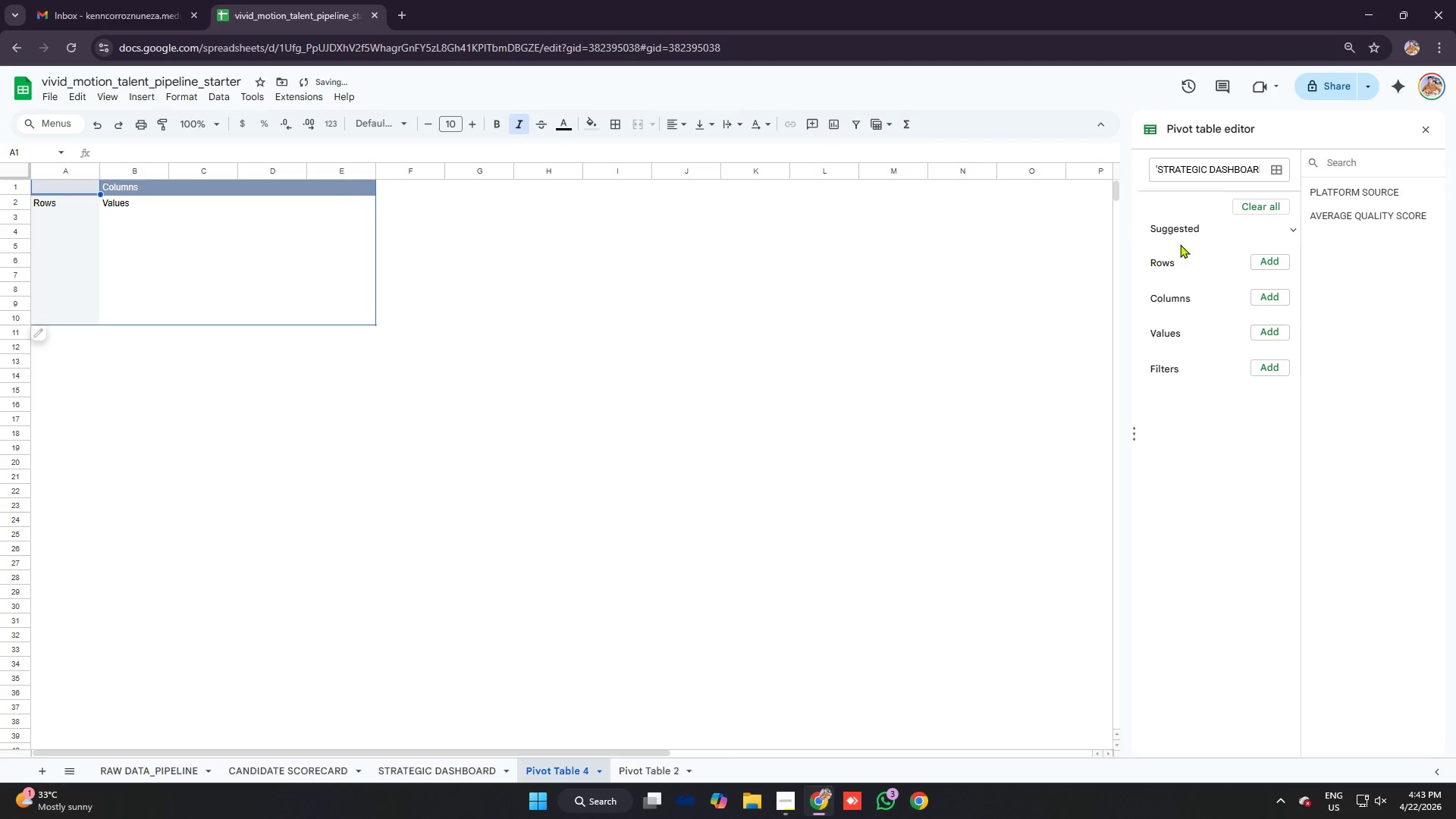 
scroll: coordinate [1203, 241], scroll_direction: up, amount: 4.0
 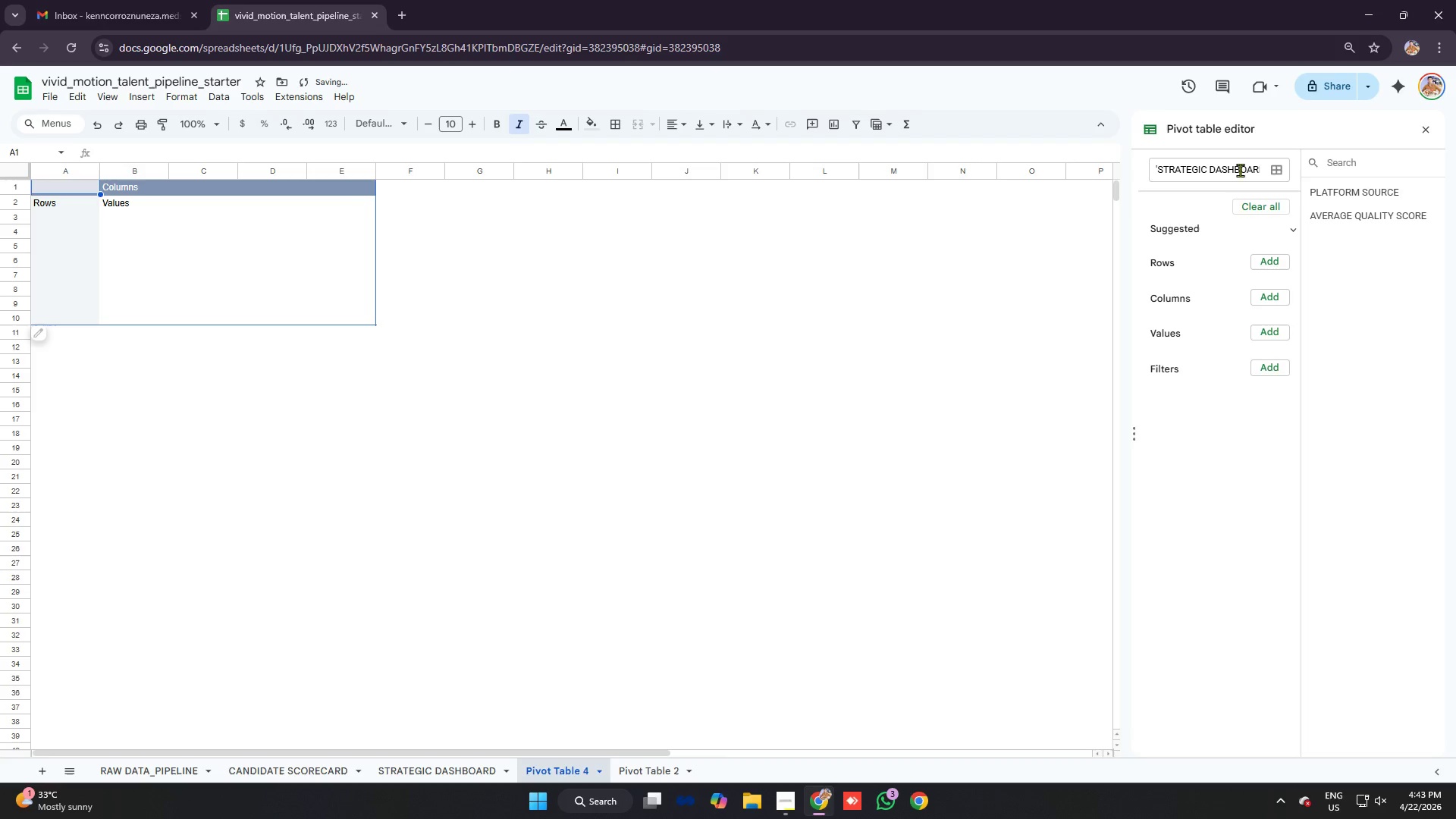 
left_click([1240, 170])
 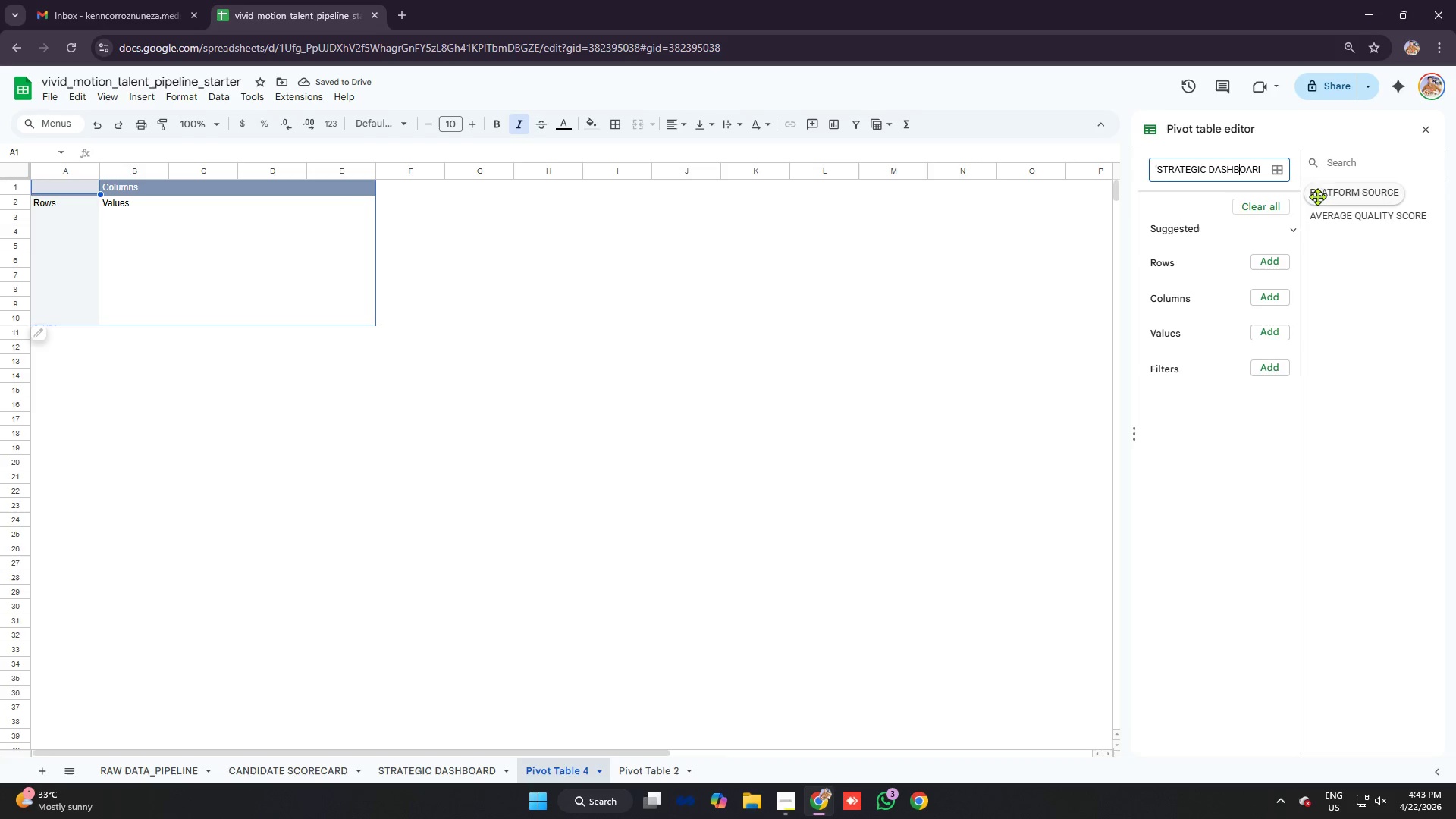 
left_click([1329, 196])
 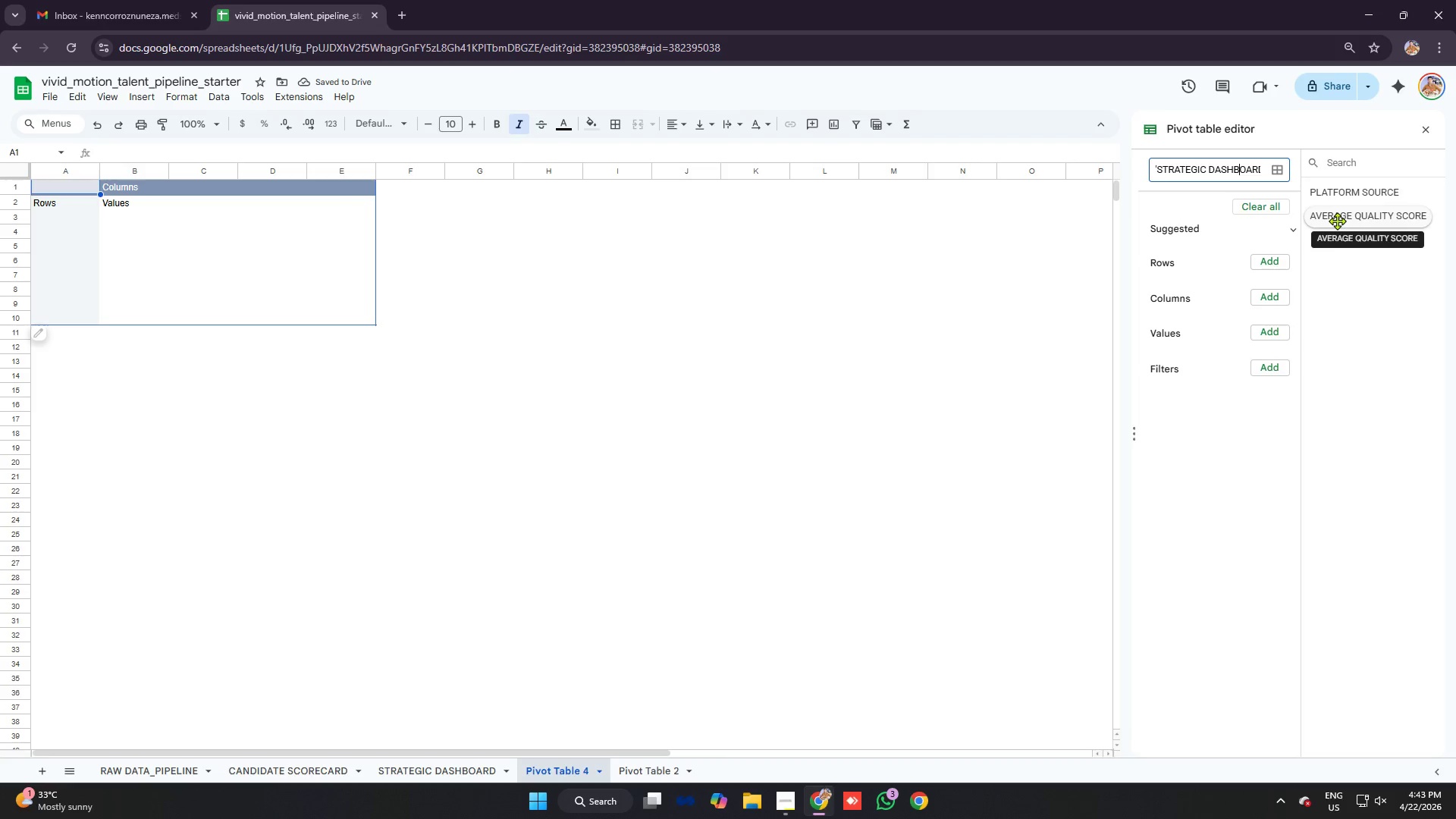 
left_click([1337, 218])
 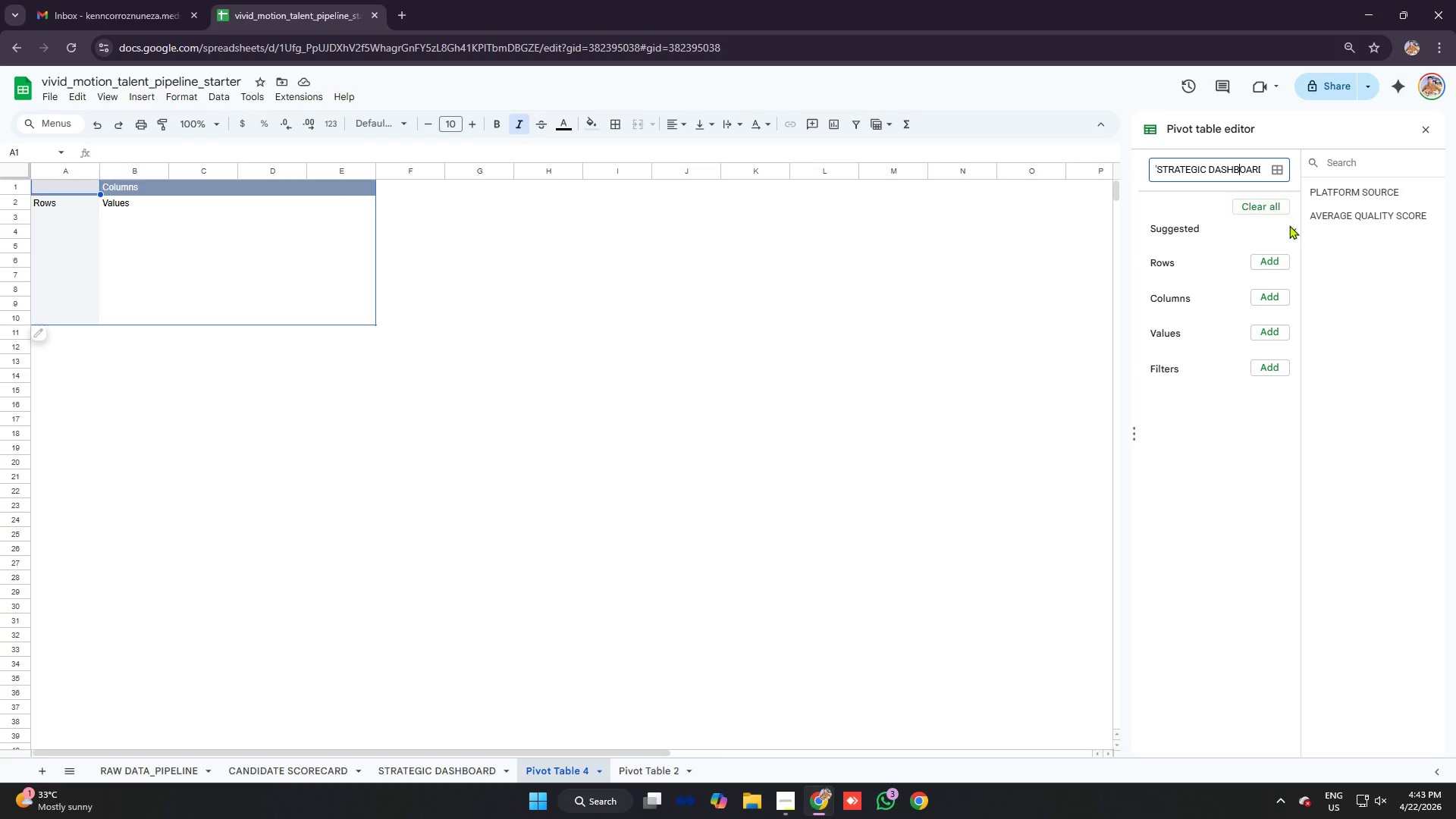 
left_click([1289, 226])
 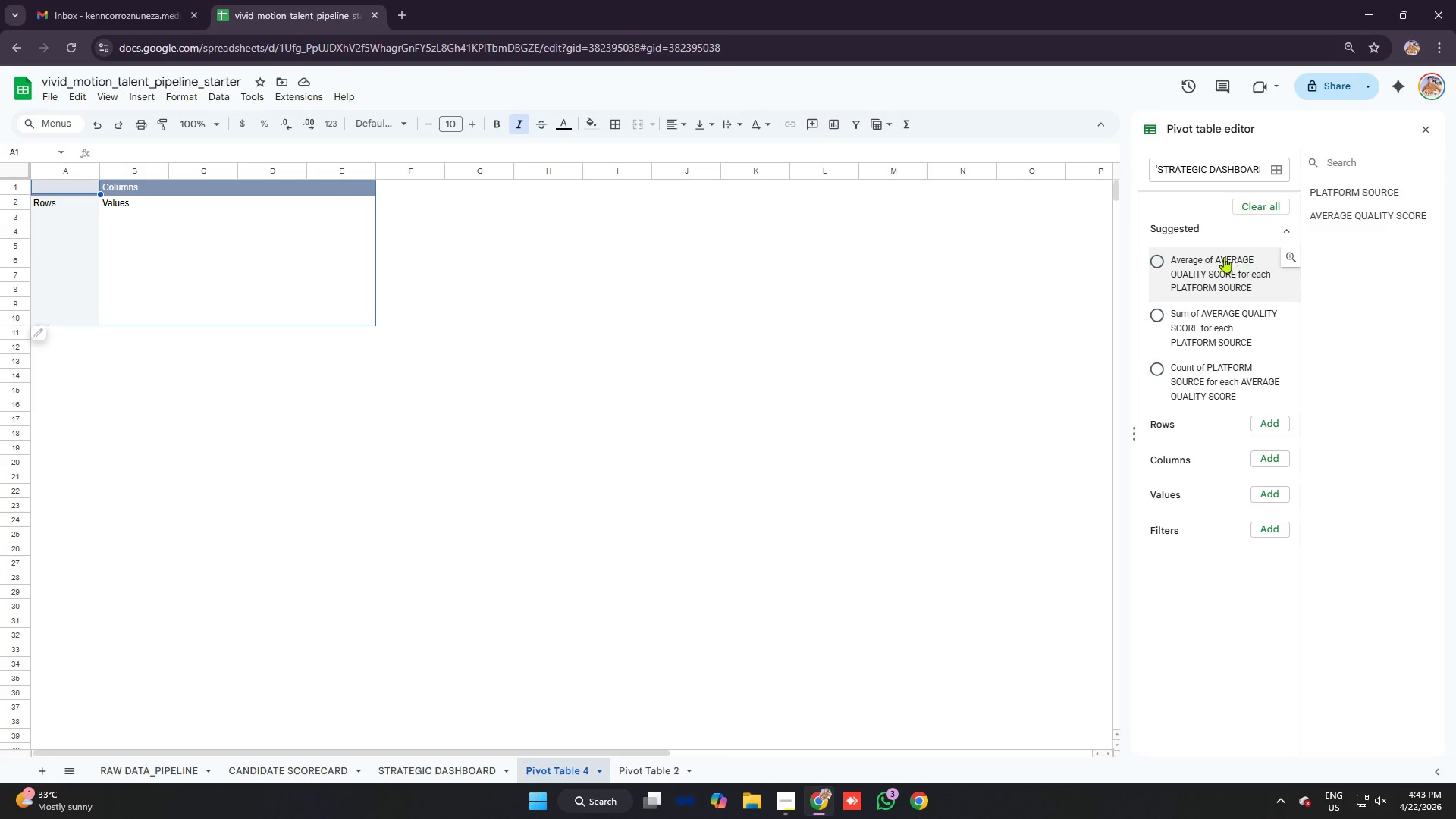 
left_click([1213, 256])
 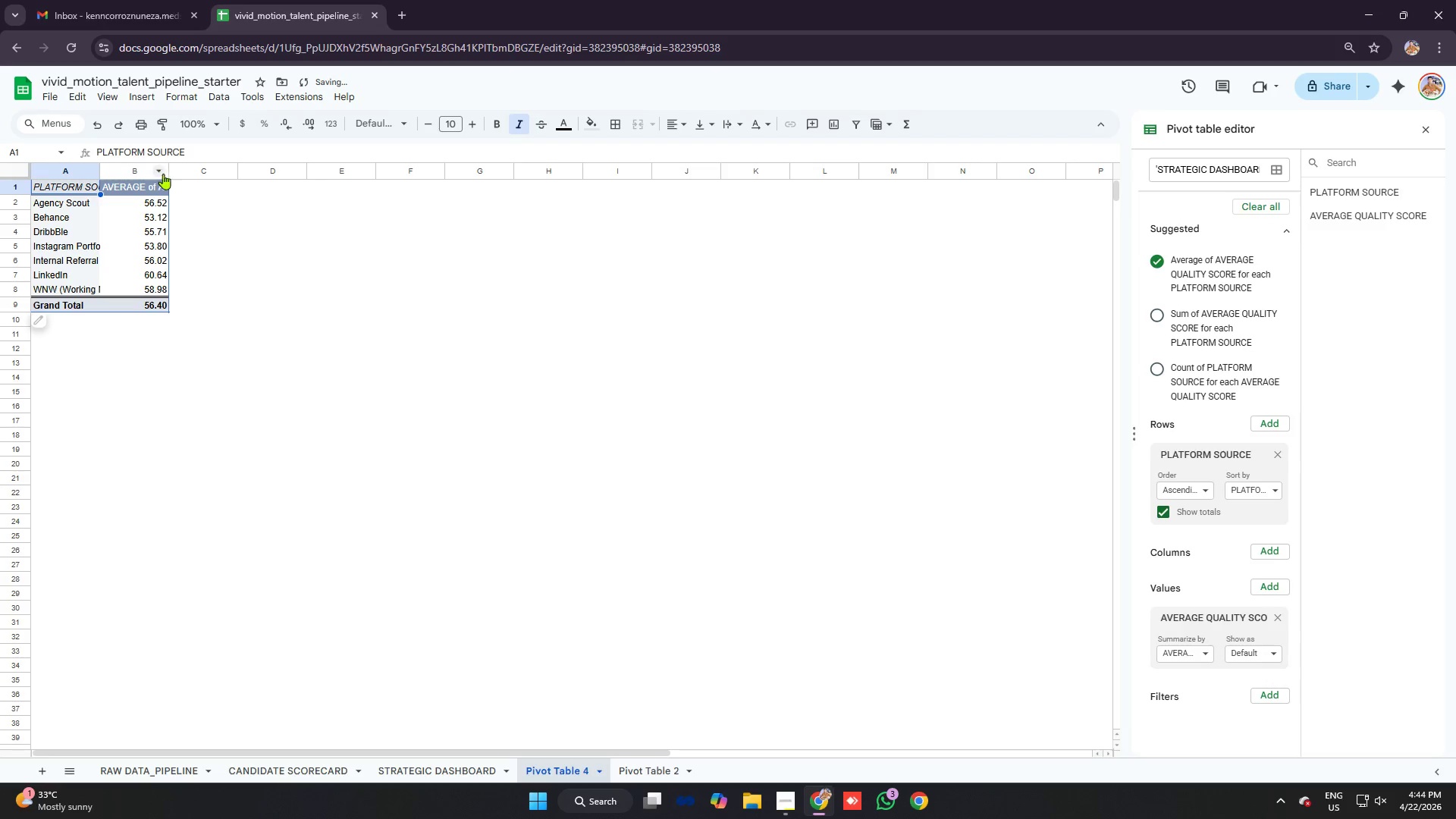 
left_click_drag(start_coordinate=[101, 170], to_coordinate=[150, 172])
 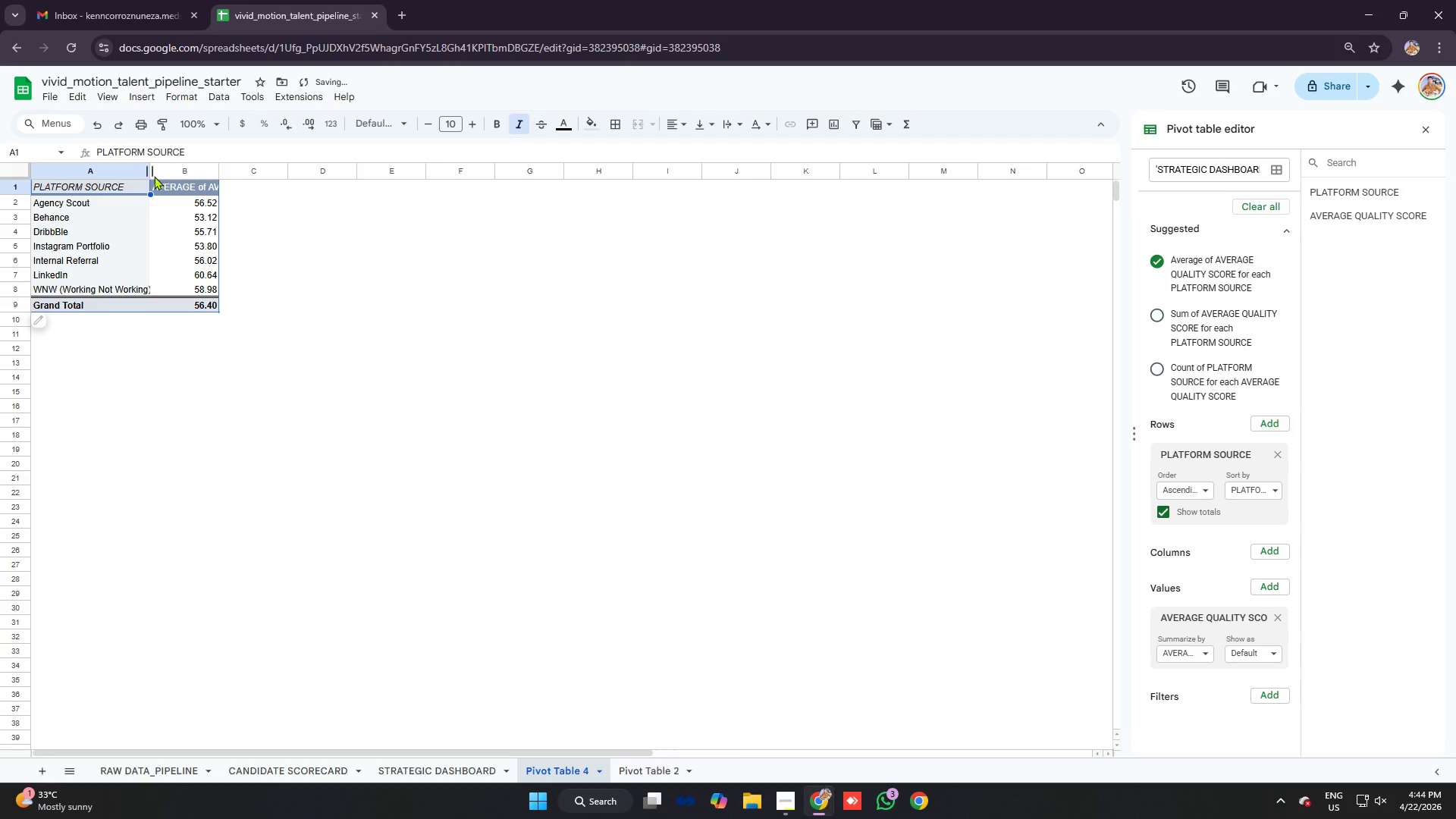 
left_click_drag(start_coordinate=[152, 168], to_coordinate=[174, 173])
 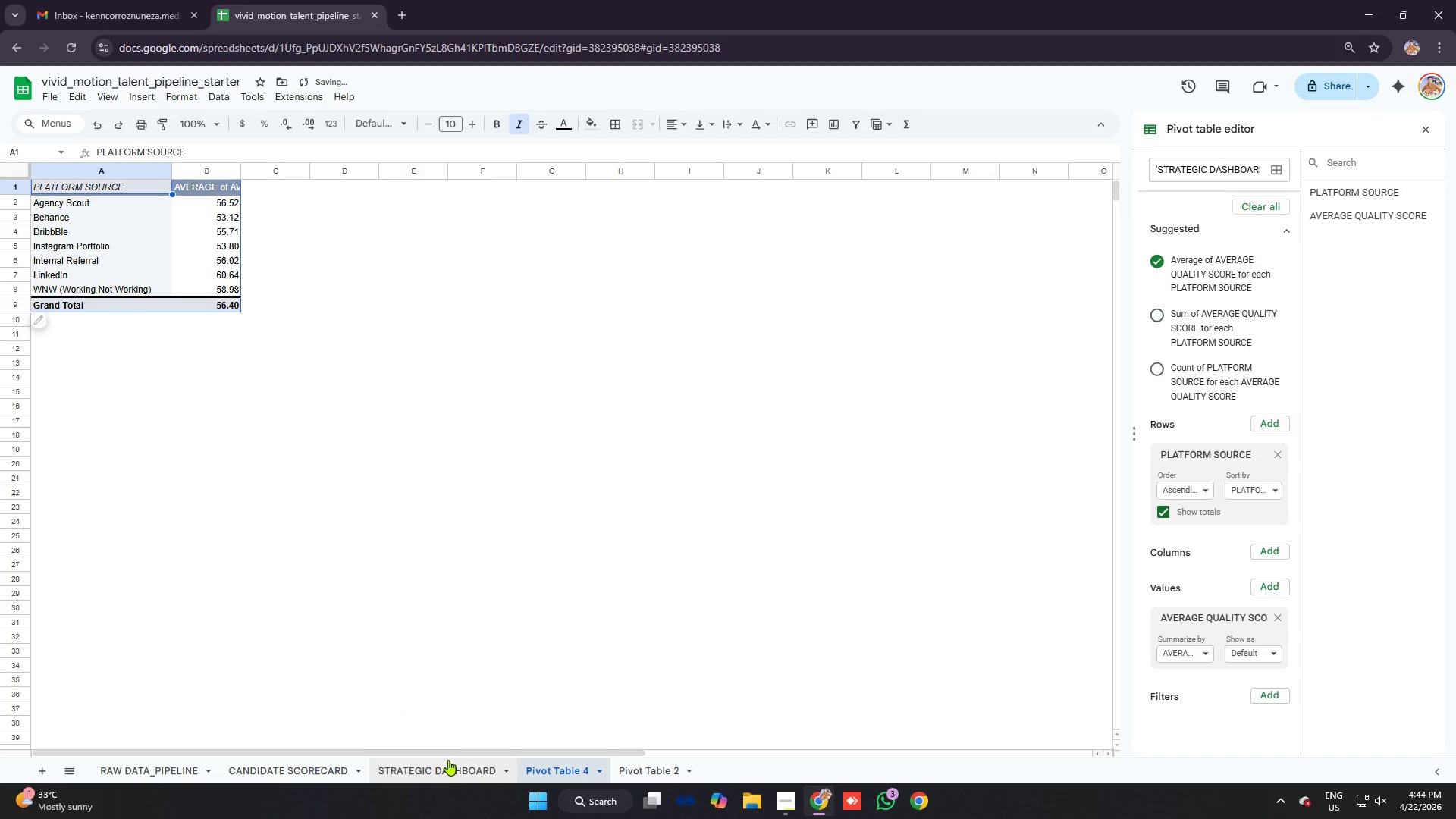 
left_click([438, 767])
 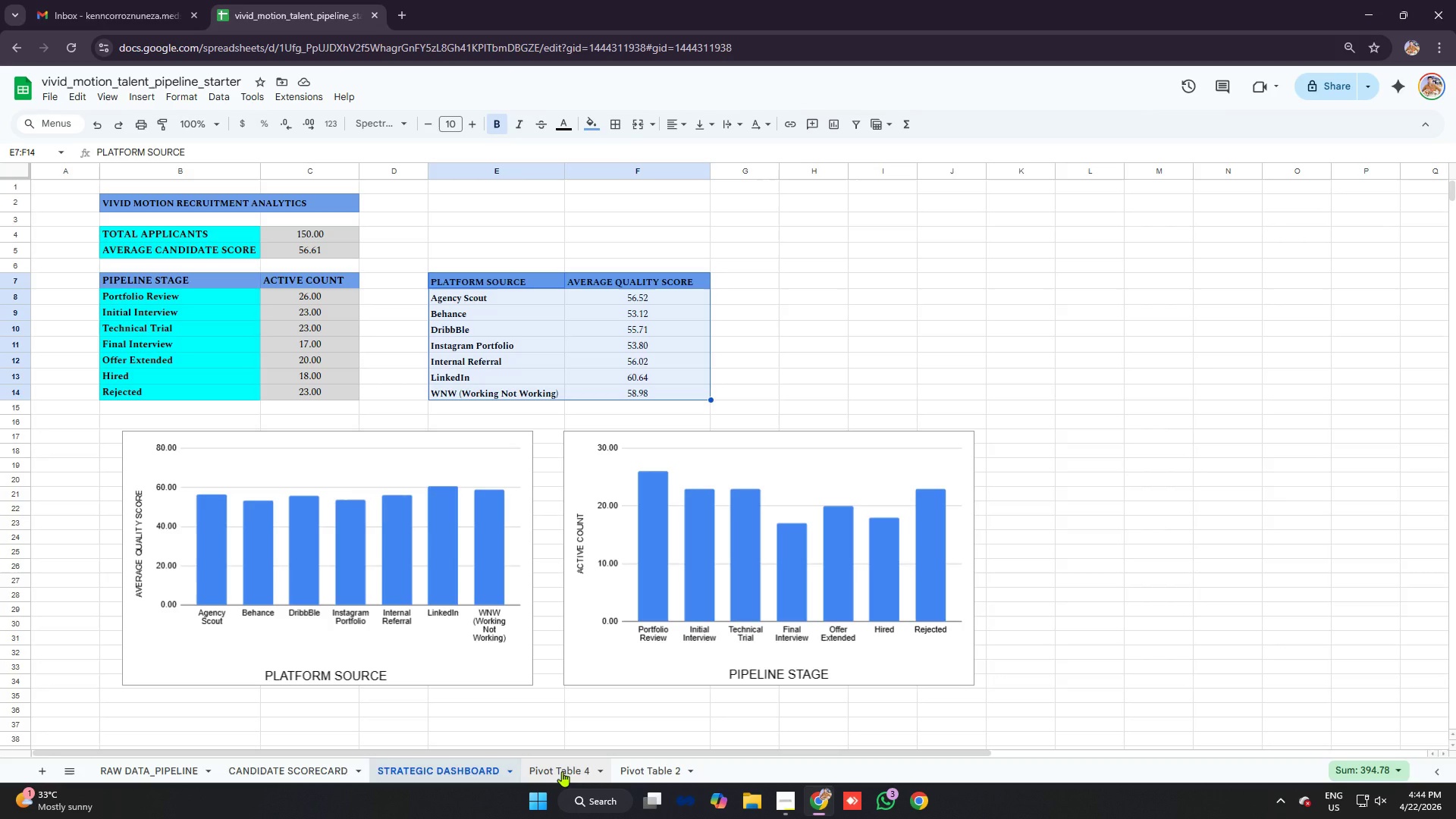 
wait(6.73)
 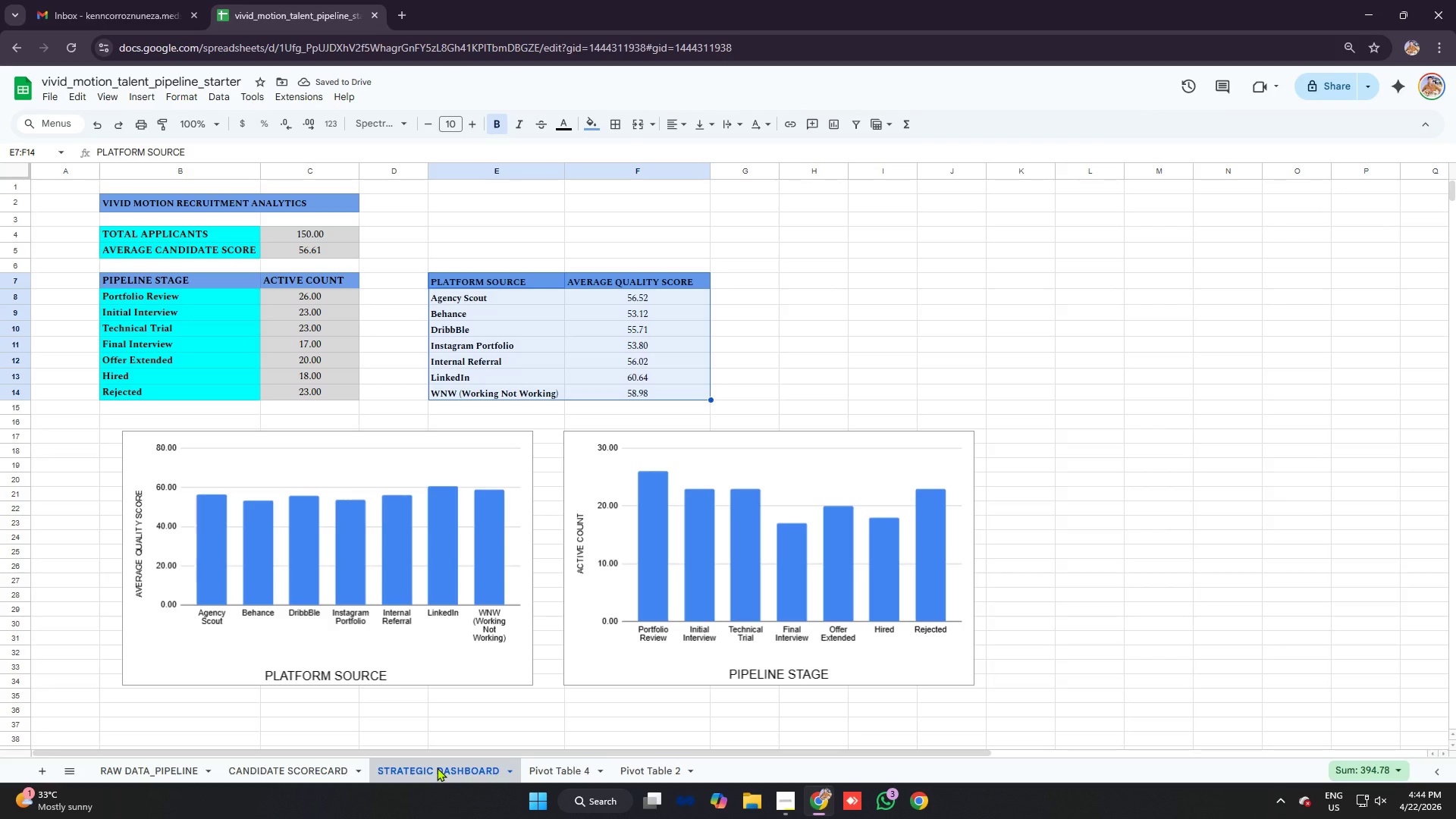 
left_click([562, 771])
 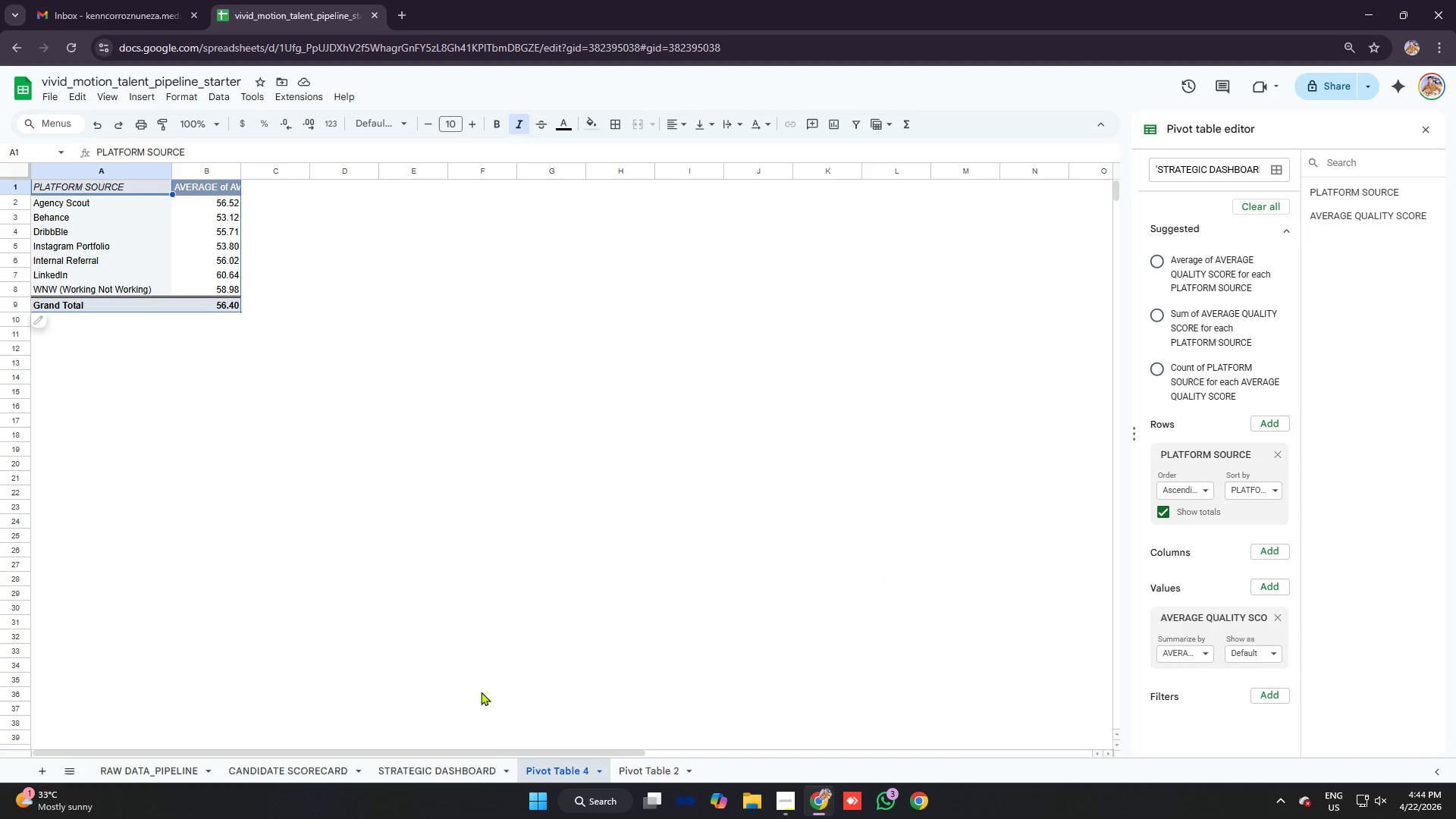 
left_click([466, 769])
 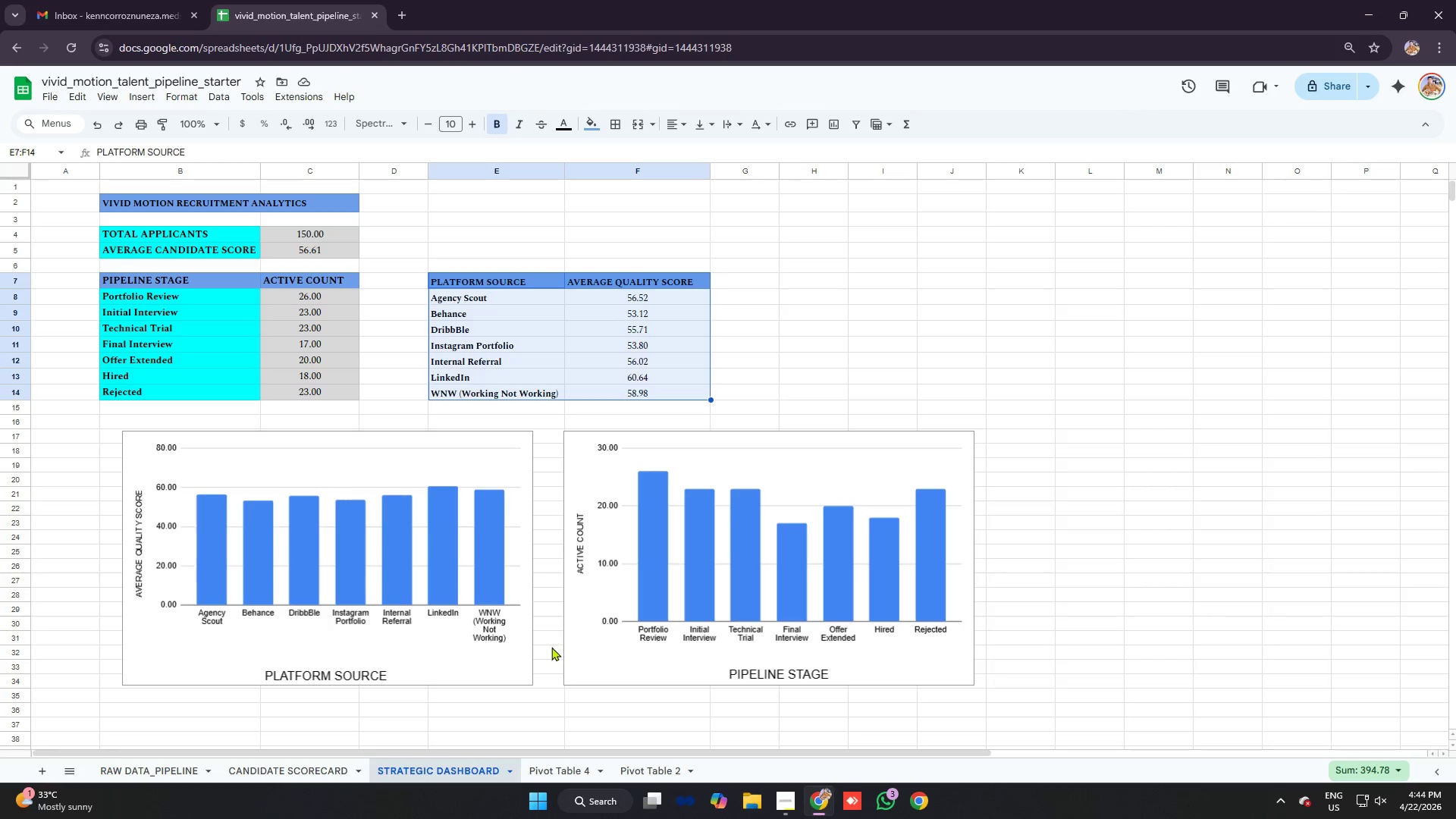 
left_click([554, 771])
 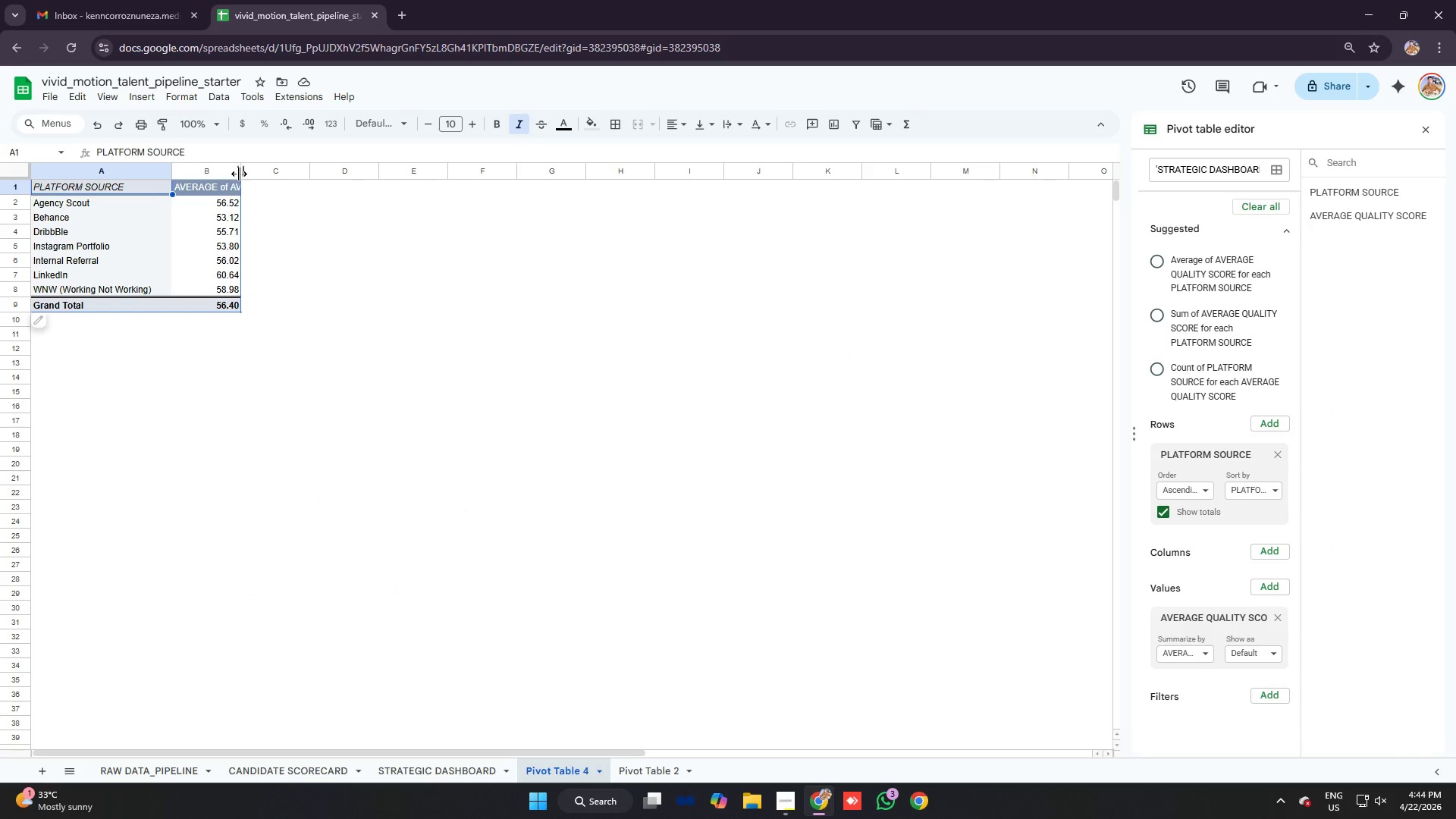 
left_click_drag(start_coordinate=[240, 169], to_coordinate=[302, 177])
 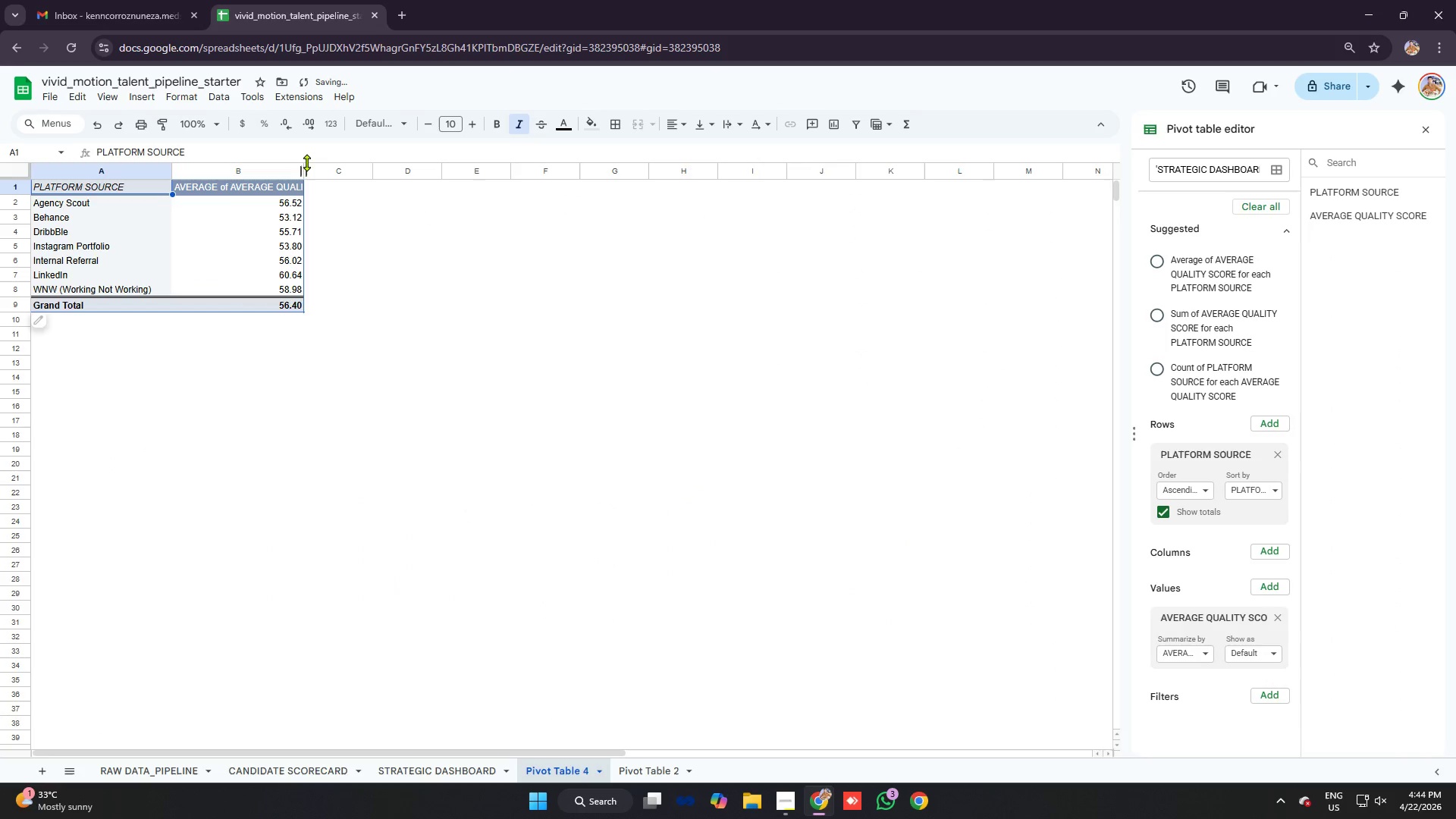 
left_click_drag(start_coordinate=[306, 162], to_coordinate=[328, 166])
 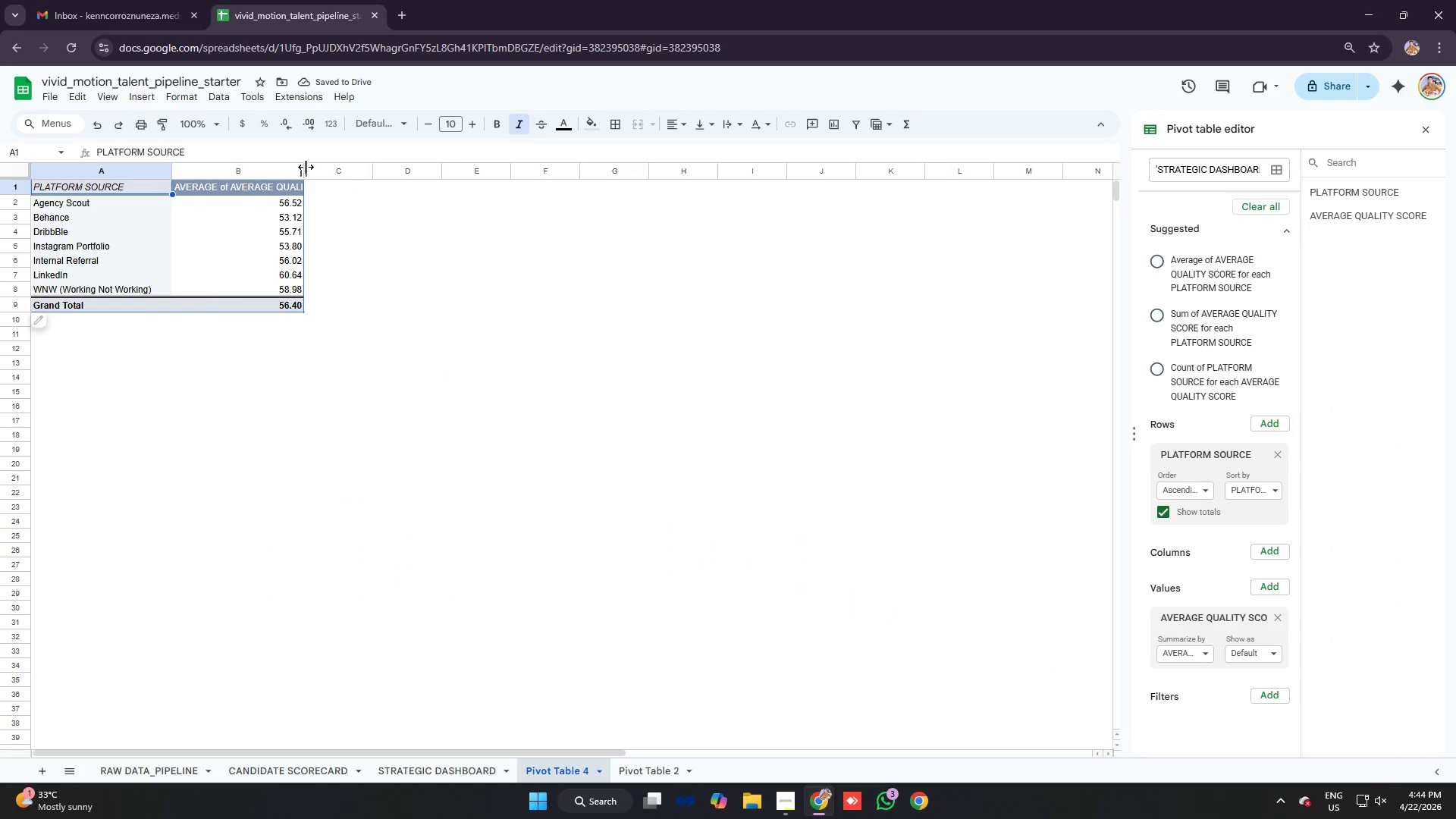 
left_click_drag(start_coordinate=[304, 166], to_coordinate=[337, 169])
 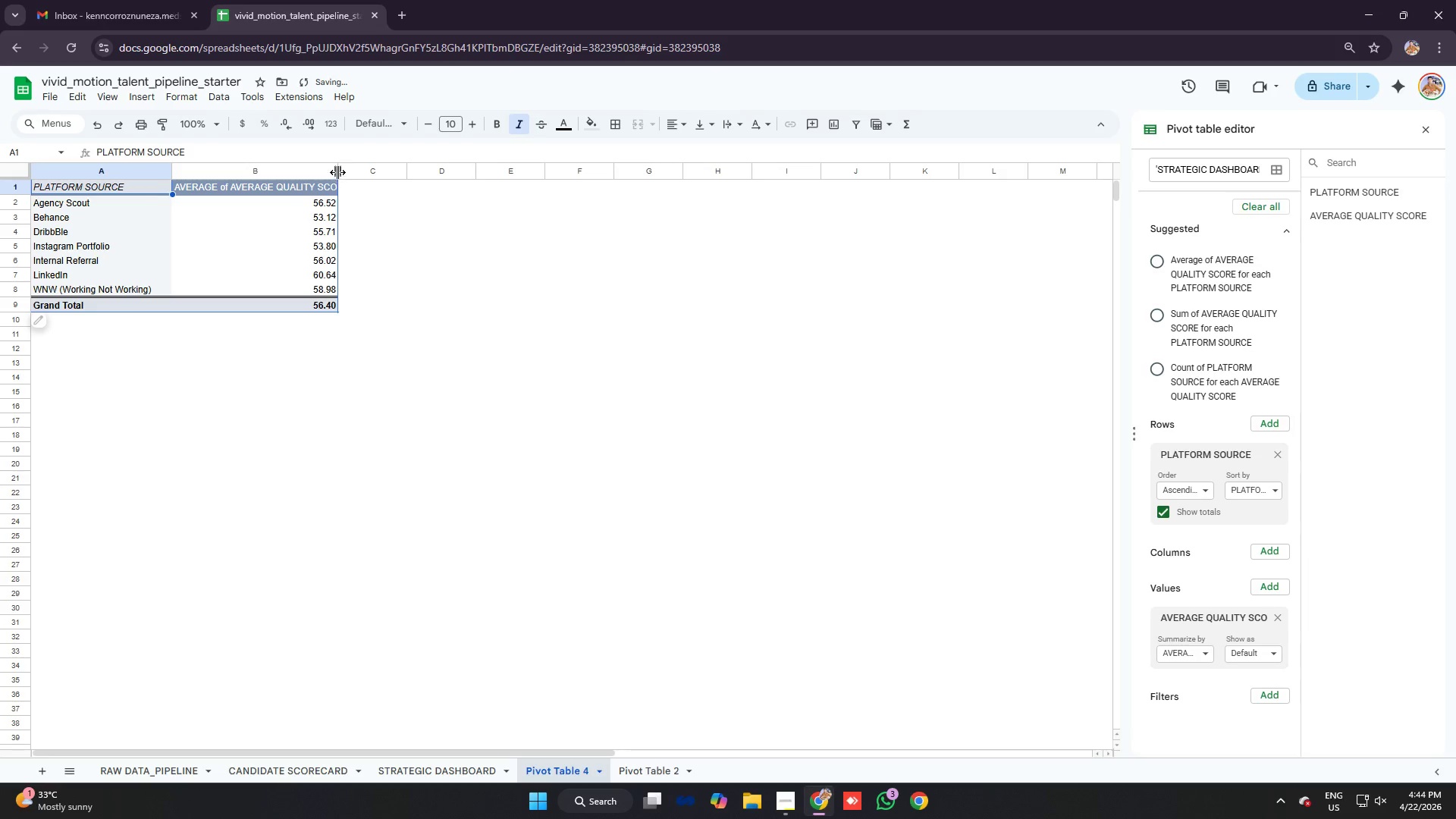 
left_click_drag(start_coordinate=[337, 171], to_coordinate=[370, 176])
 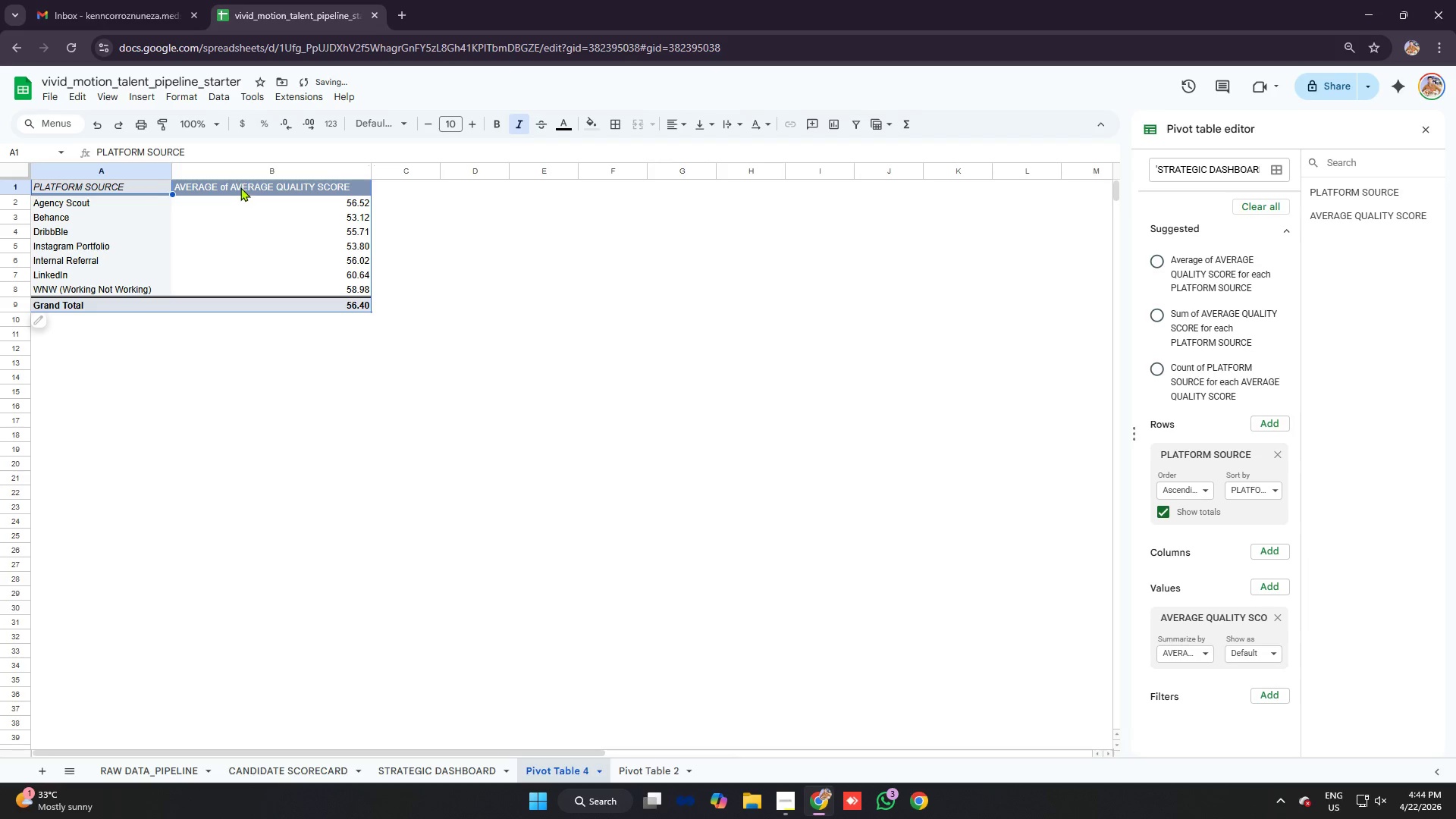 
left_click_drag(start_coordinate=[240, 187], to_coordinate=[328, 305])
 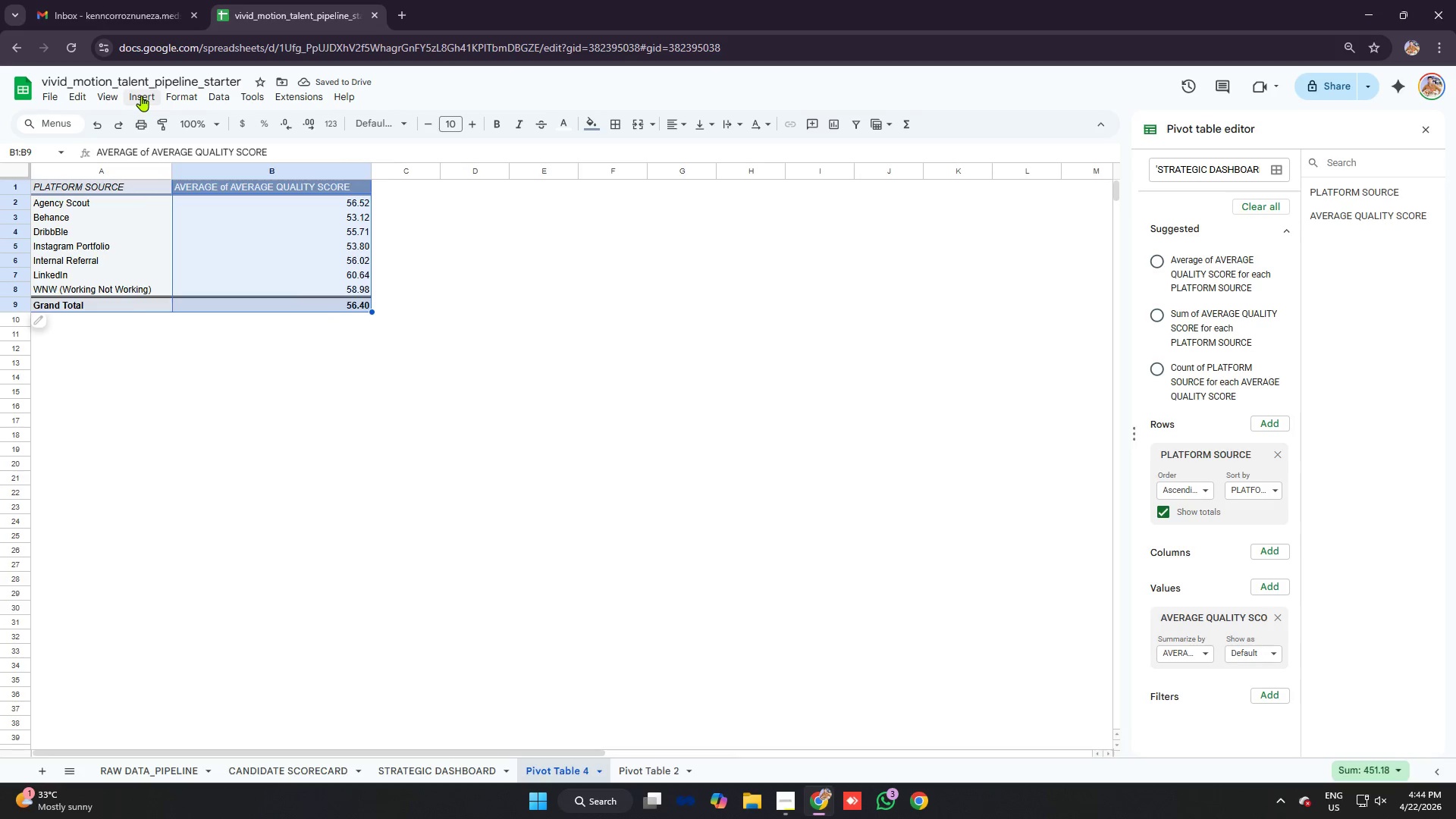 
left_click([141, 96])
 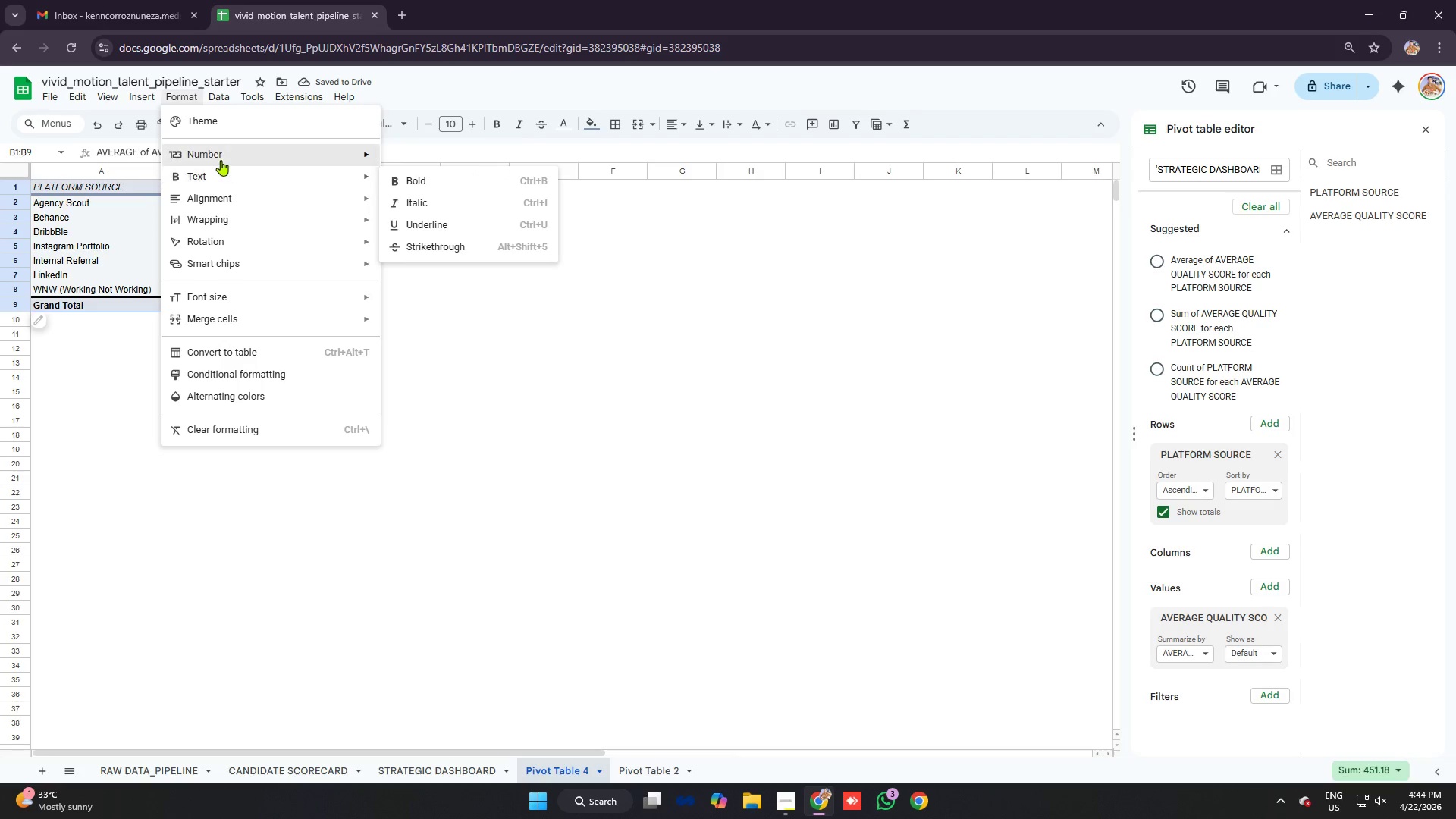 
left_click([236, 206])
 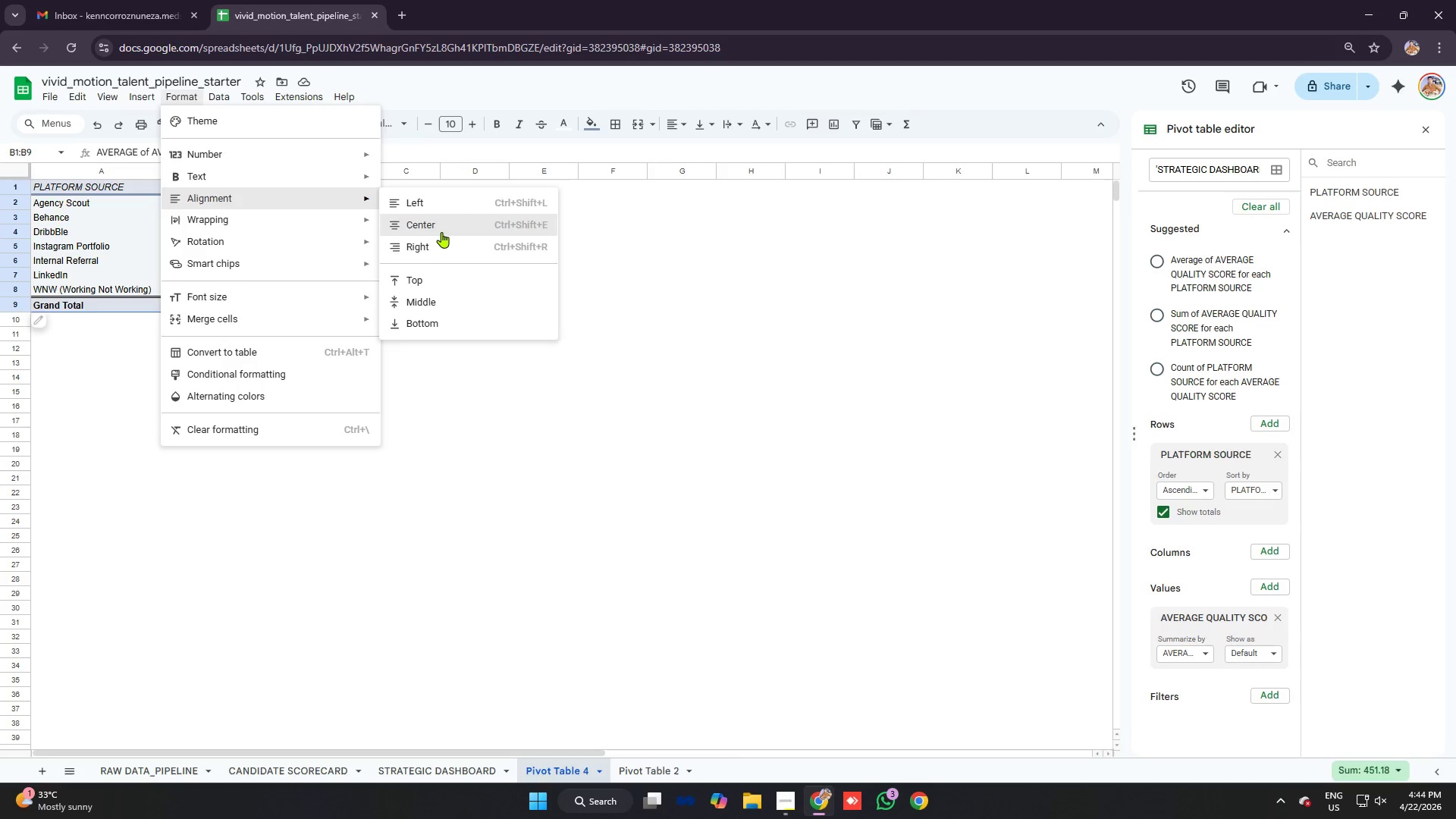 
left_click([442, 230])
 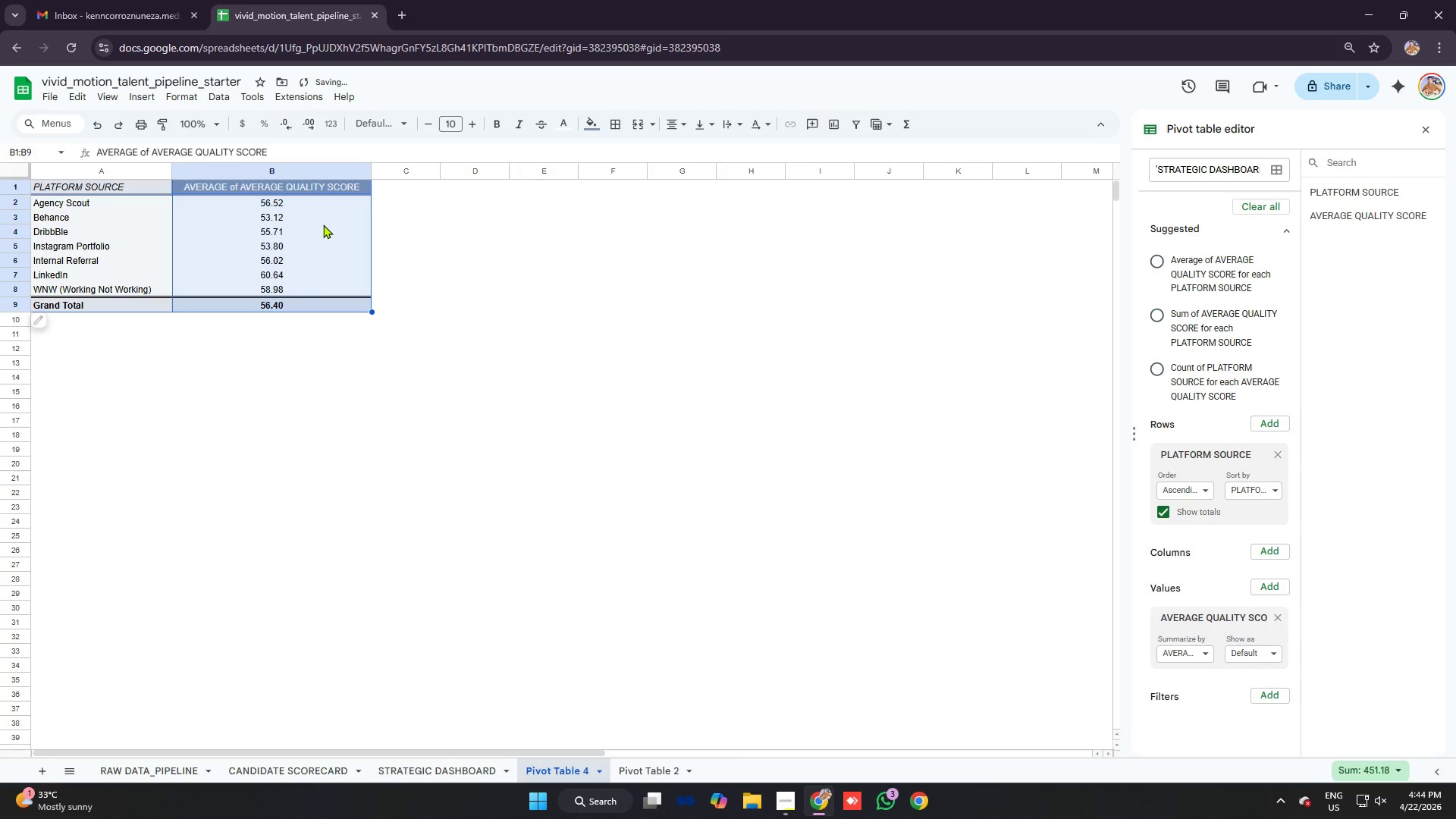 
left_click([315, 224])
 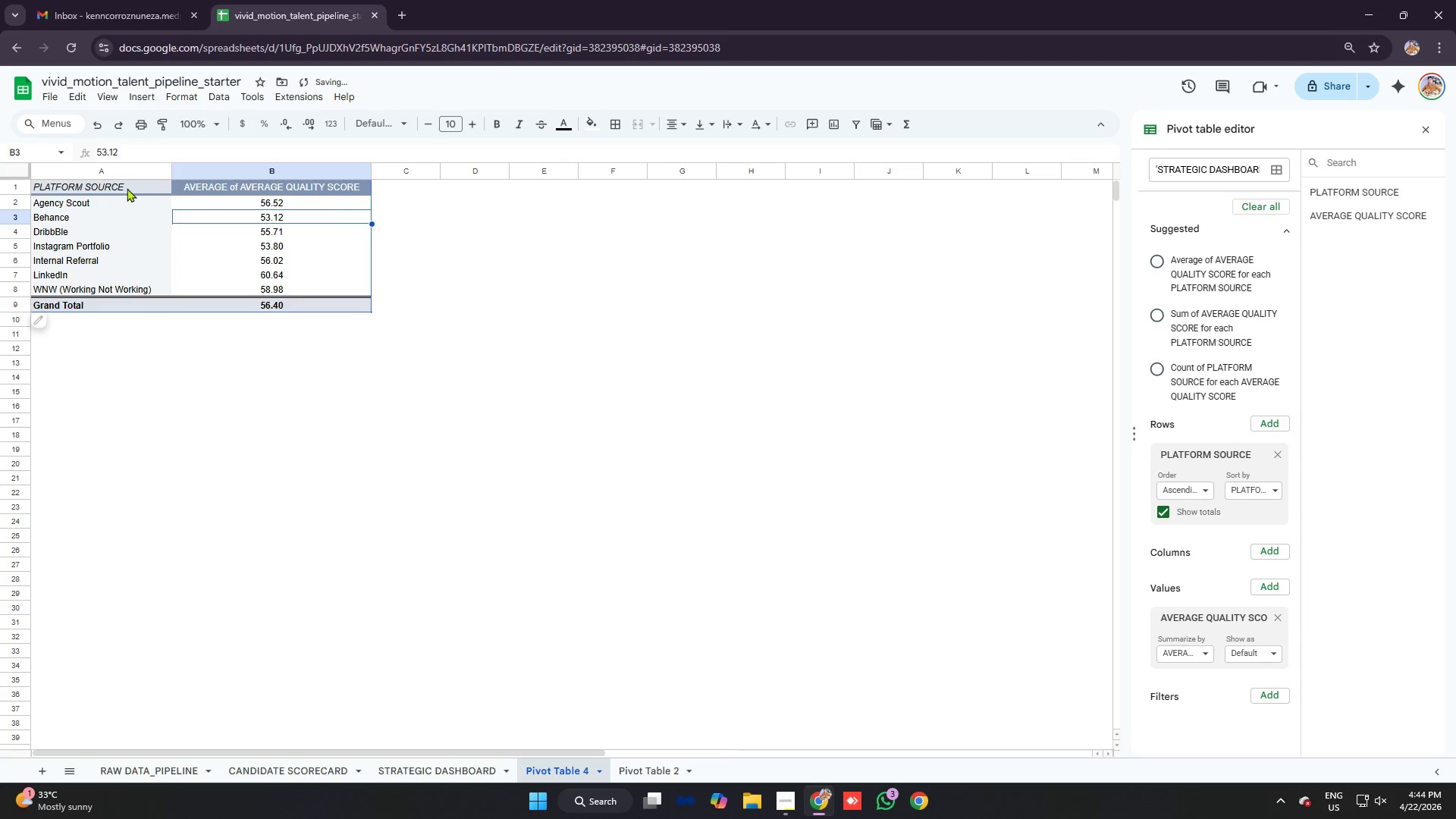 
left_click_drag(start_coordinate=[127, 184], to_coordinate=[228, 188])
 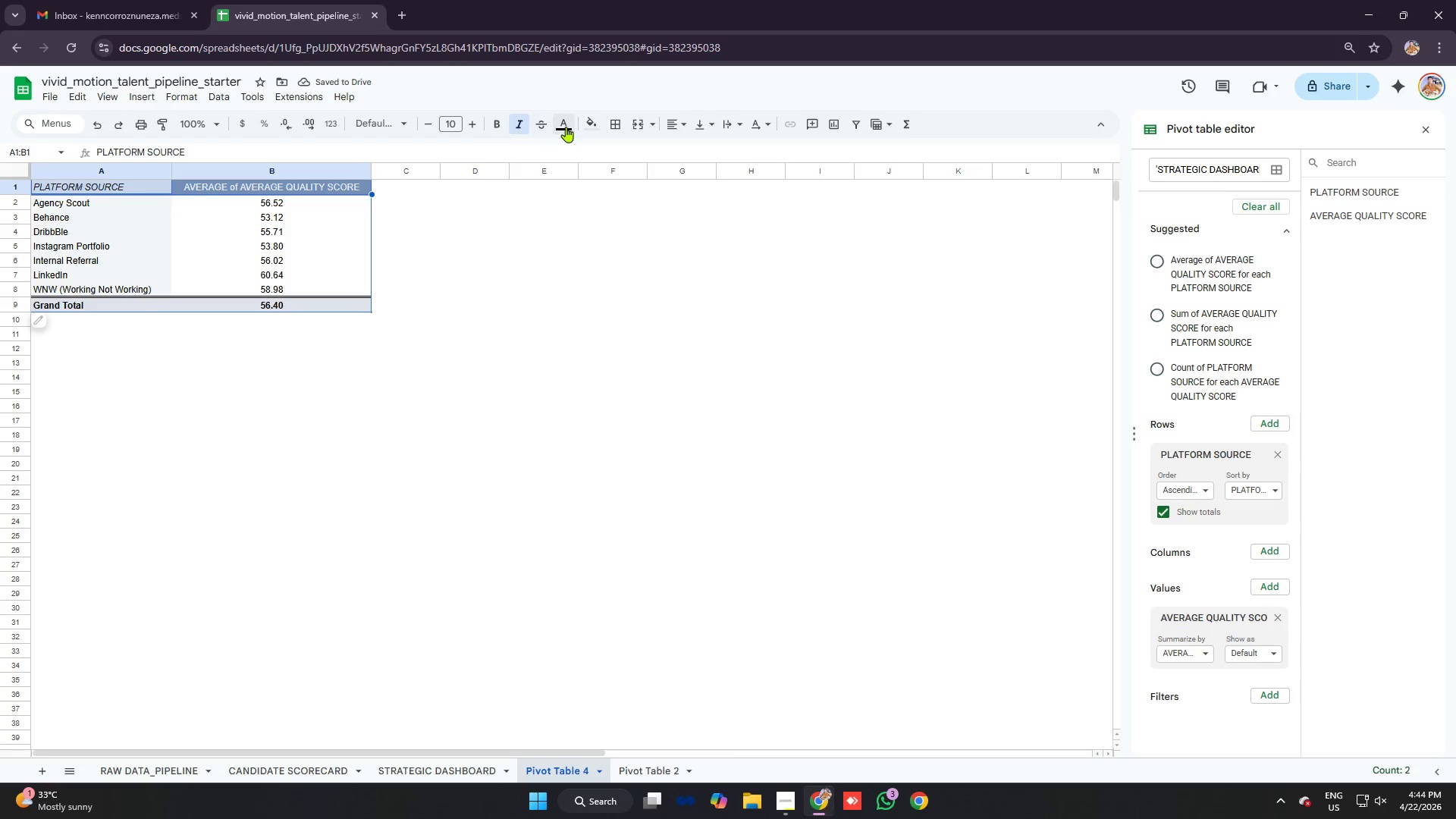 
left_click([568, 127])
 